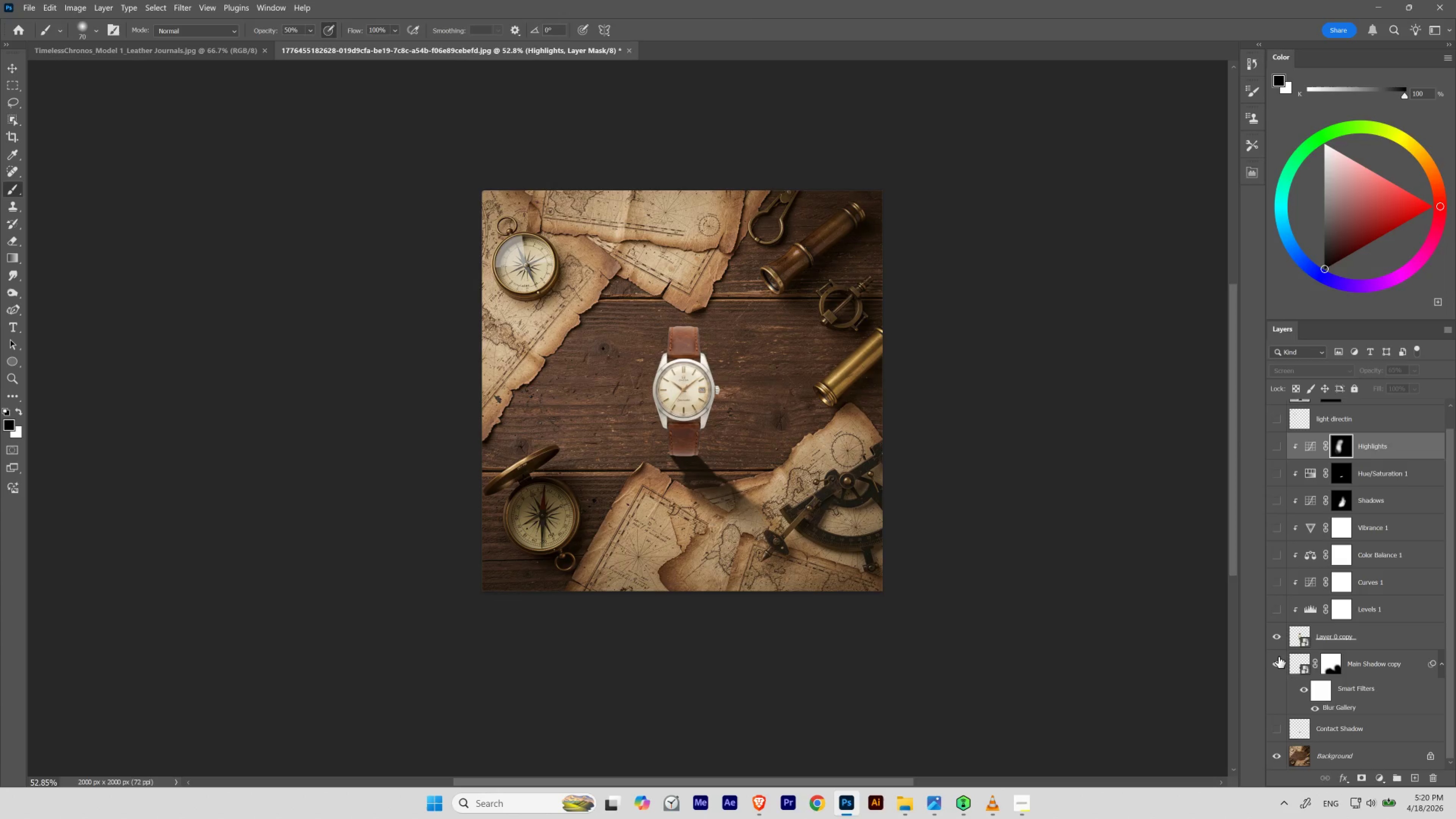 
left_click([1277, 662])
 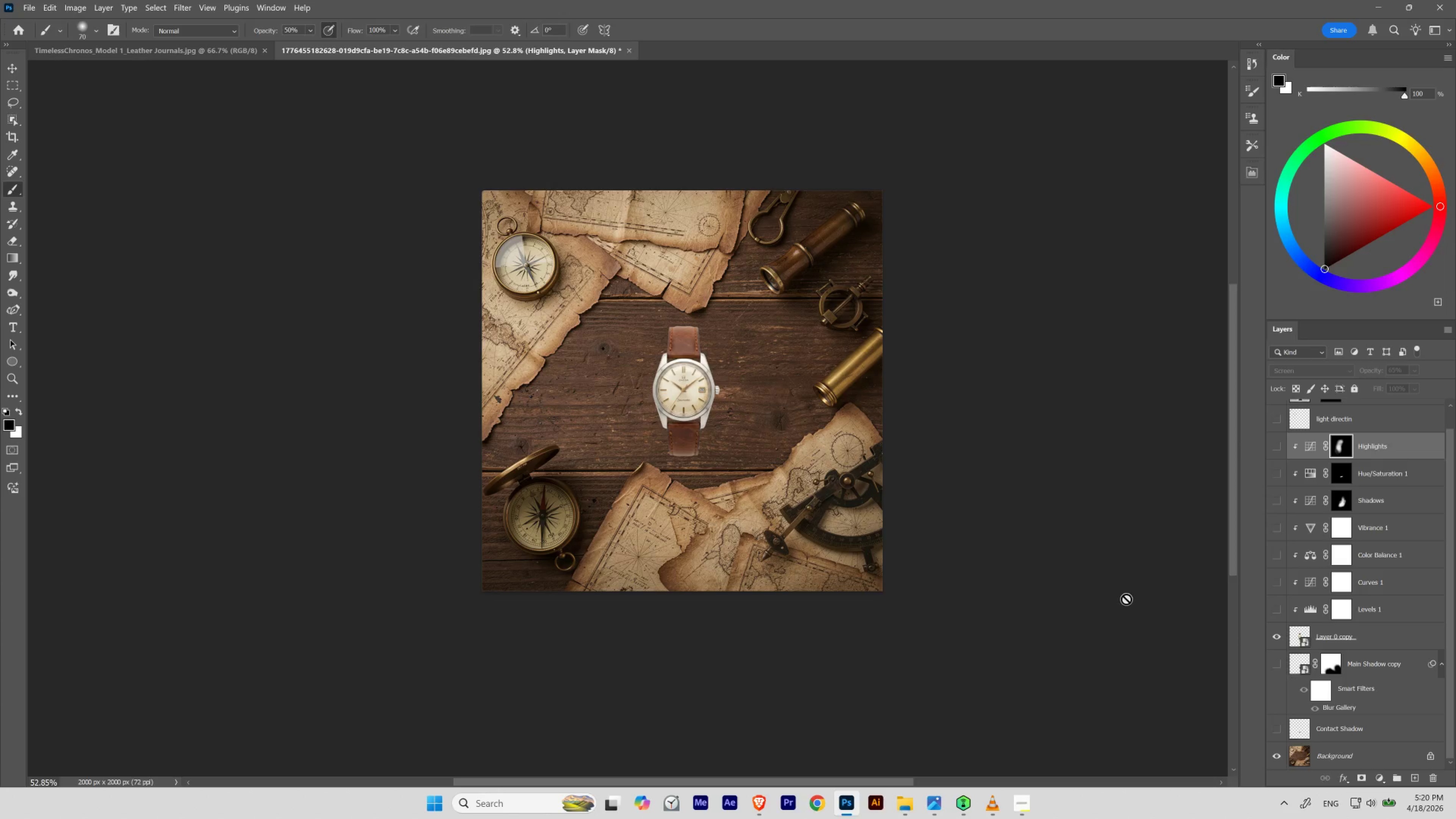 
key(Control+Z)
 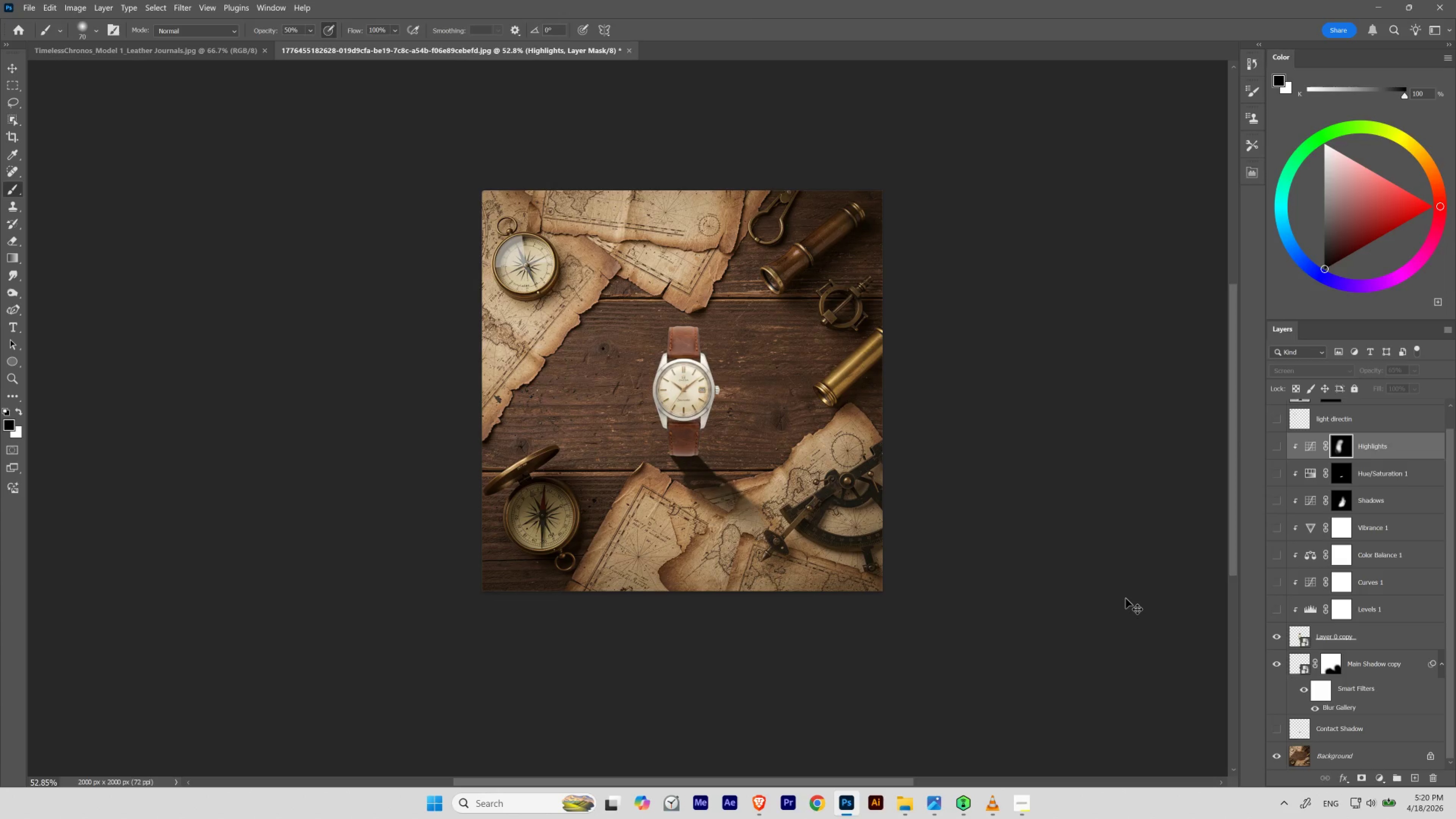 
key(Control+Shift+Z)
 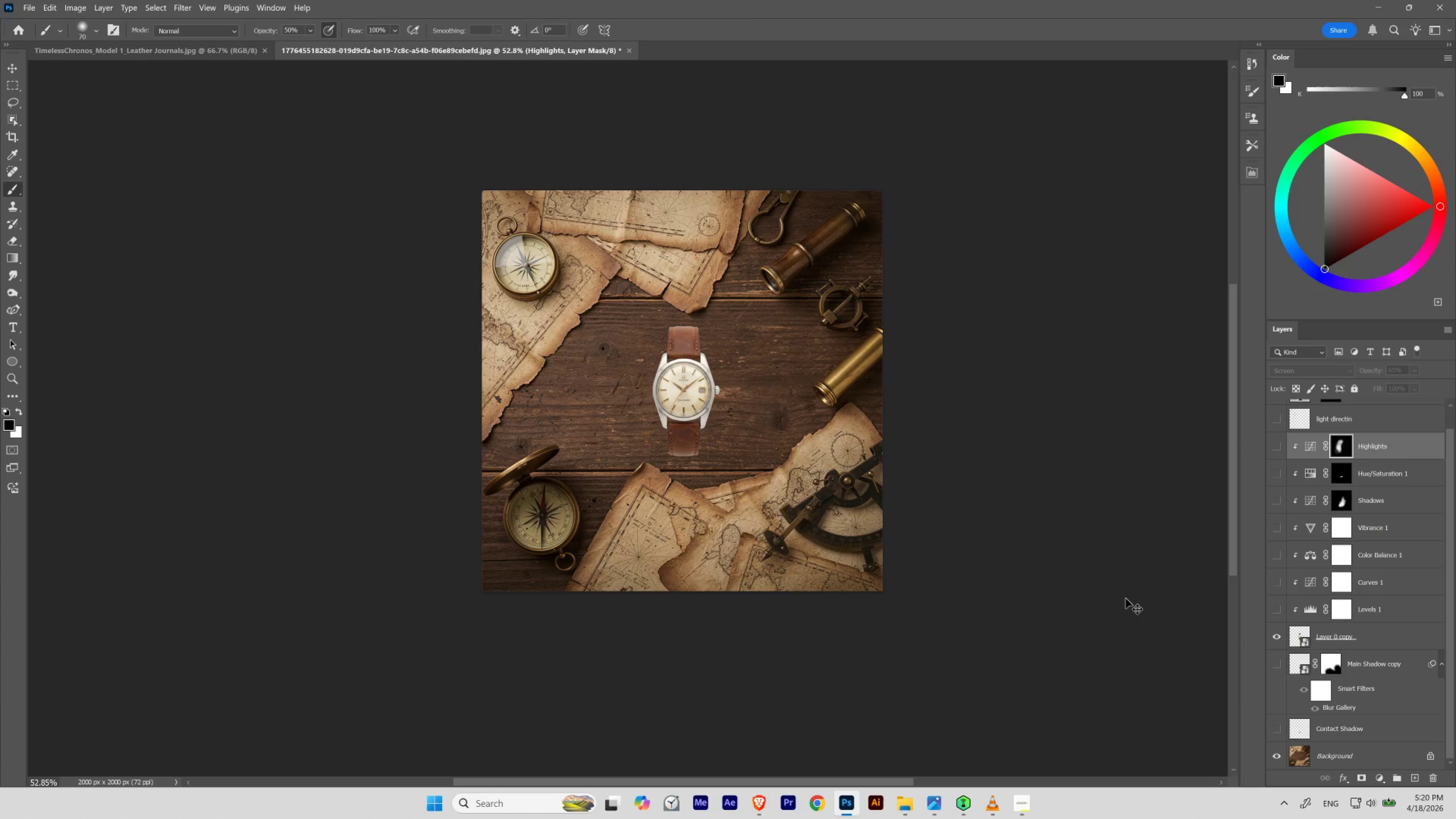 
key(Control+Z)
 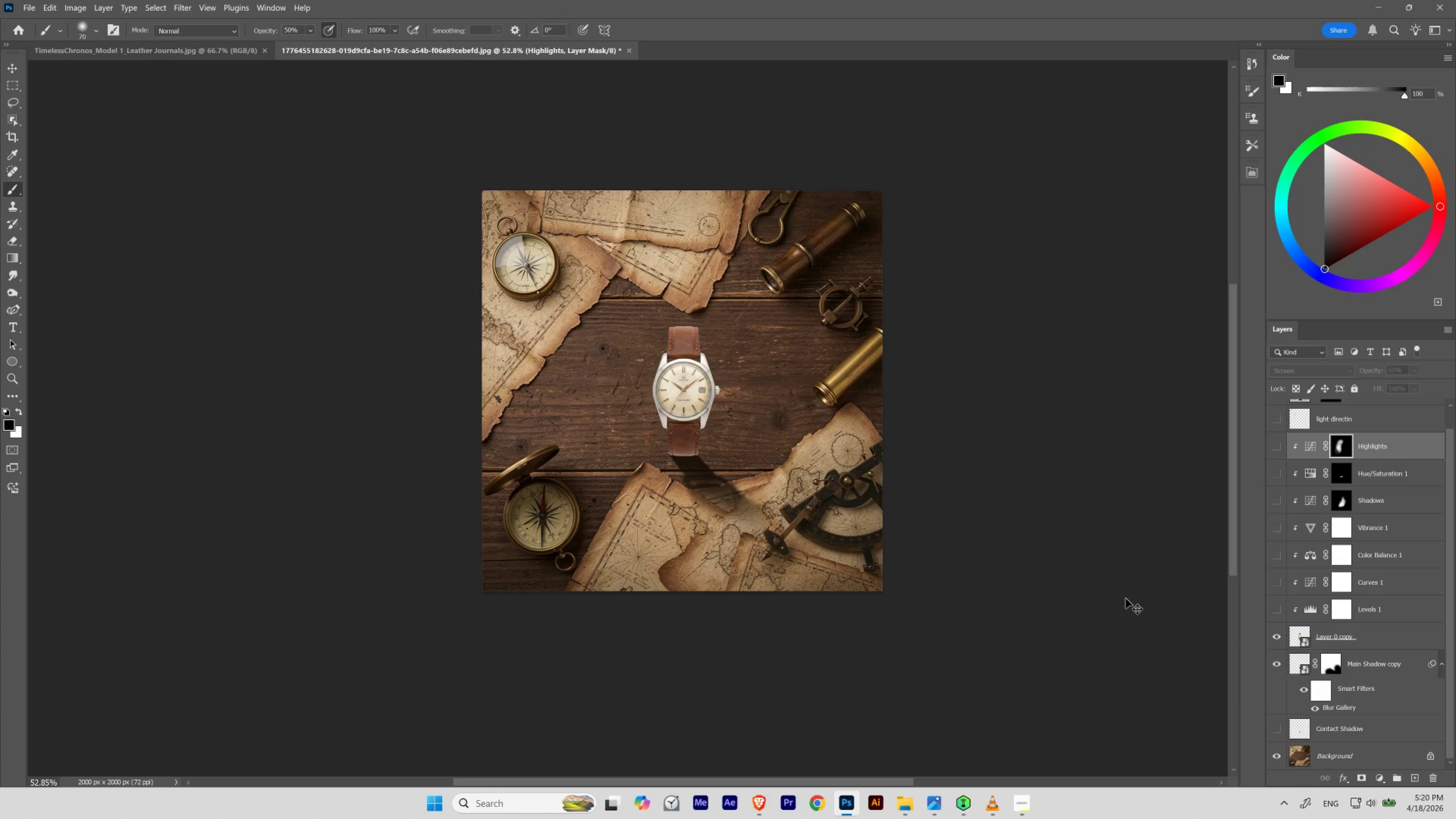 
key(Control+Z)
 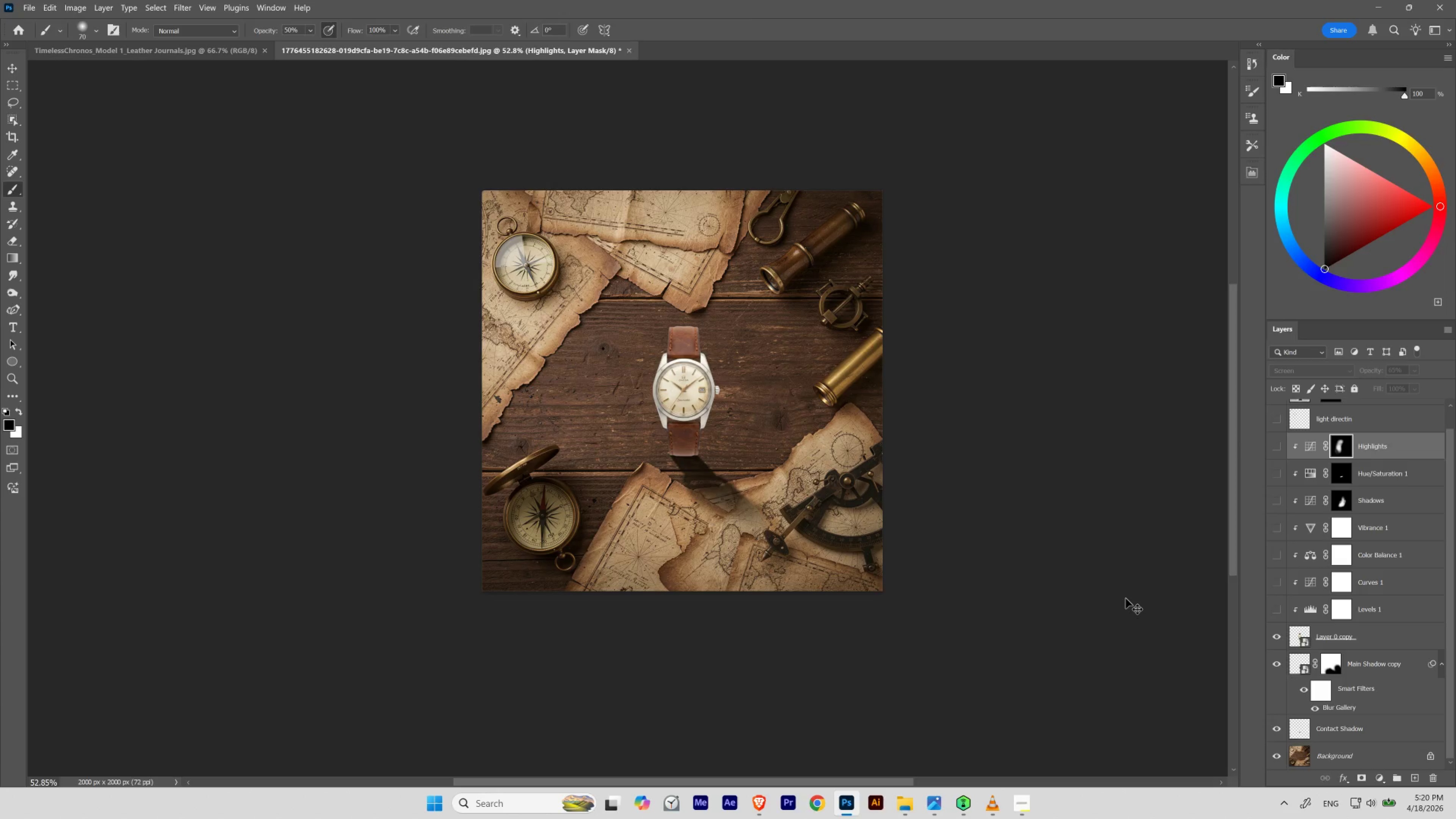 
key(Control+Z)
 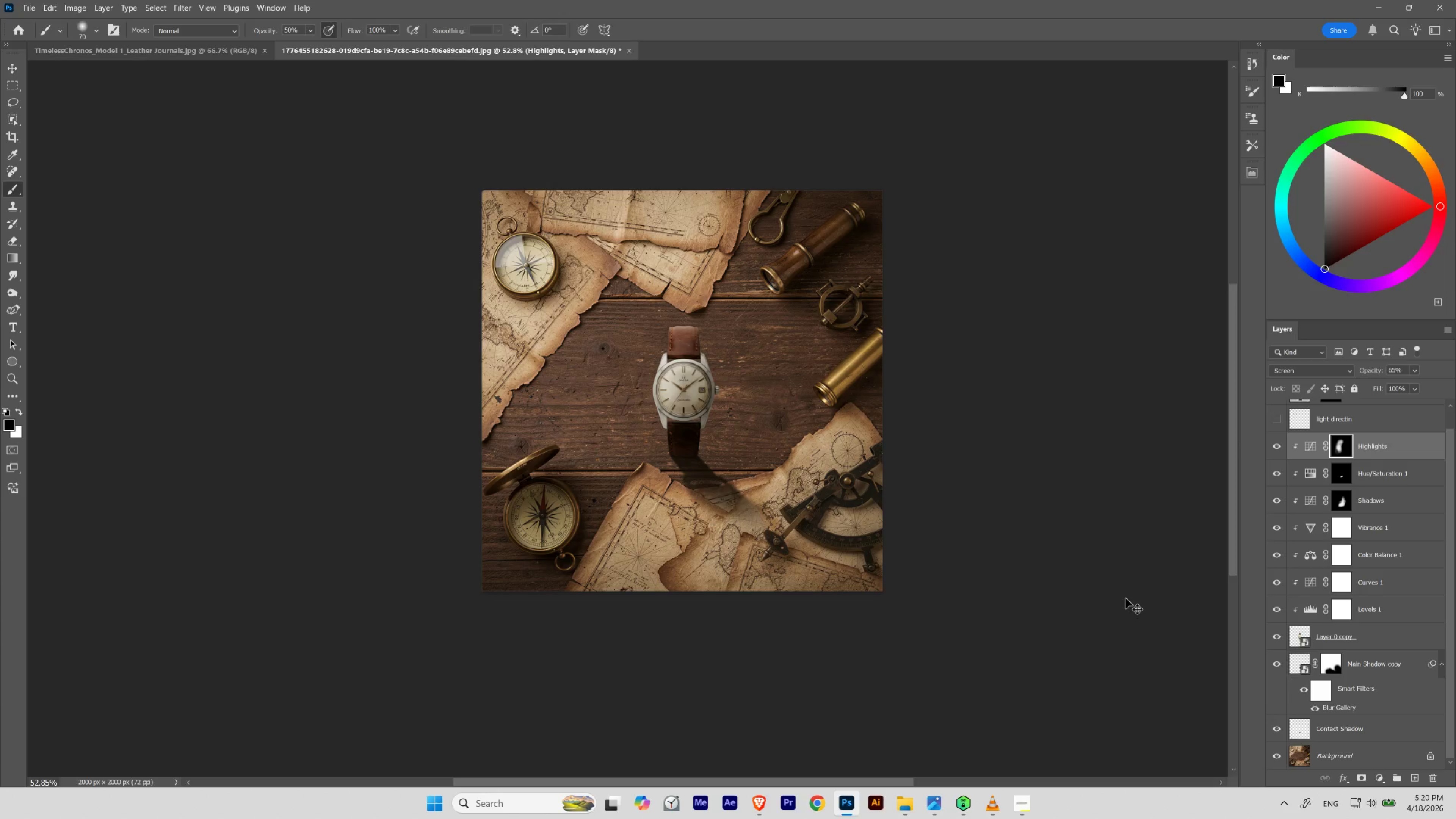 
key(Control+Shift+Z)
 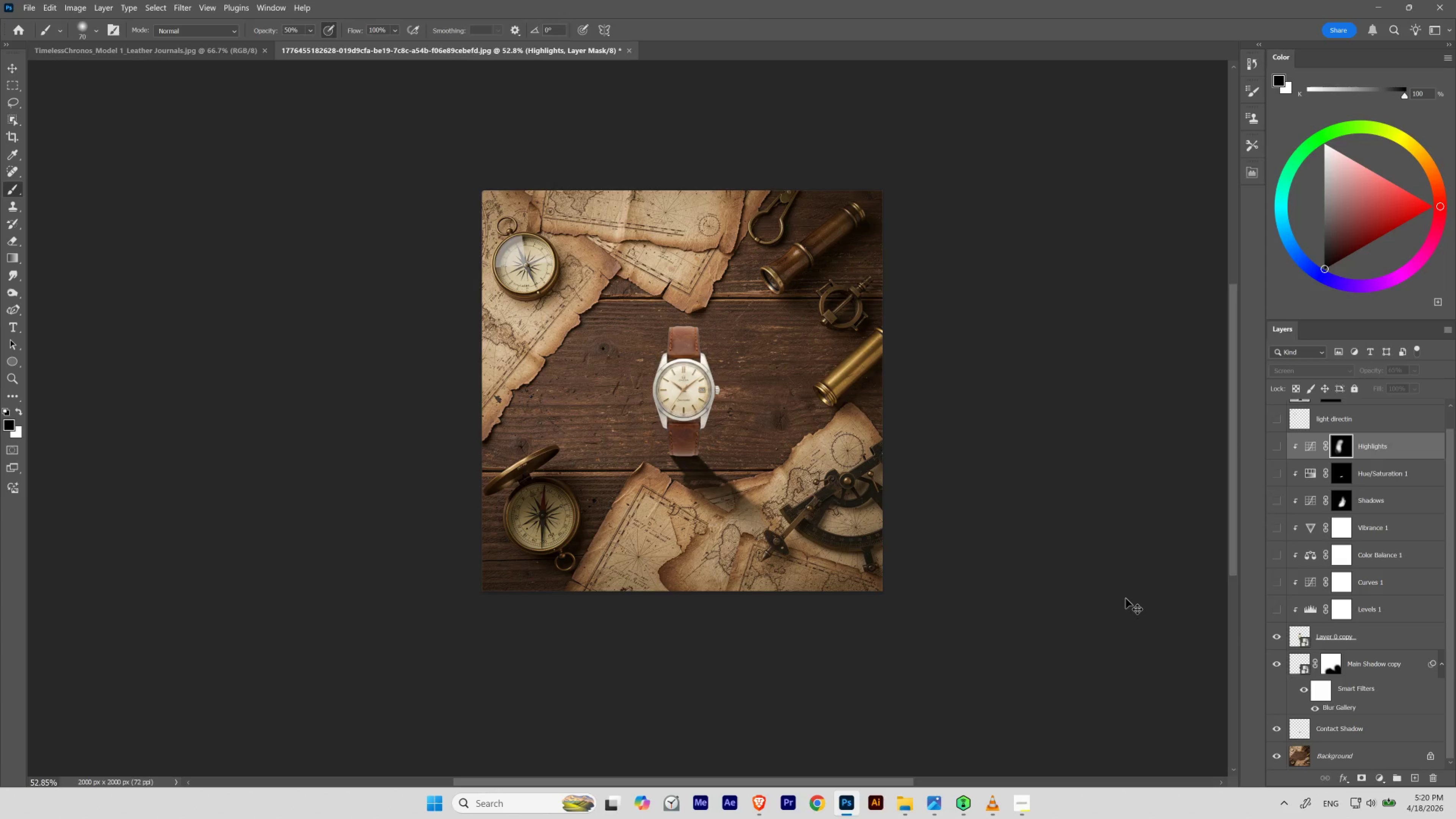 
key(Control+Z)
 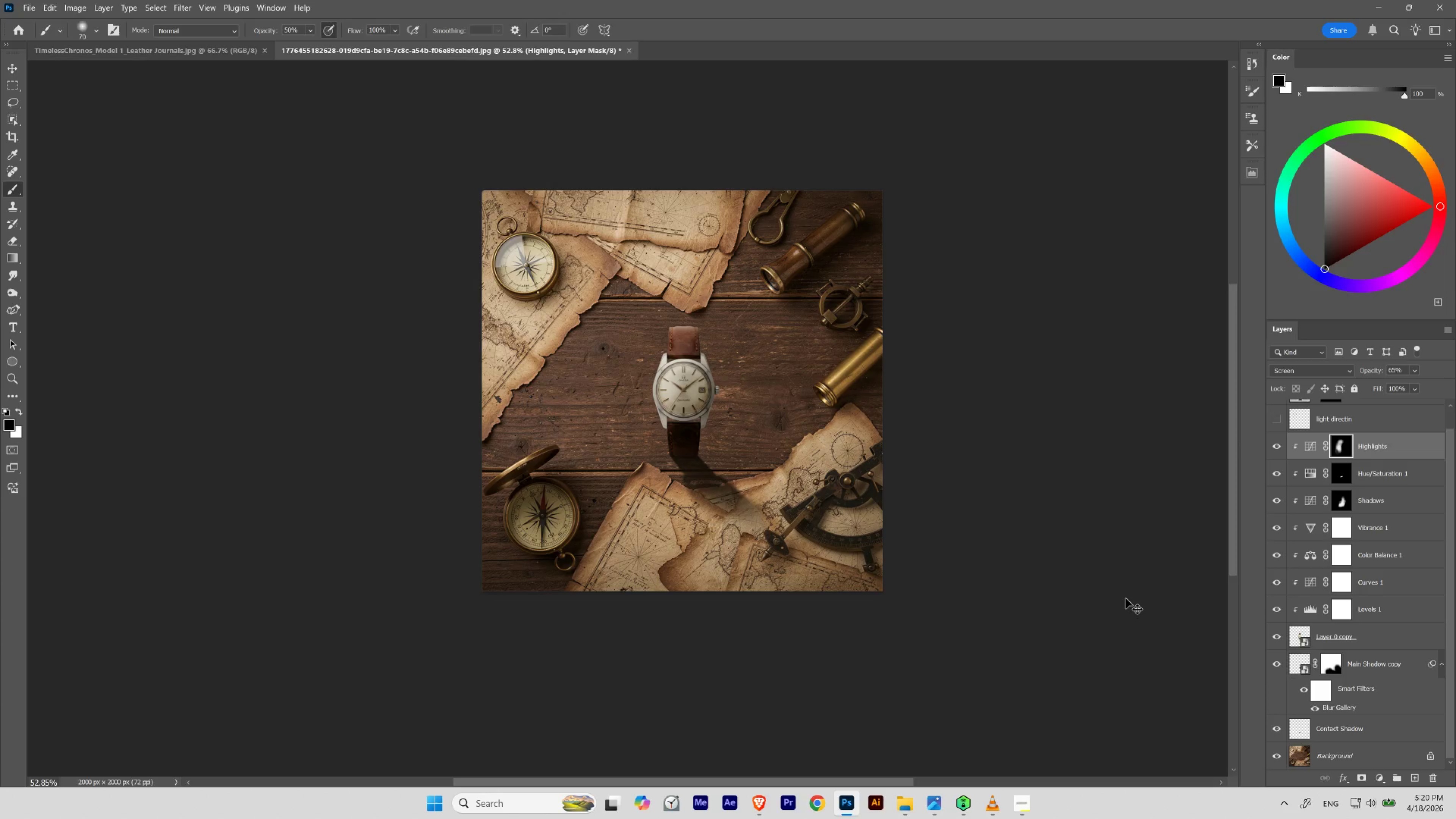 
key(Control+Z)
 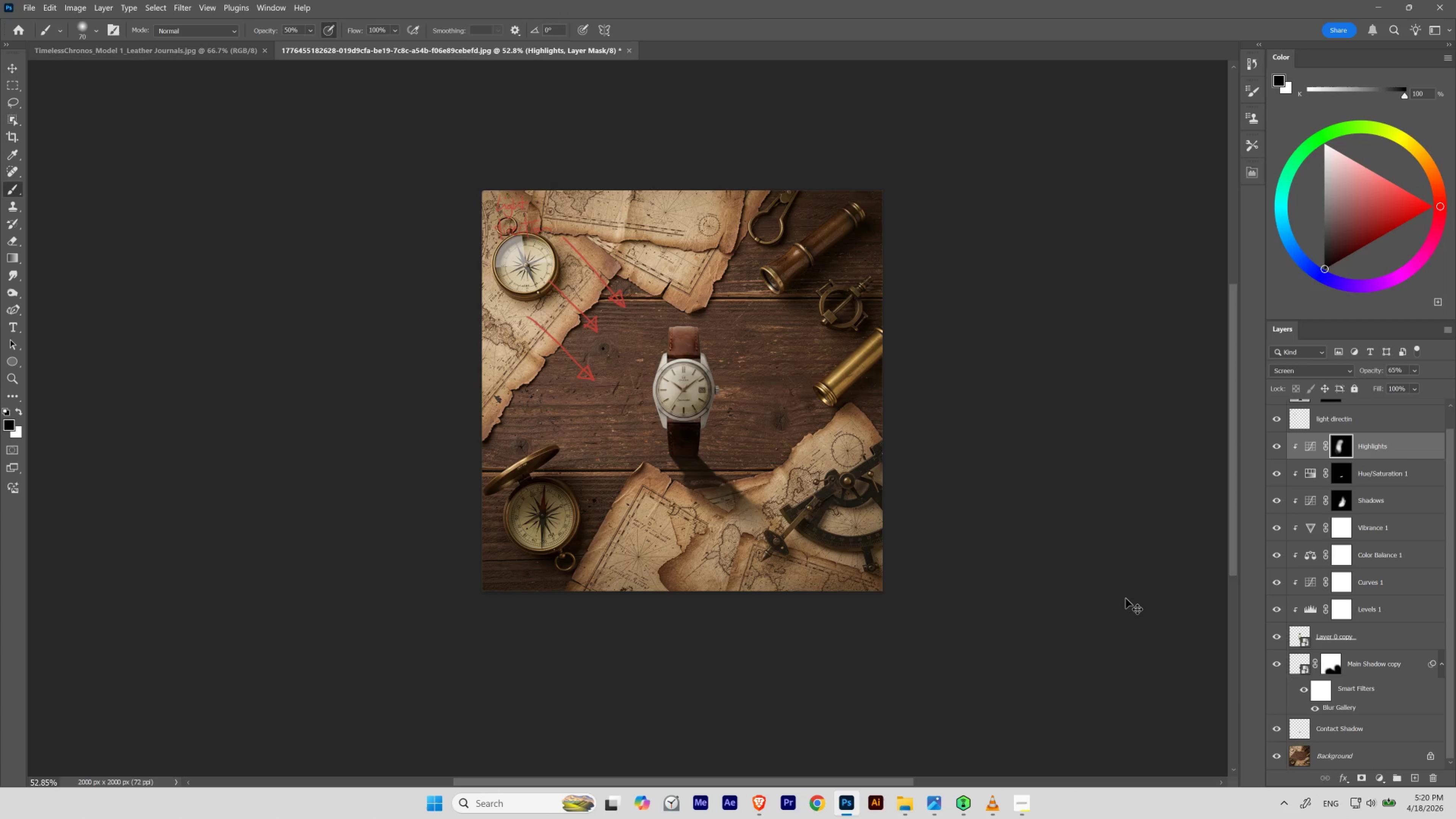 
key(Control+Shift+Z)
 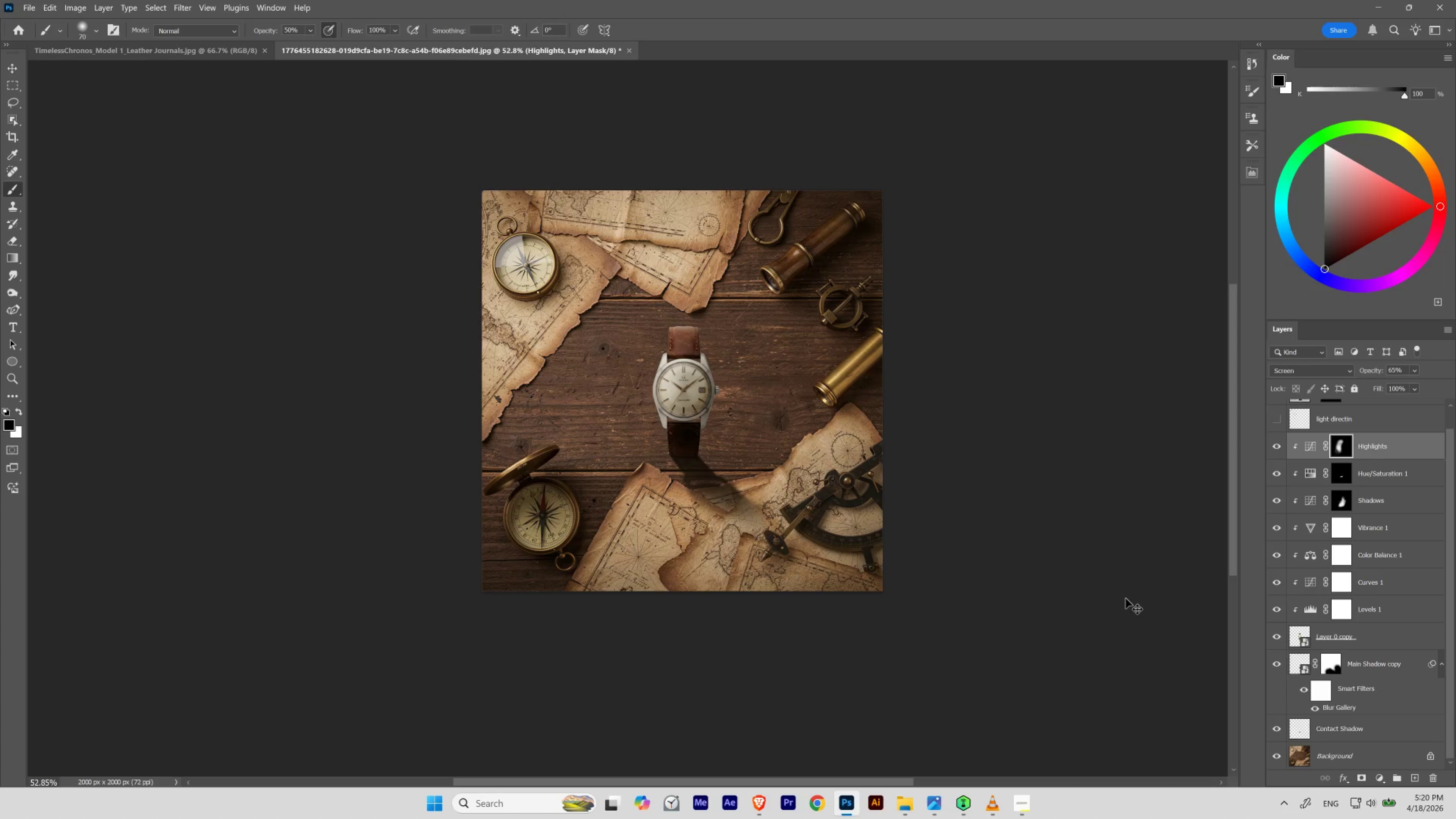 
key(Control+Shift+Z)
 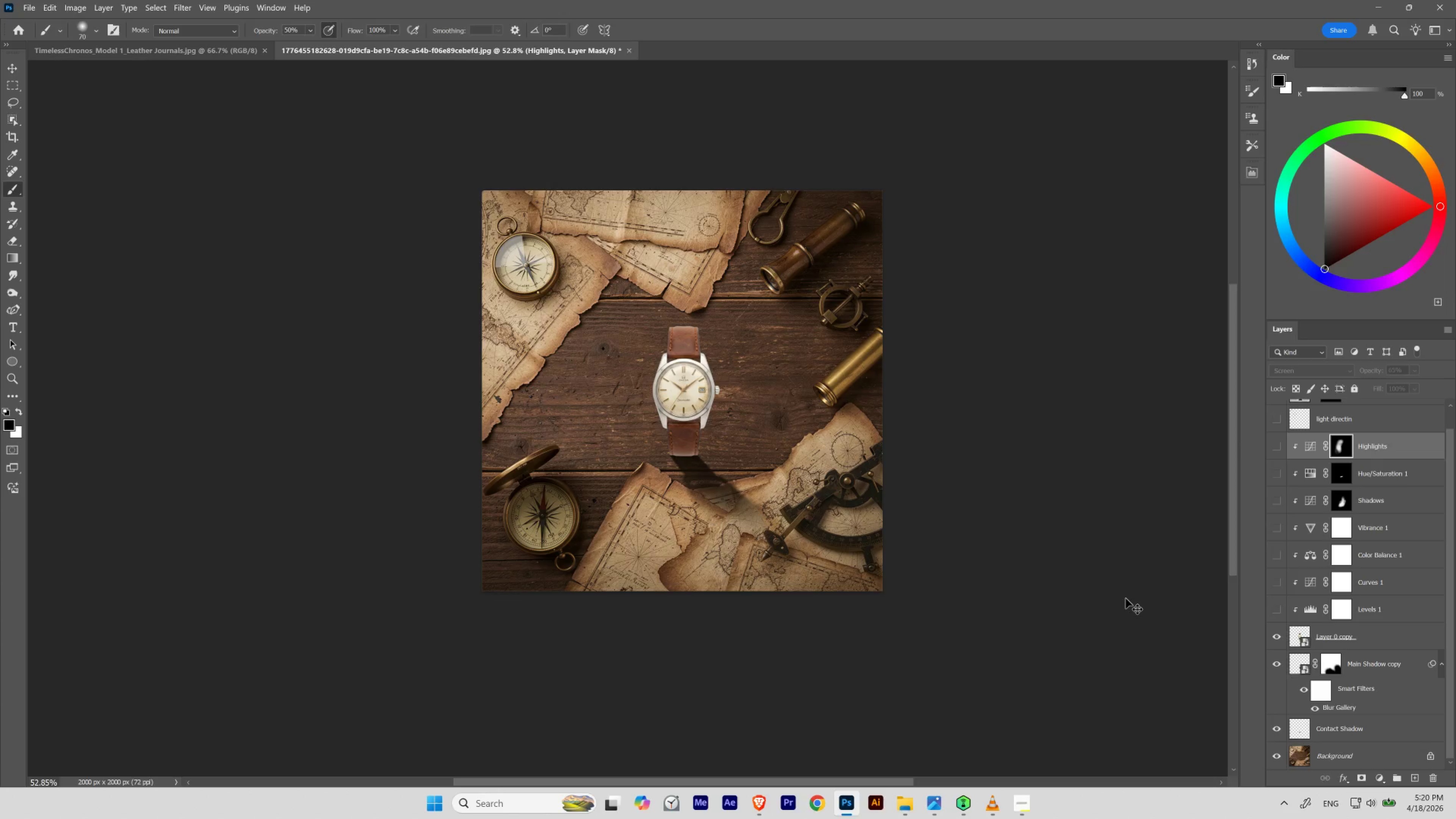 
key(Control+Z)
 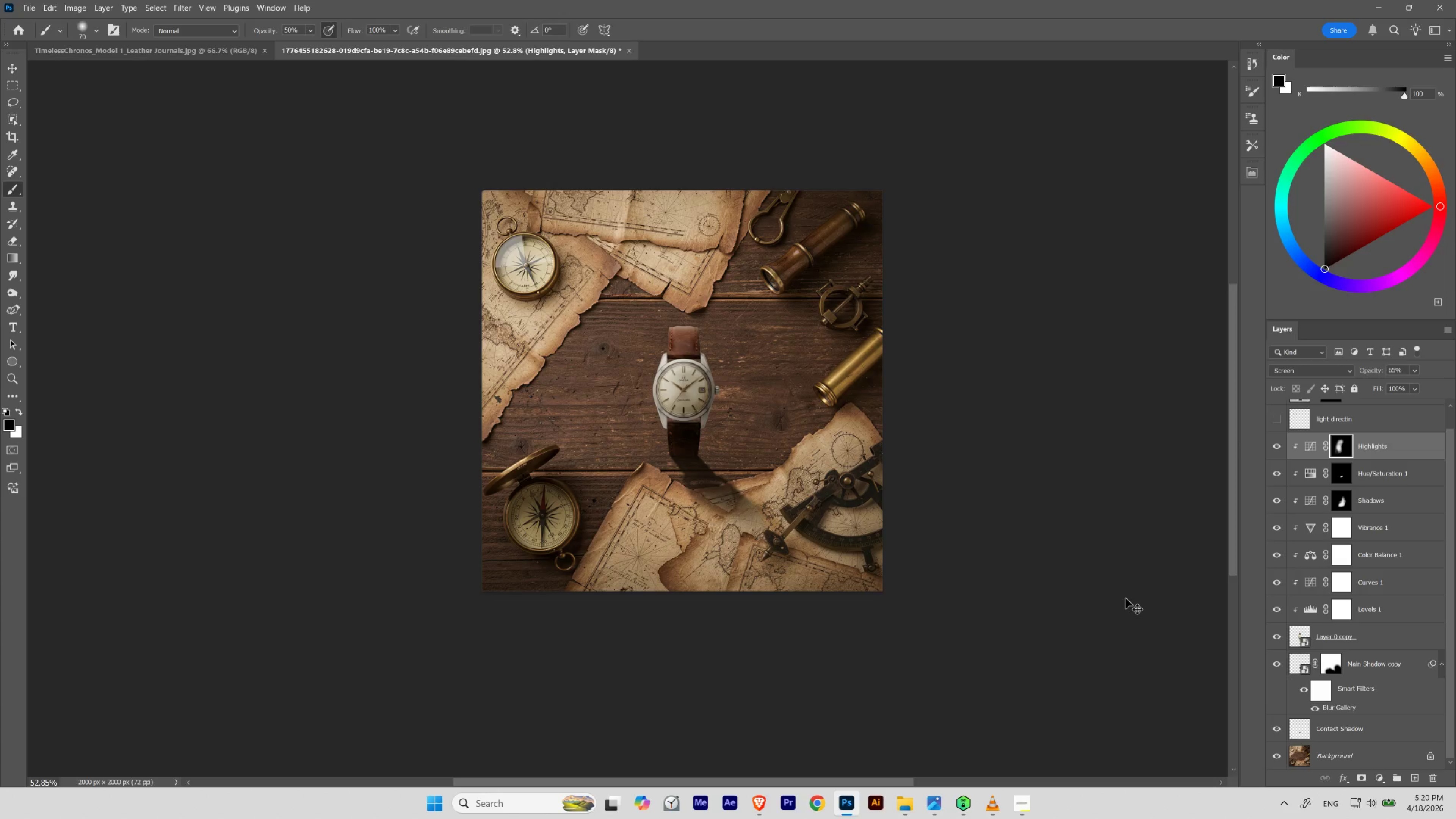 
key(Control+Shift+Z)
 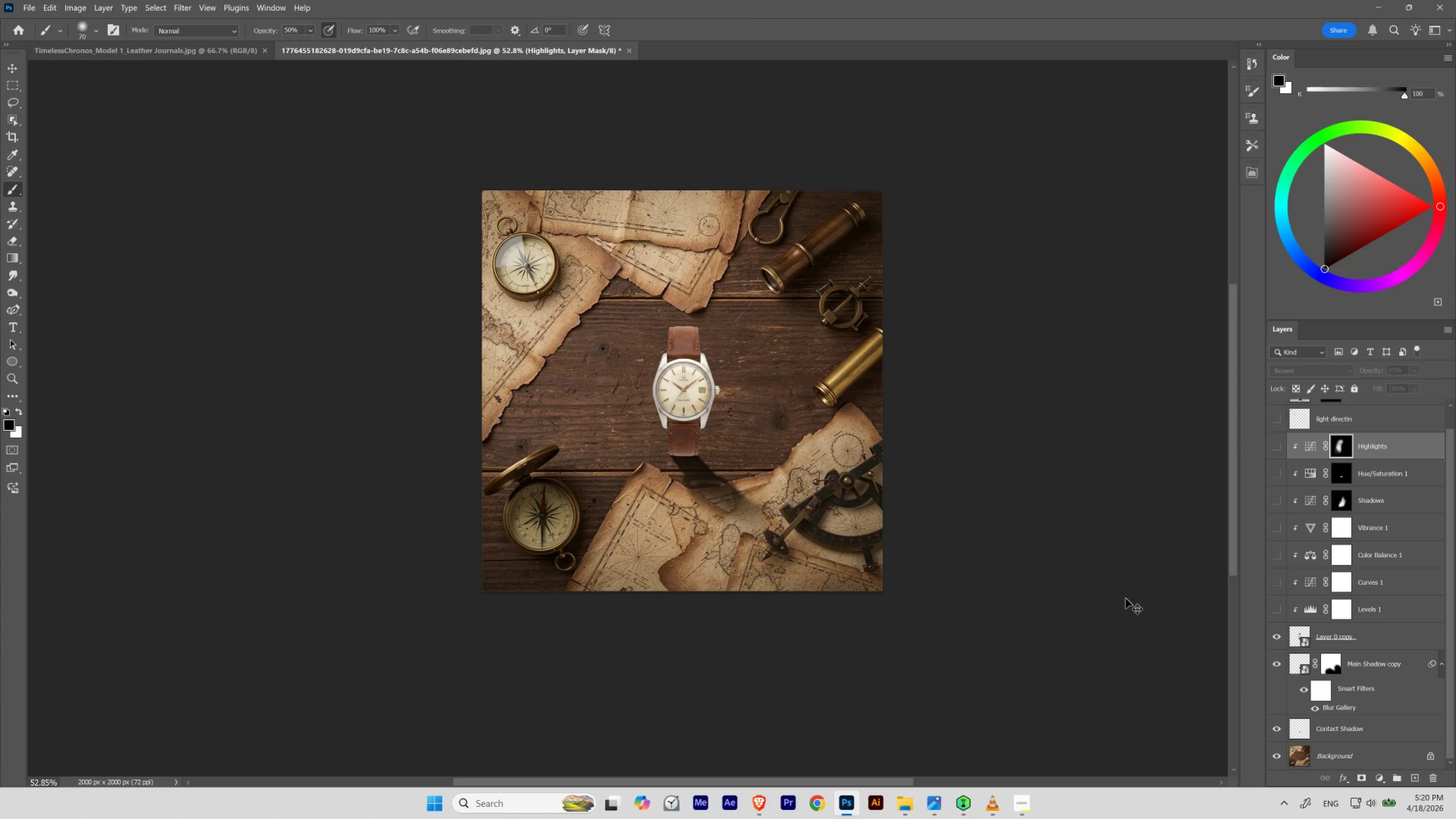 
key(Control+Shift+Z)
 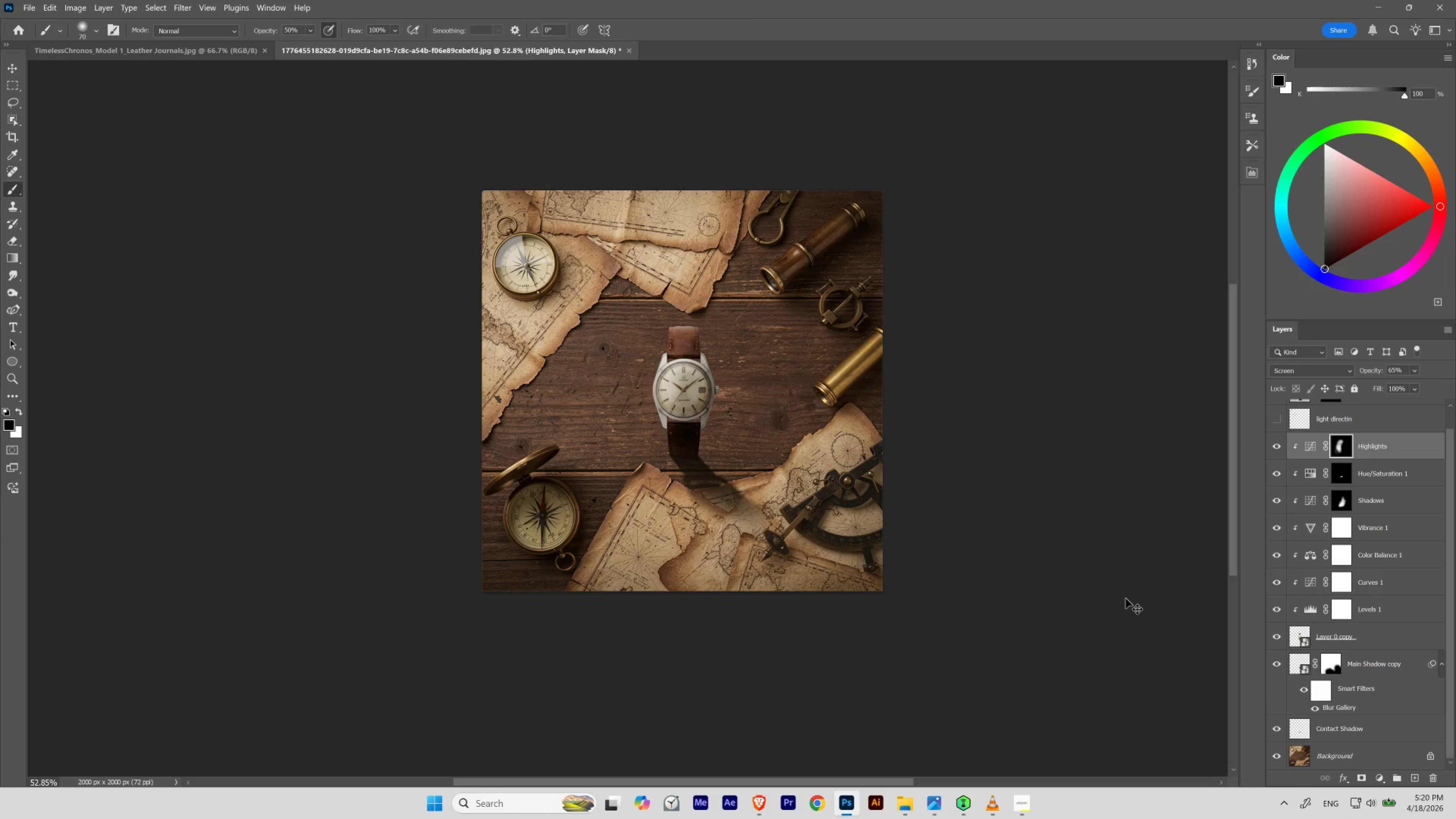 
key(Control+Shift+Z)
 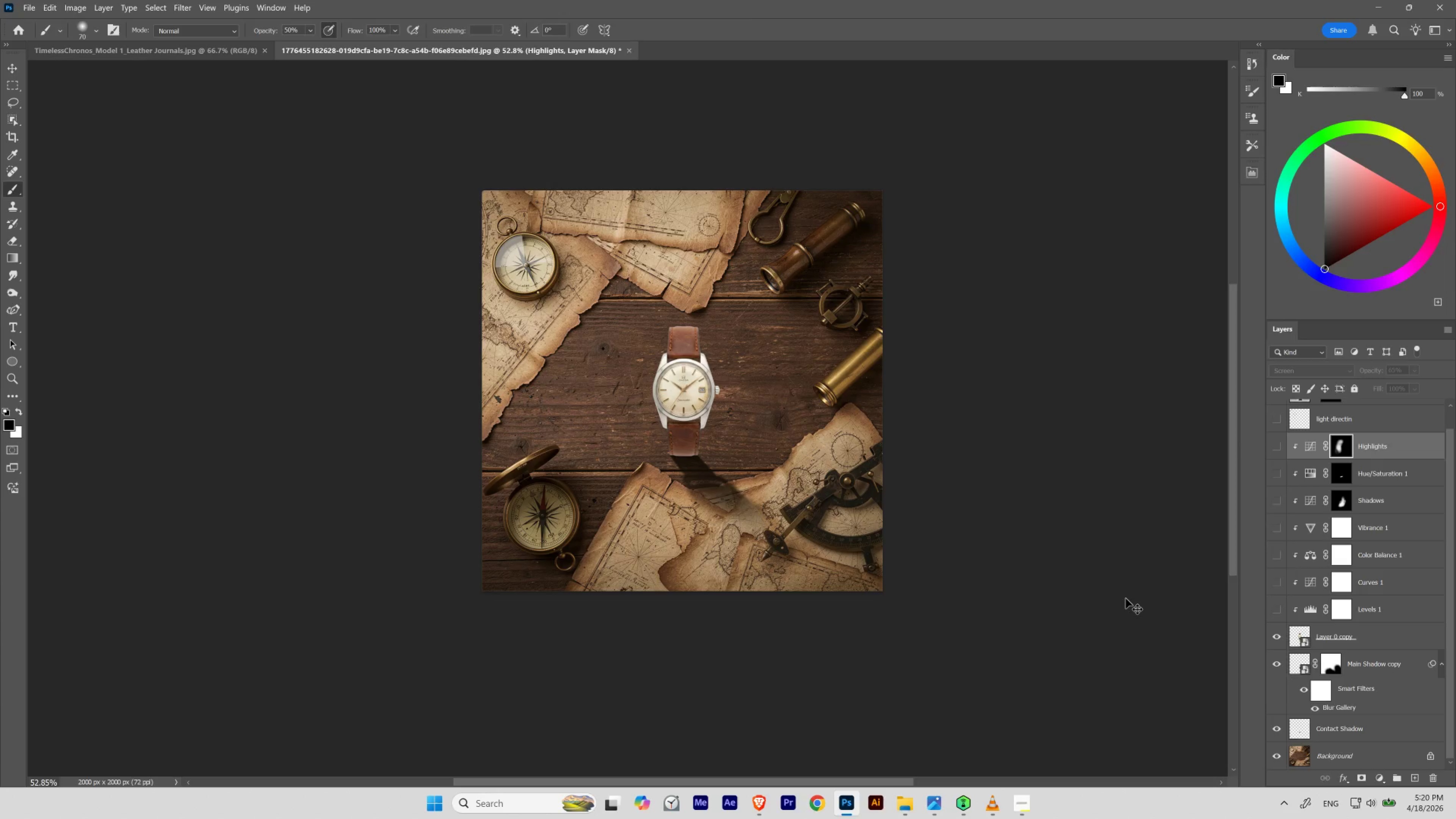 
key(Control+Z)
 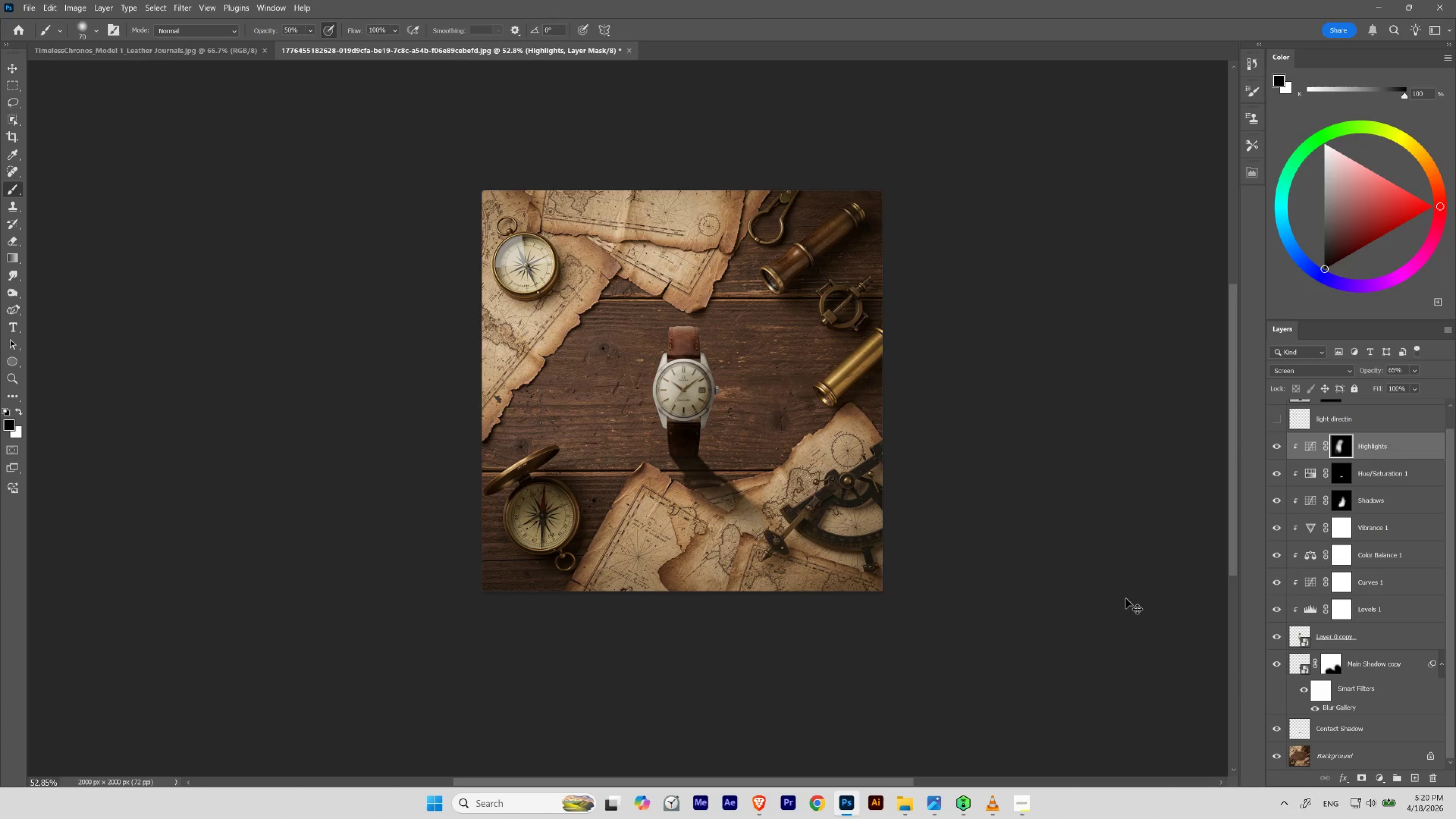 
key(Control+Z)
 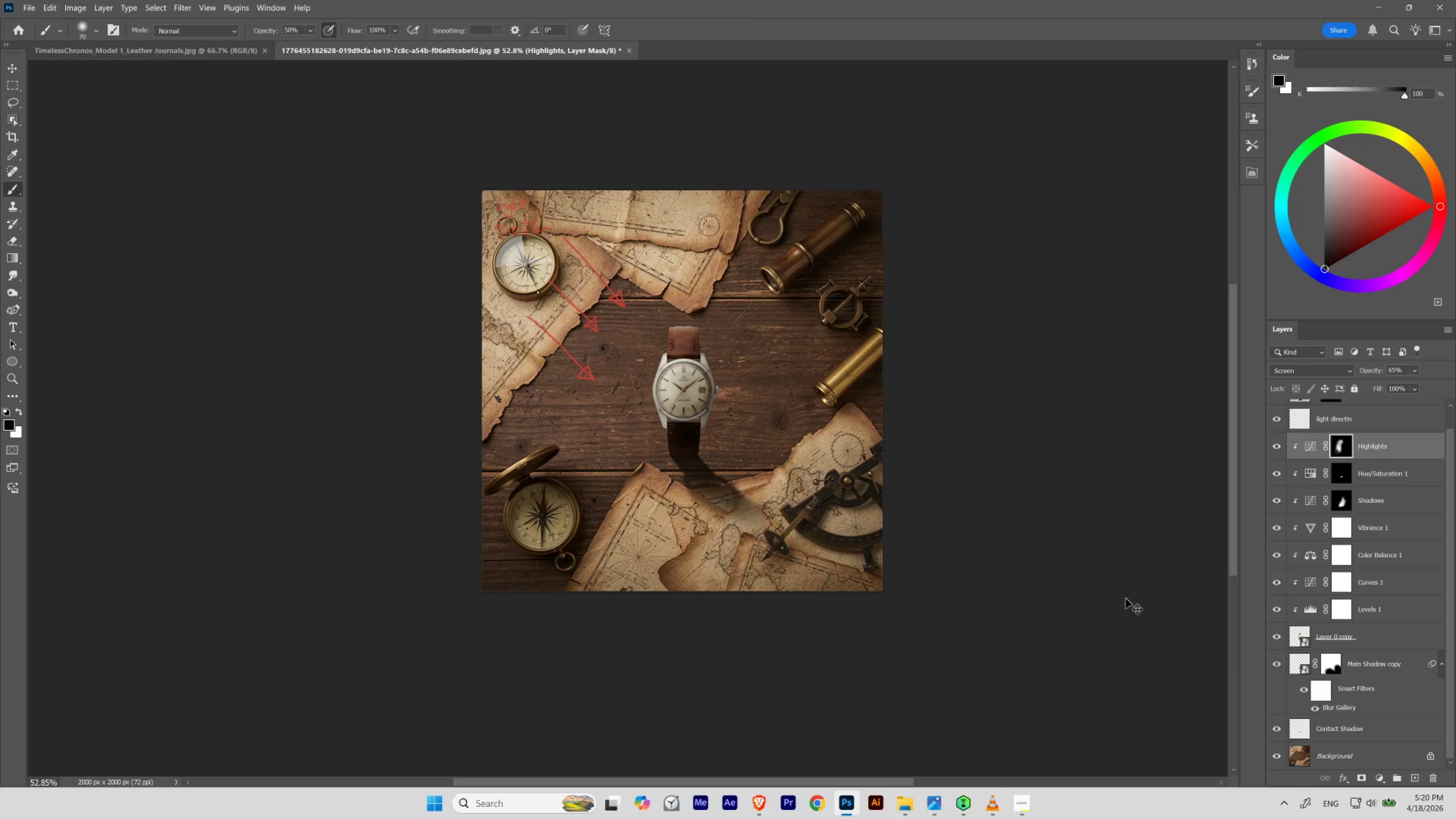 
key(Control+Shift+Z)
 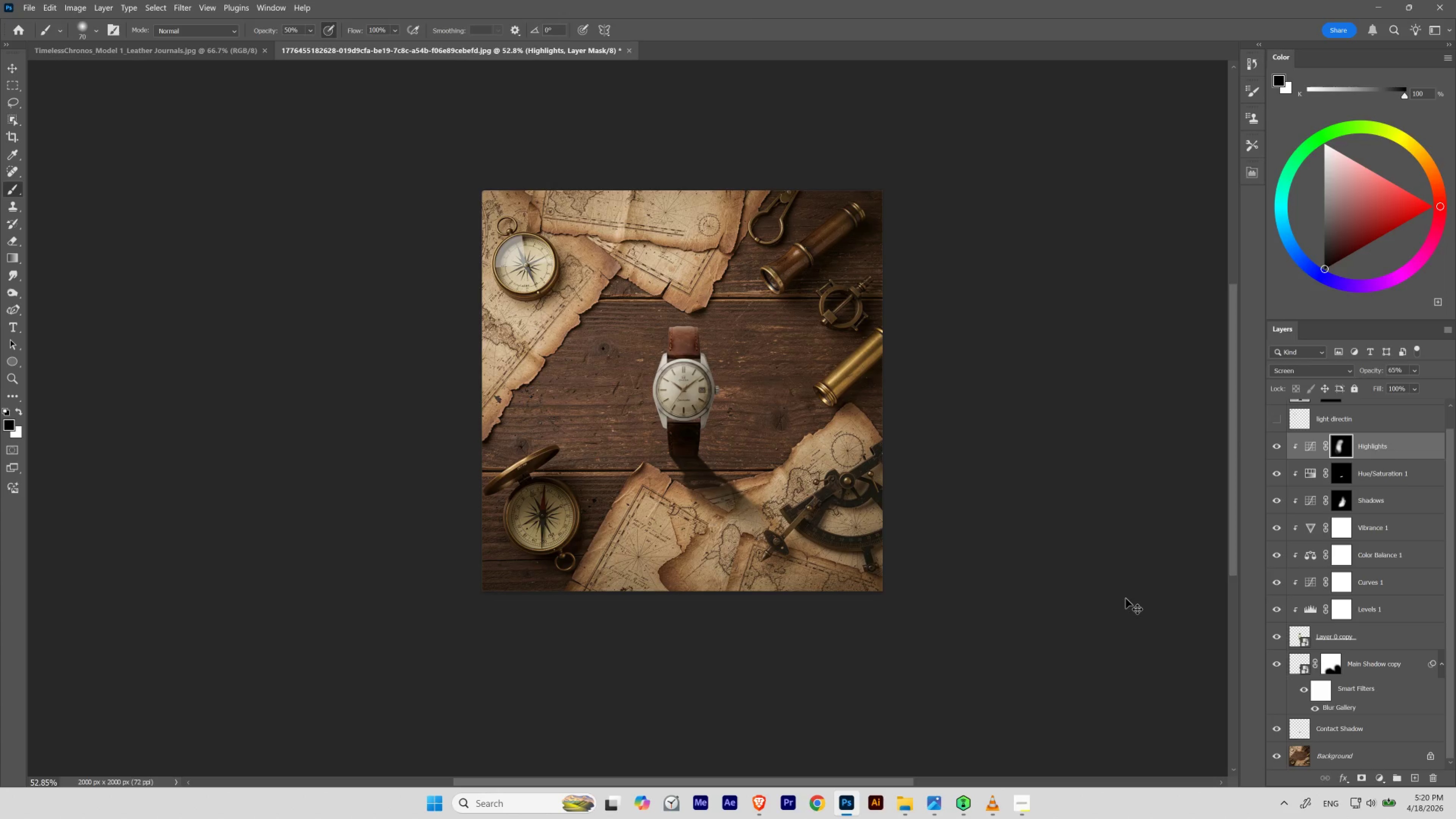 
key(Control+Shift+Z)
 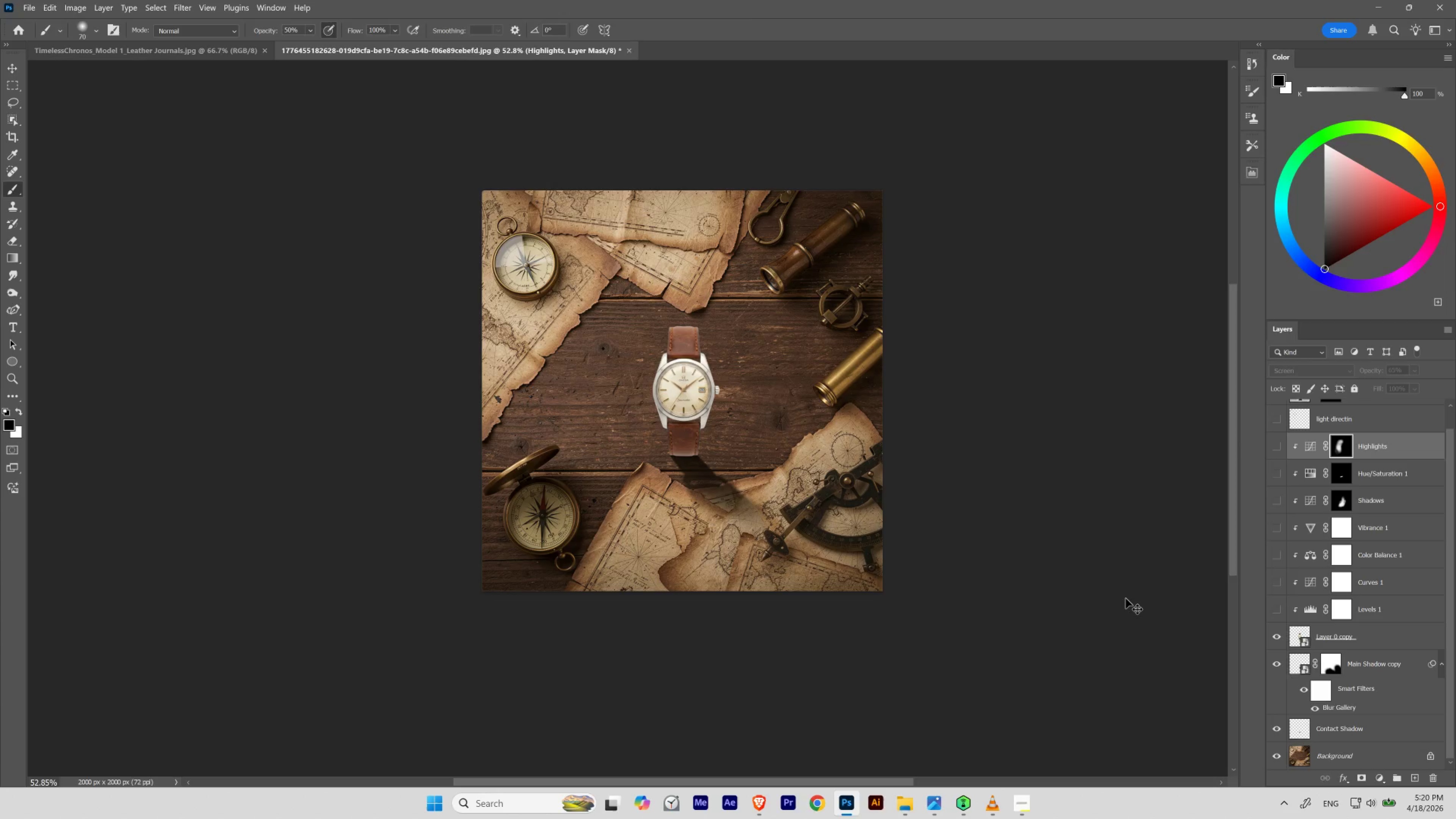 
key(Control+Z)
 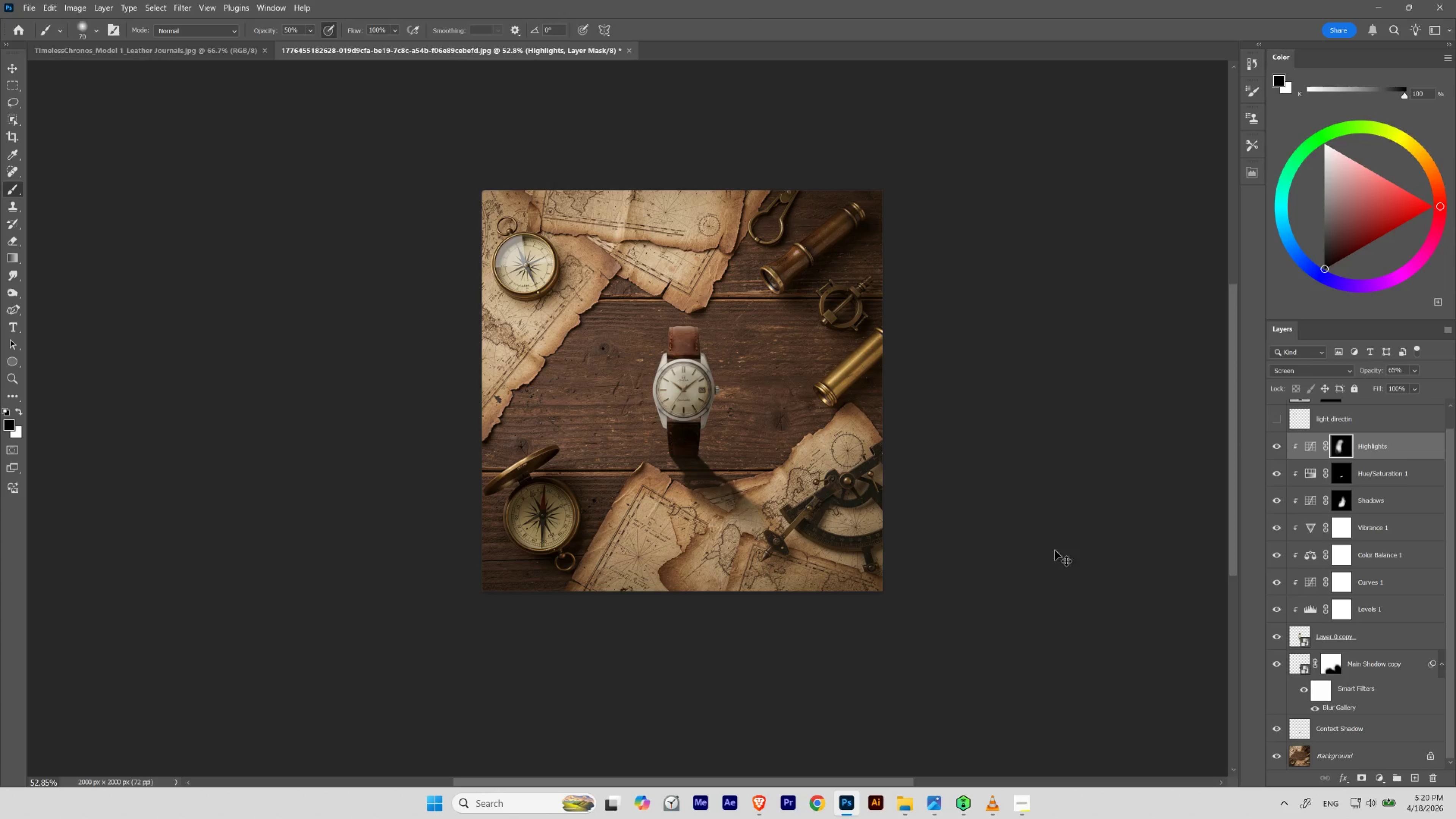 
hold_key(key=Space, duration=1.91)
 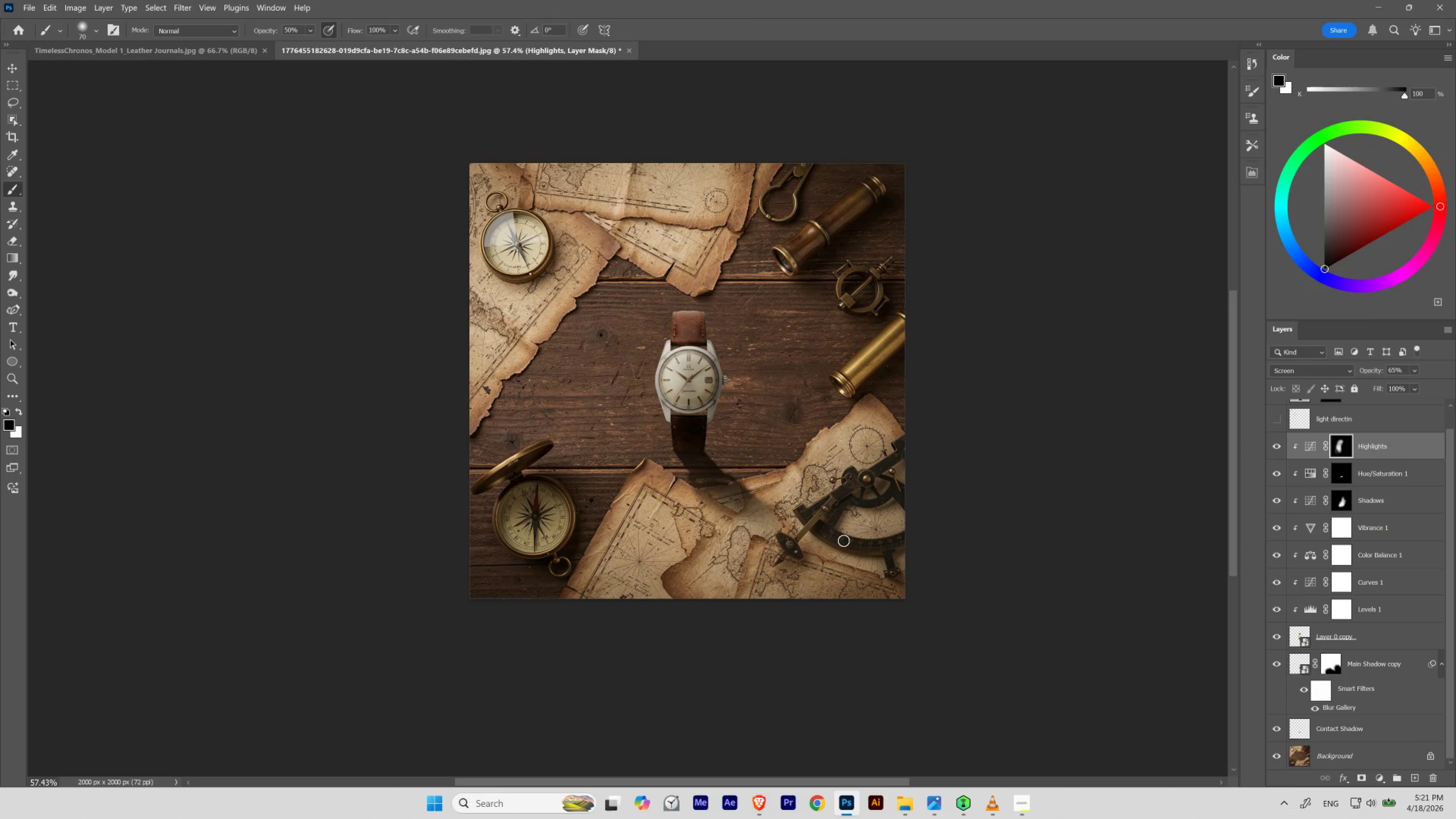 
left_click_drag(start_coordinate=[708, 458], to_coordinate=[715, 462])
 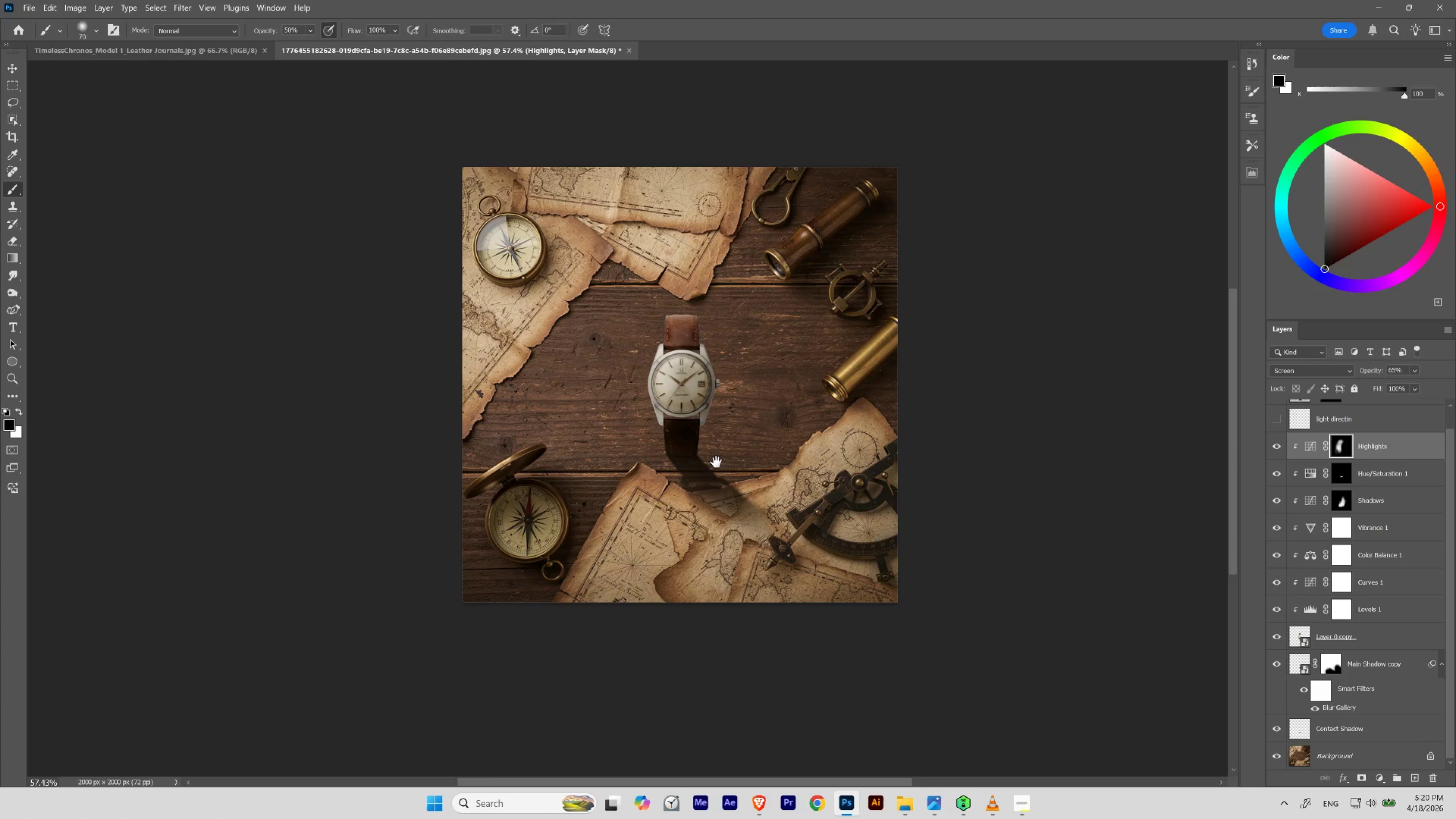 
left_click_drag(start_coordinate=[716, 462], to_coordinate=[723, 458])
 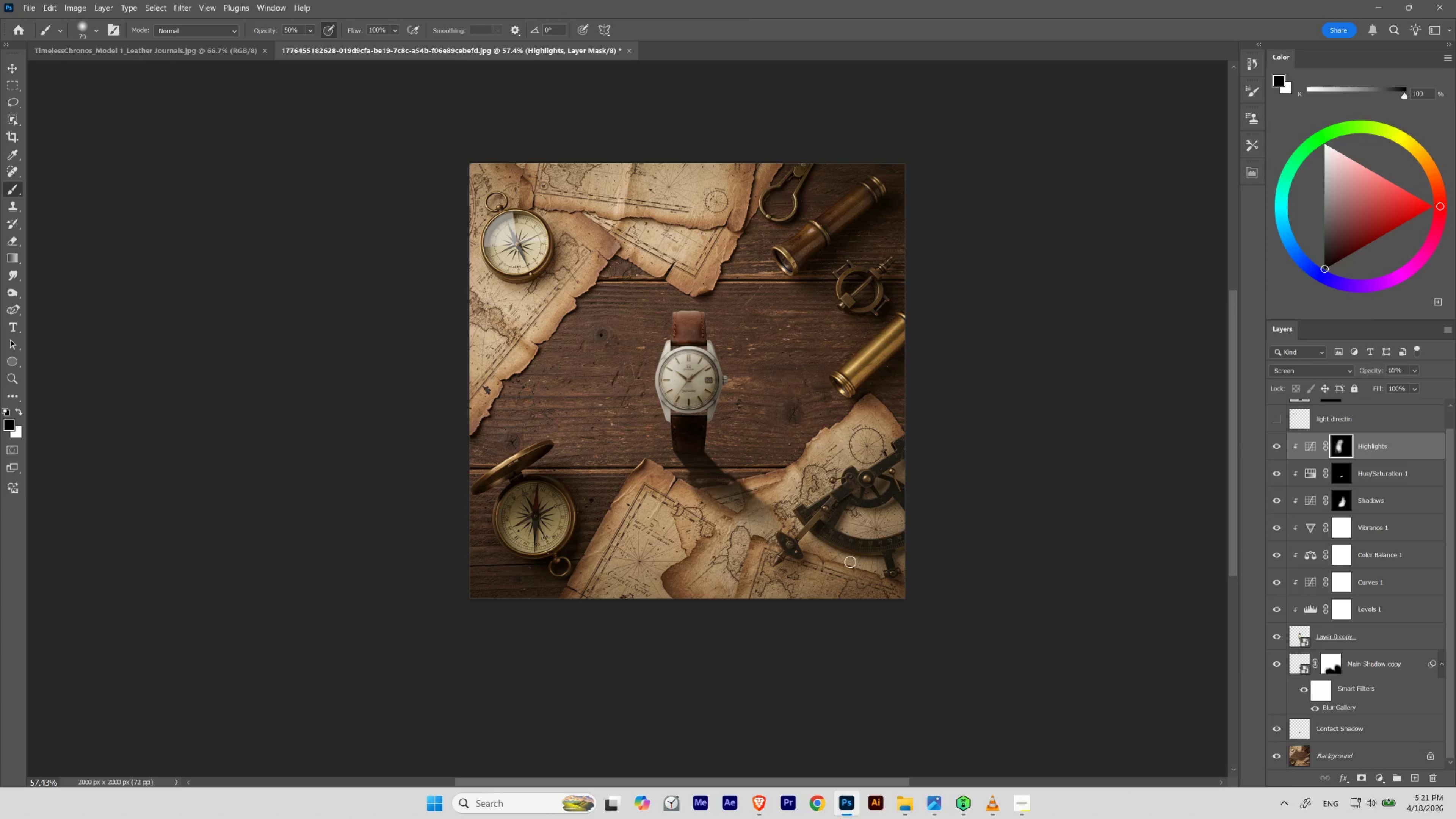 
hold_key(key=Space, duration=0.32)
 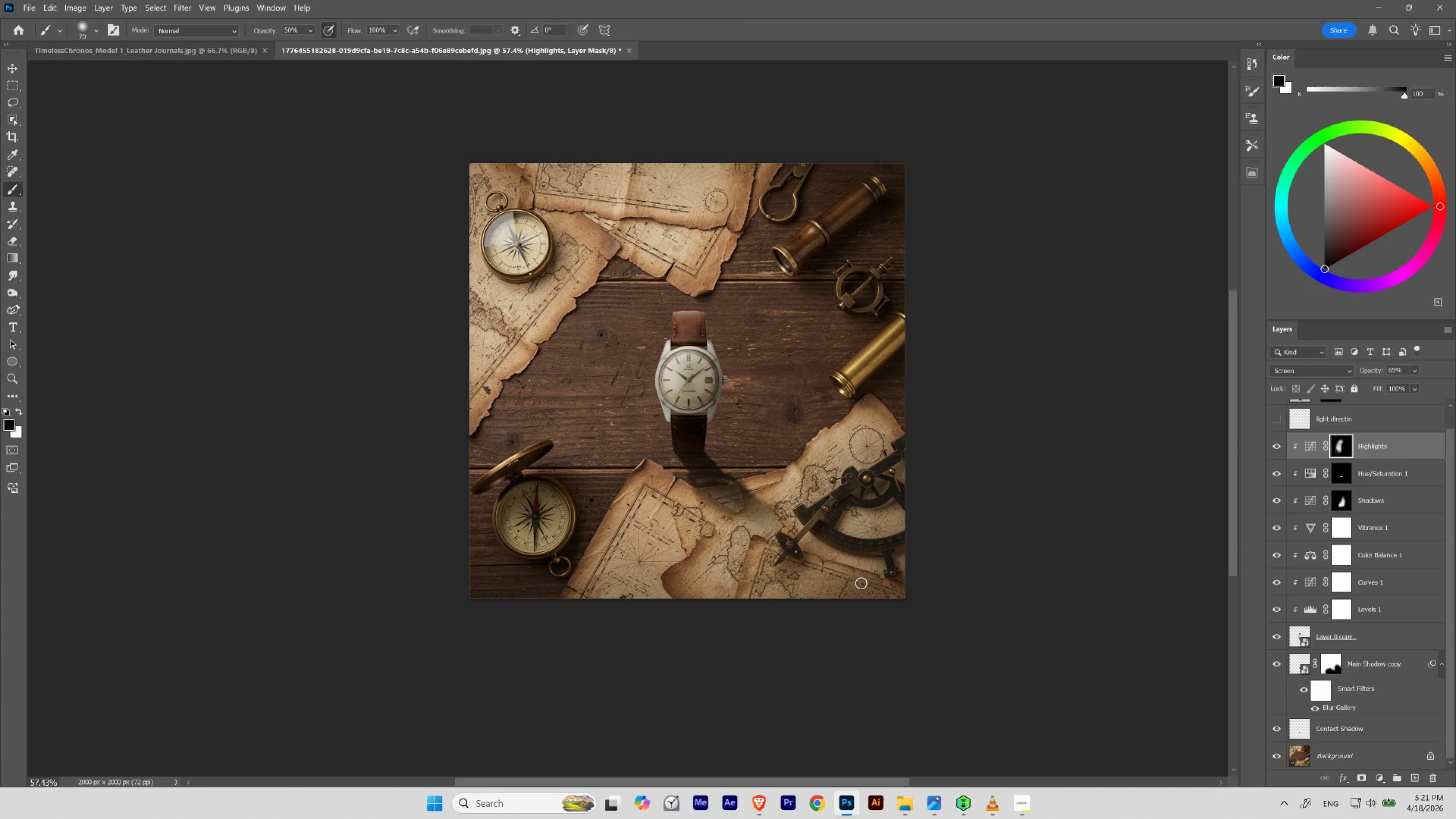 
wait(8.53)
 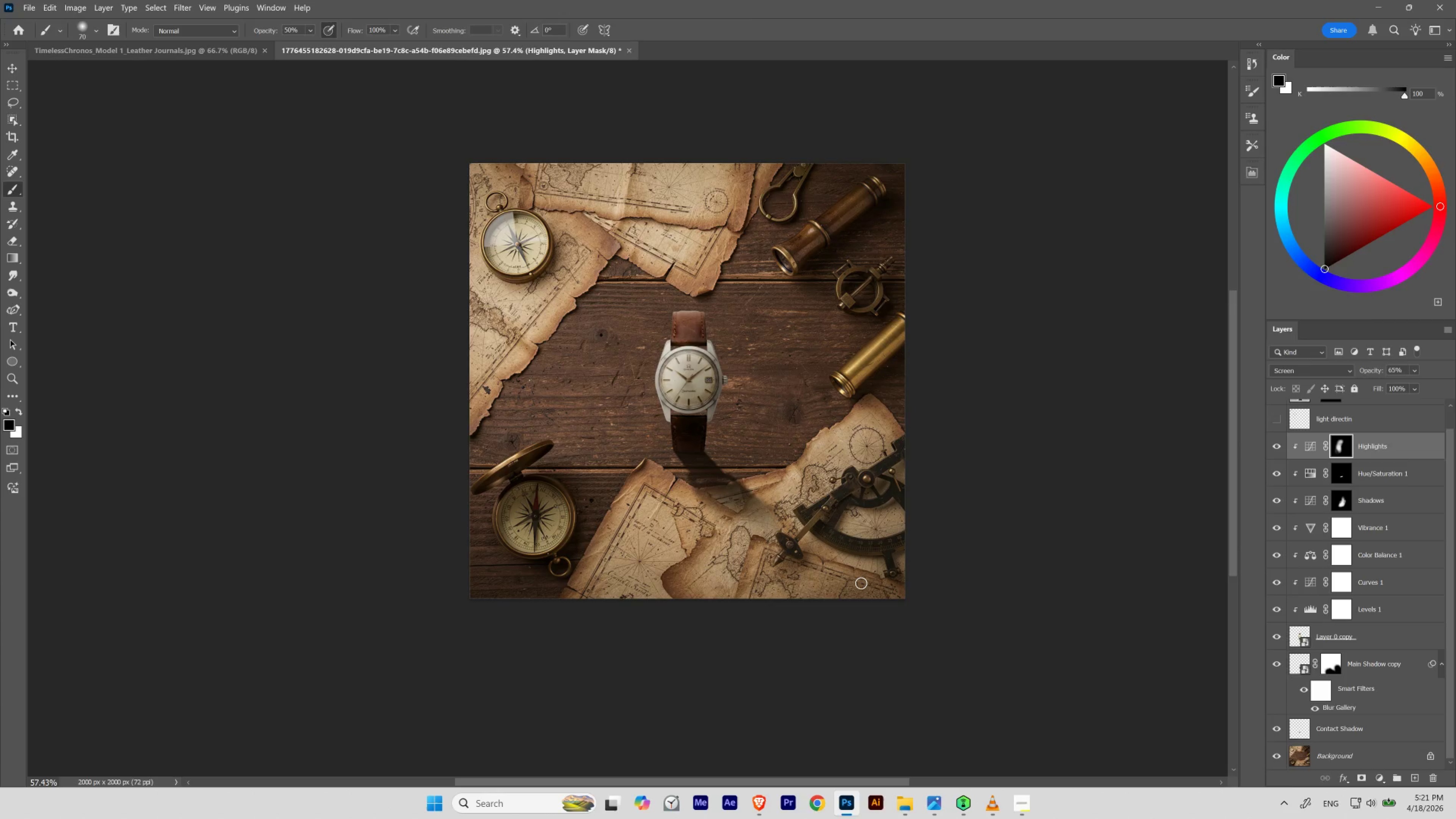 
left_click([1368, 502])
 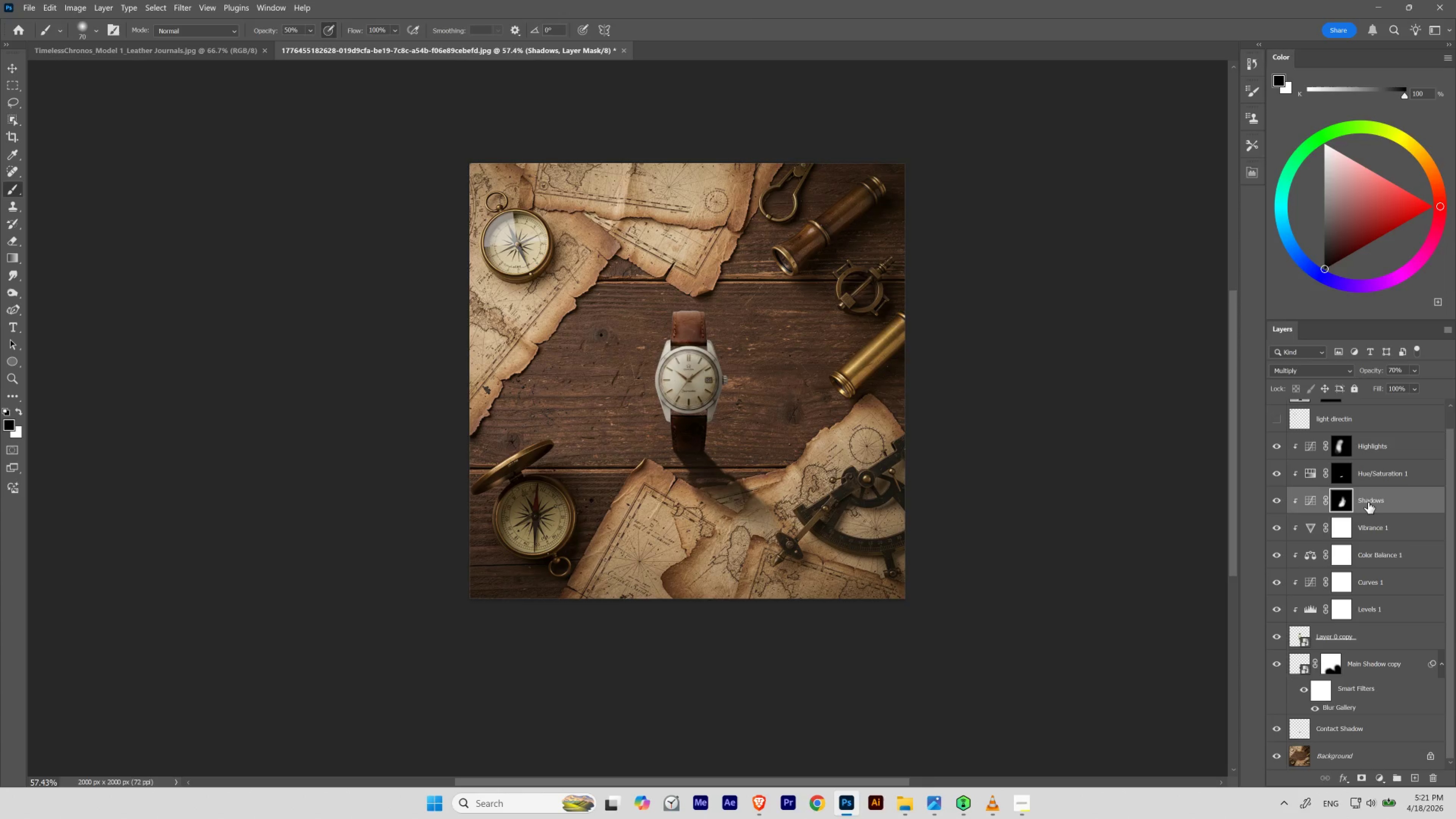 
key(V)
 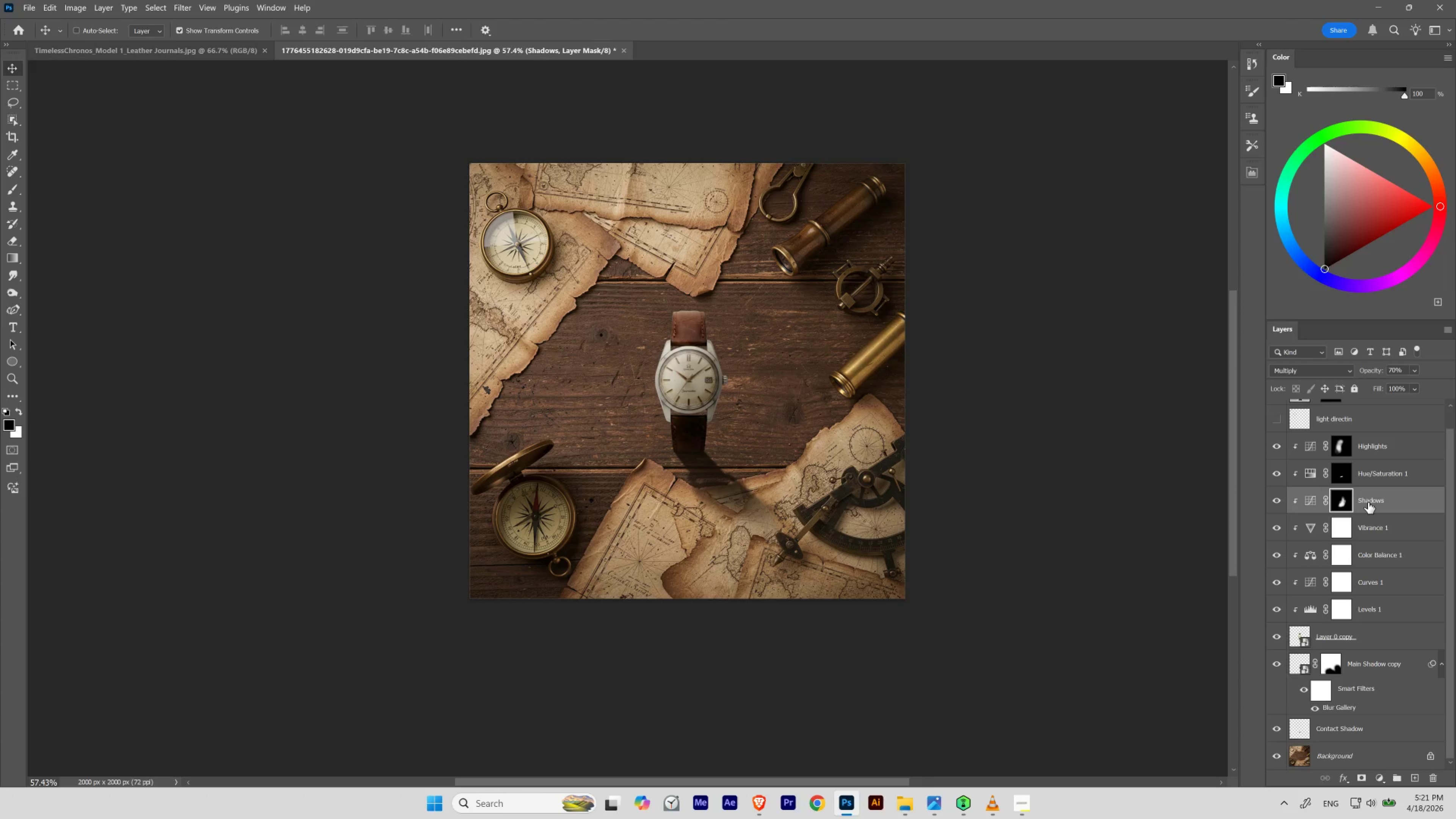 
key(Numpad6)
 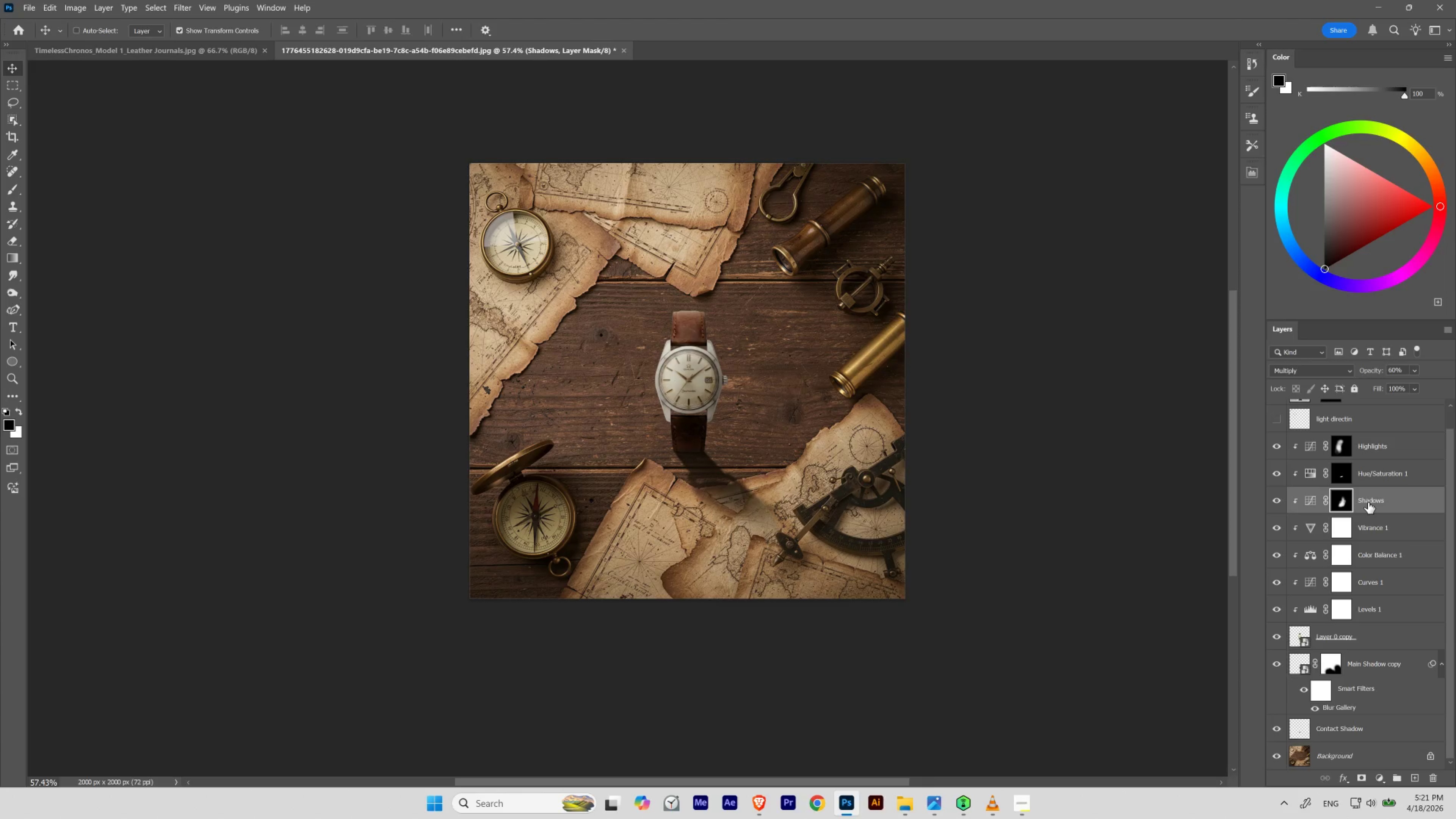 
key(Control+Z)
 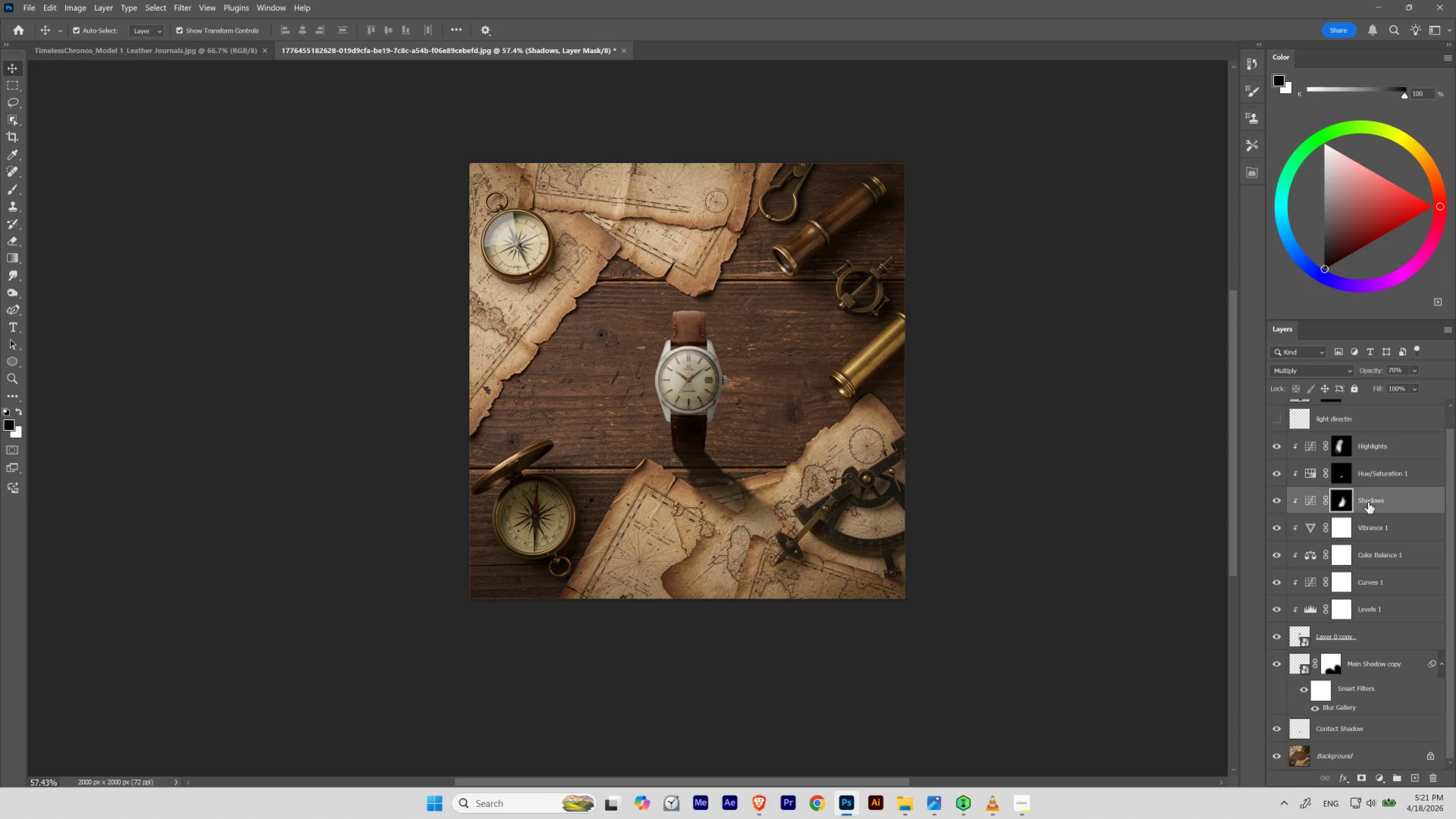 
key(Control+Shift+Z)
 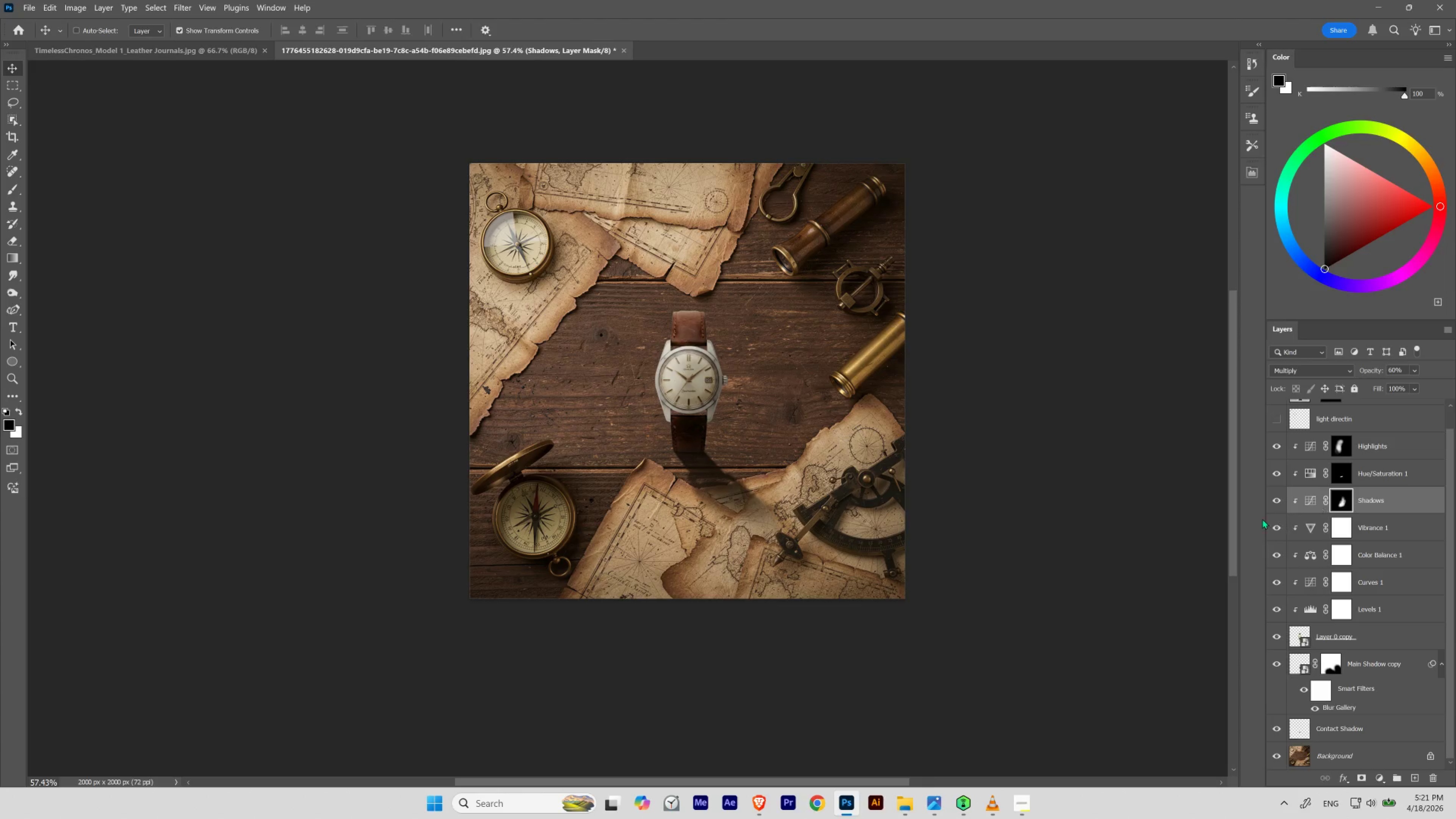 
left_click([1273, 500])
 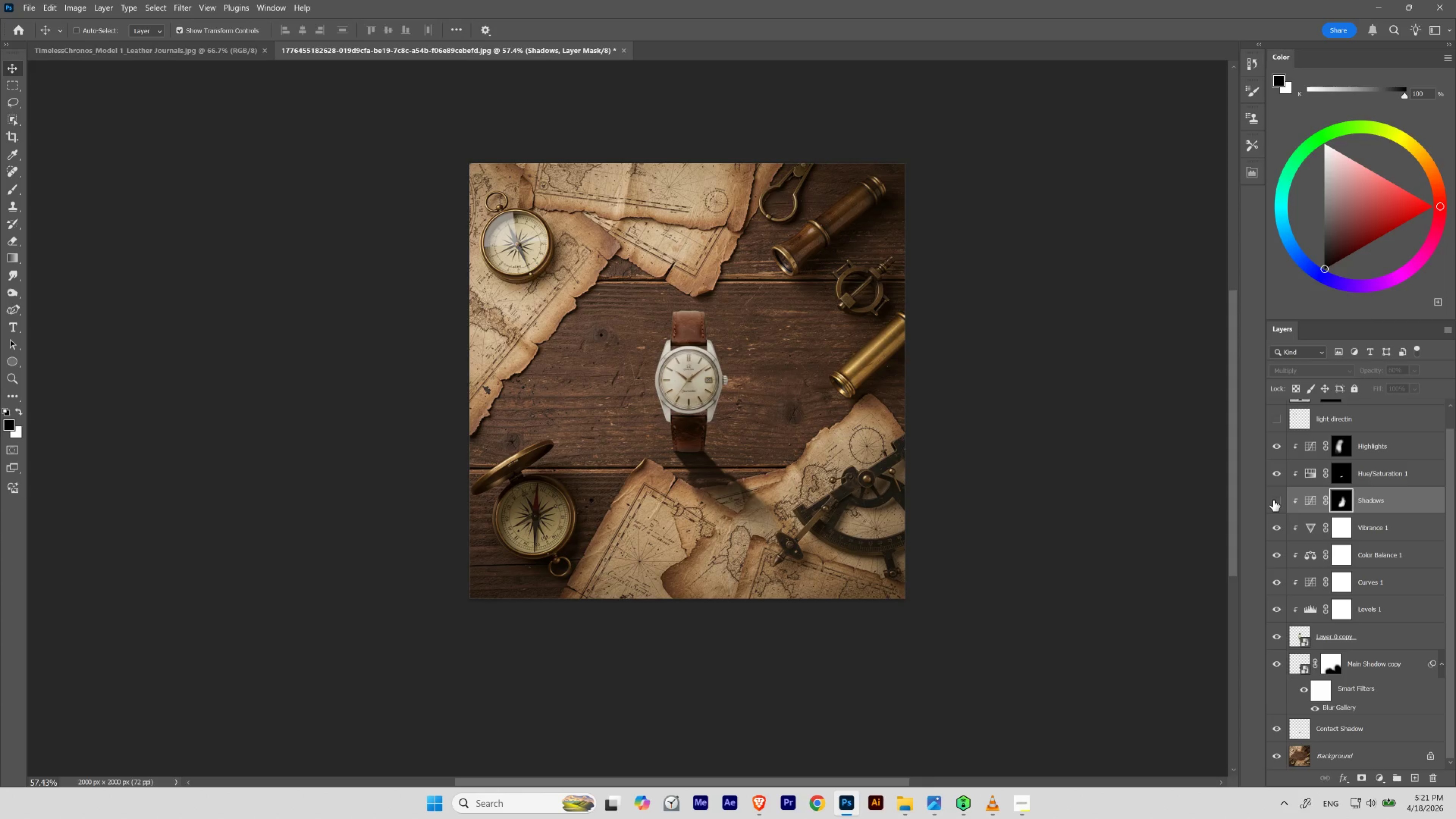 
left_click([1273, 500])
 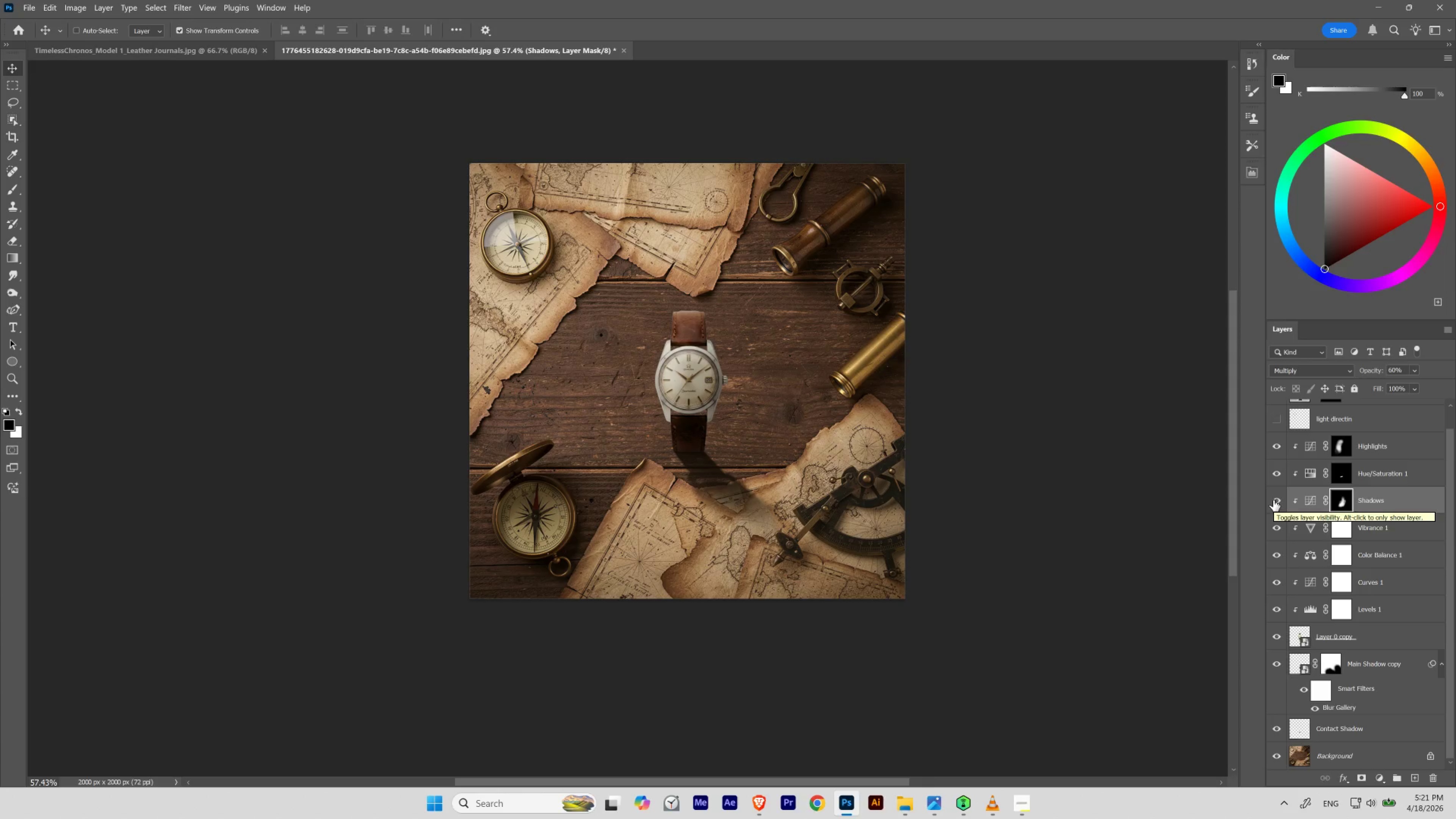 
wait(7.83)
 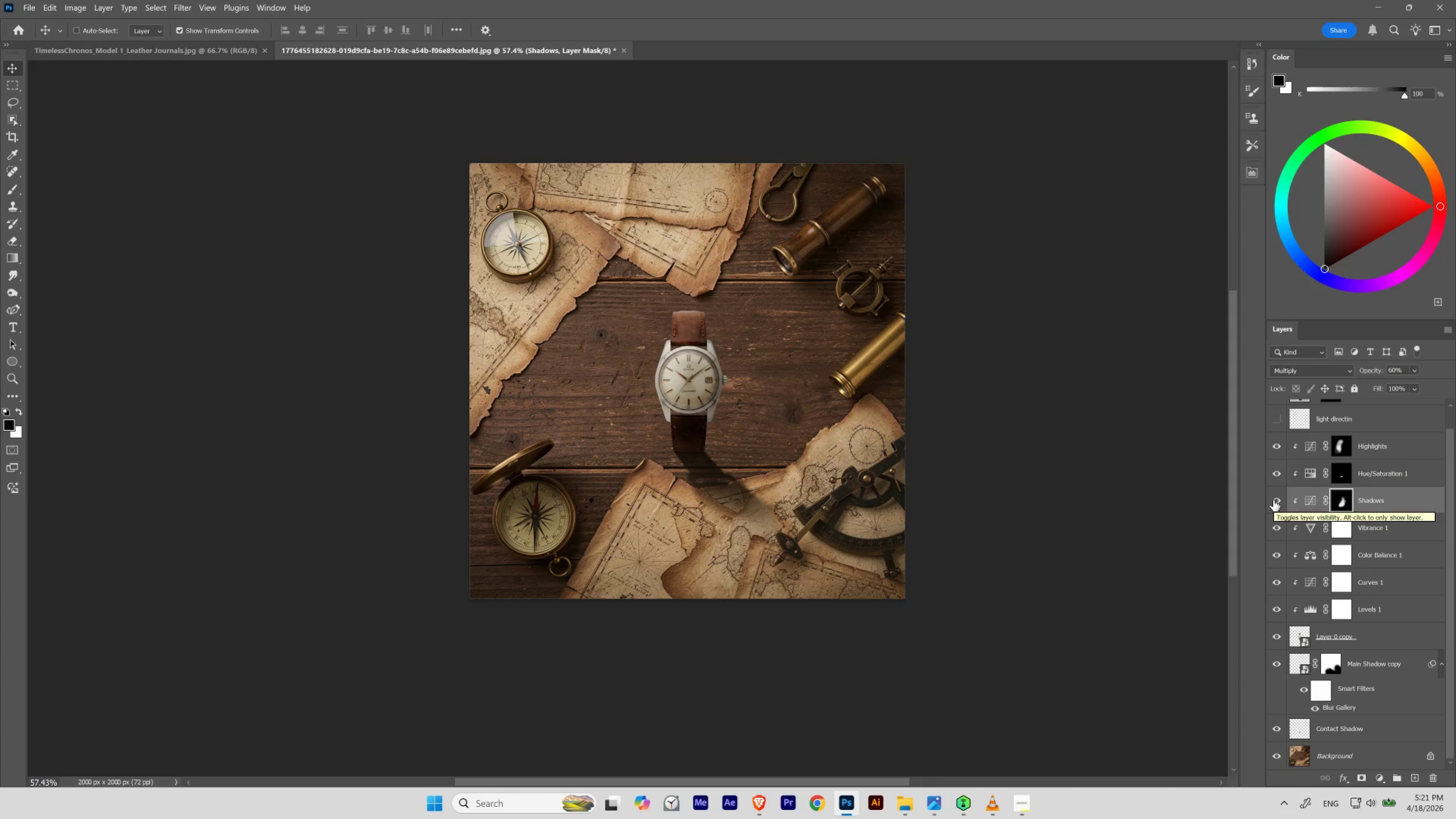 
hold_key(key=ControlLeft, duration=3.33)
 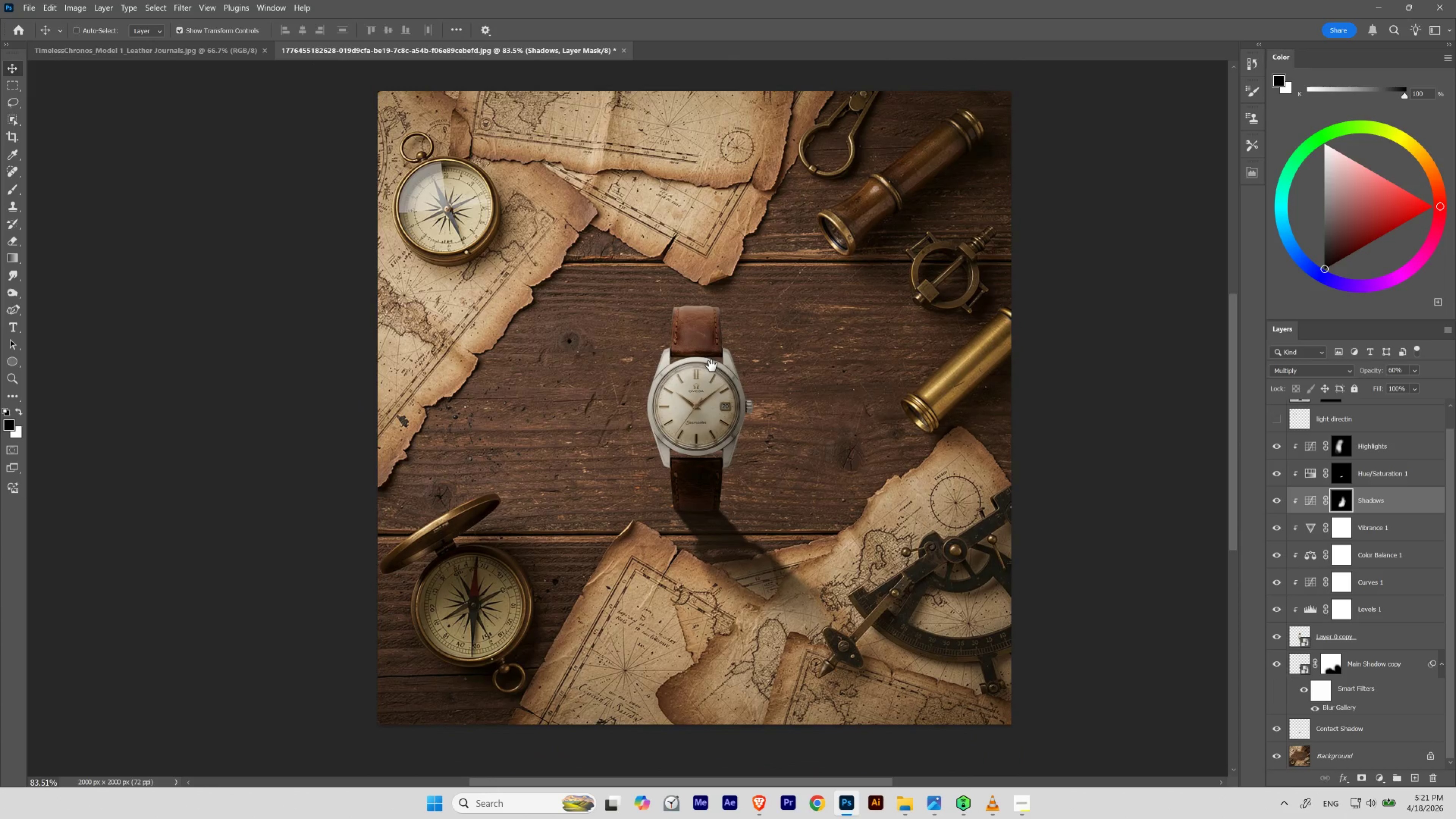 
hold_key(key=Space, duration=1.52)
 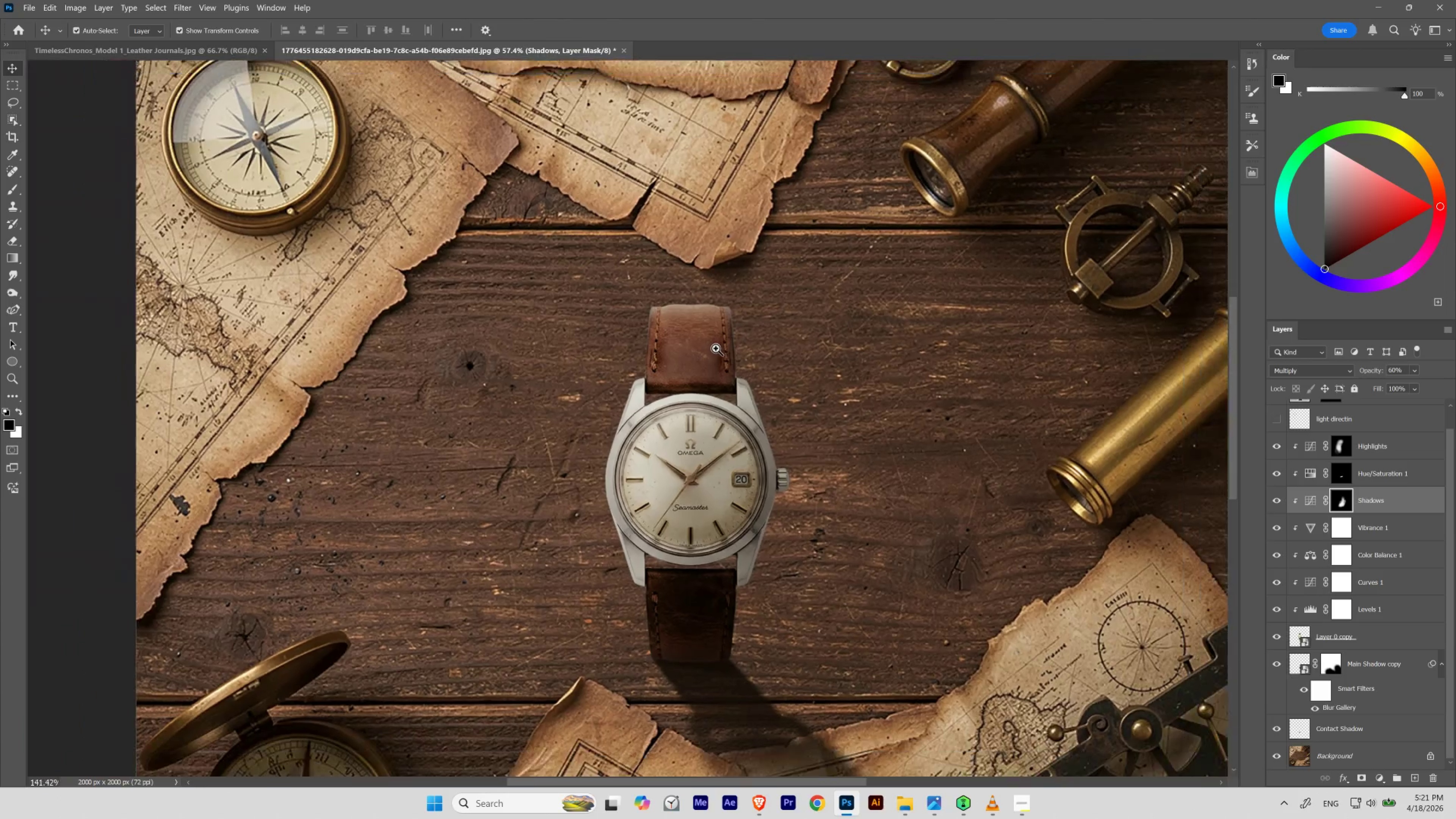 
left_click_drag(start_coordinate=[687, 315], to_coordinate=[702, 347])
 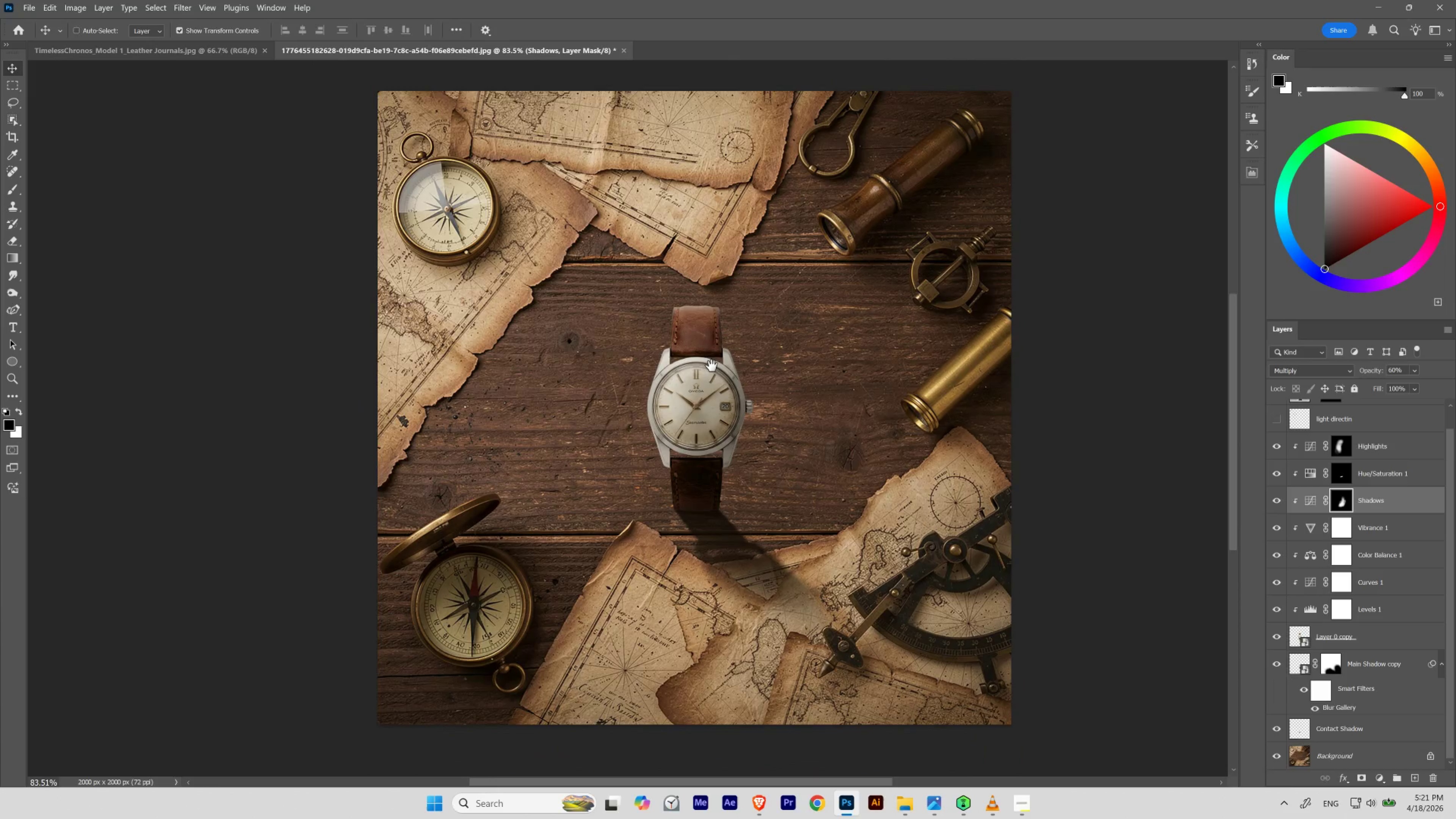 
hold_key(key=Space, duration=1.52)
 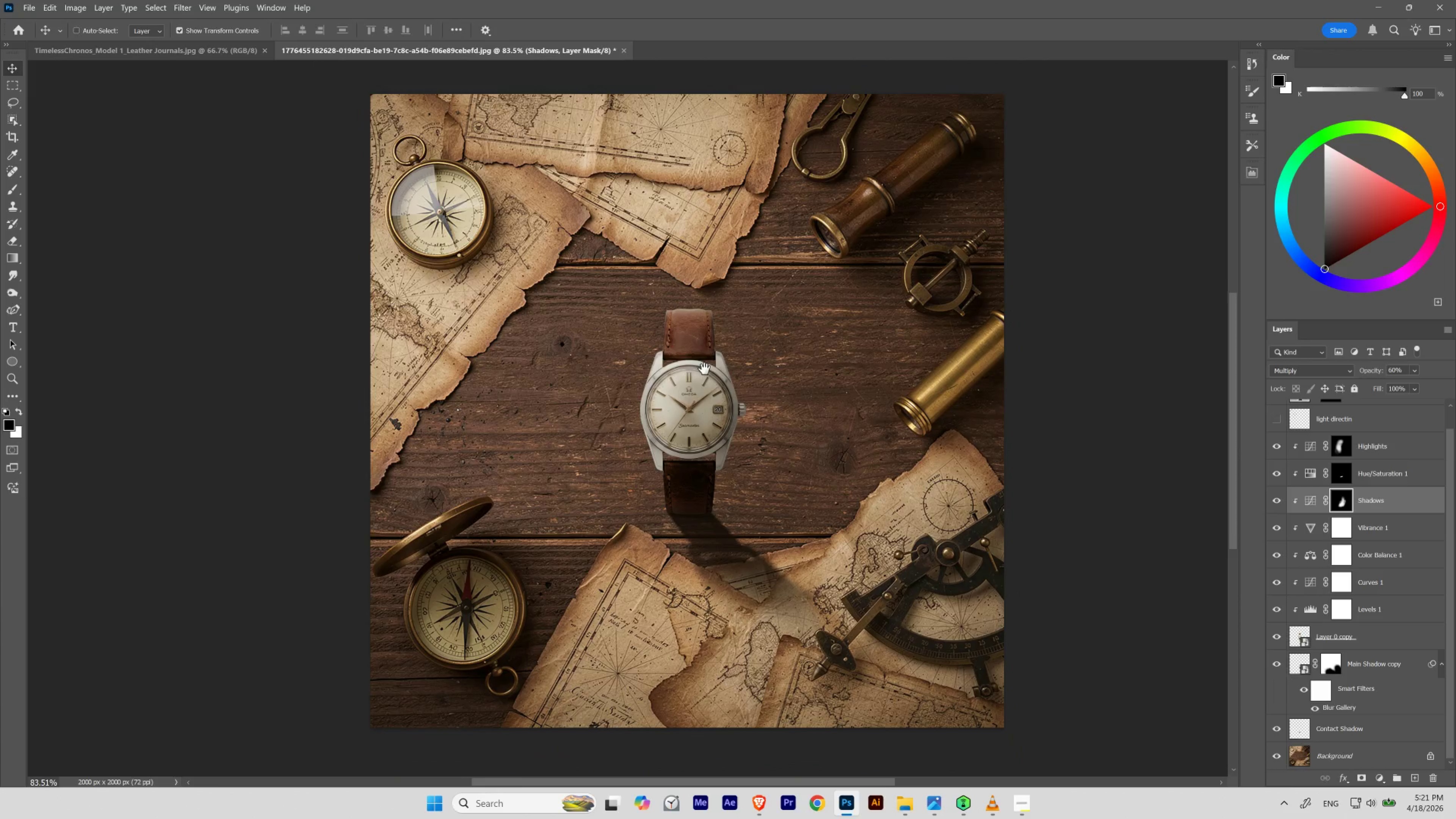 
hold_key(key=Space, duration=1.44)
 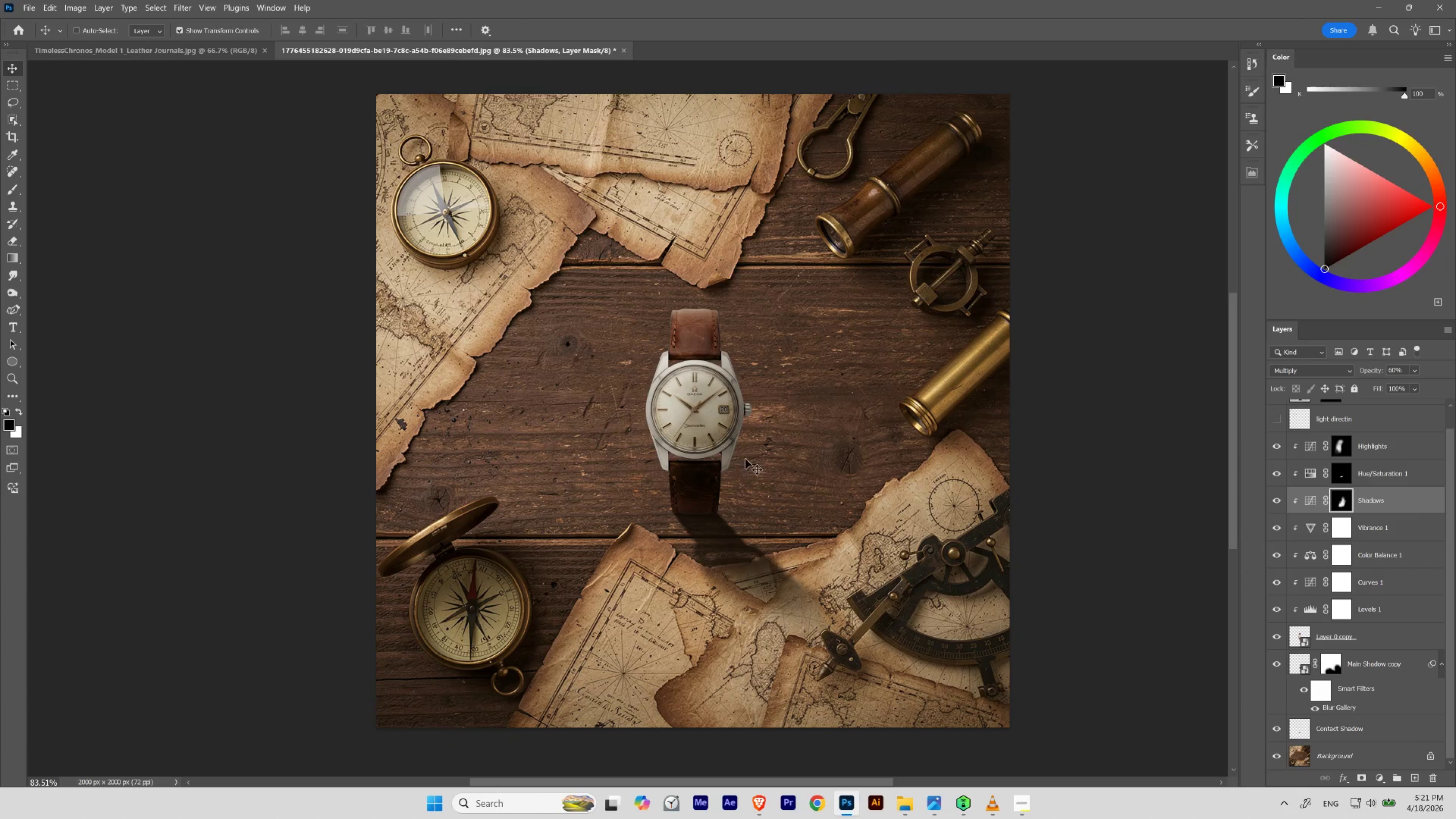 
left_click_drag(start_coordinate=[704, 369], to_coordinate=[710, 369])
 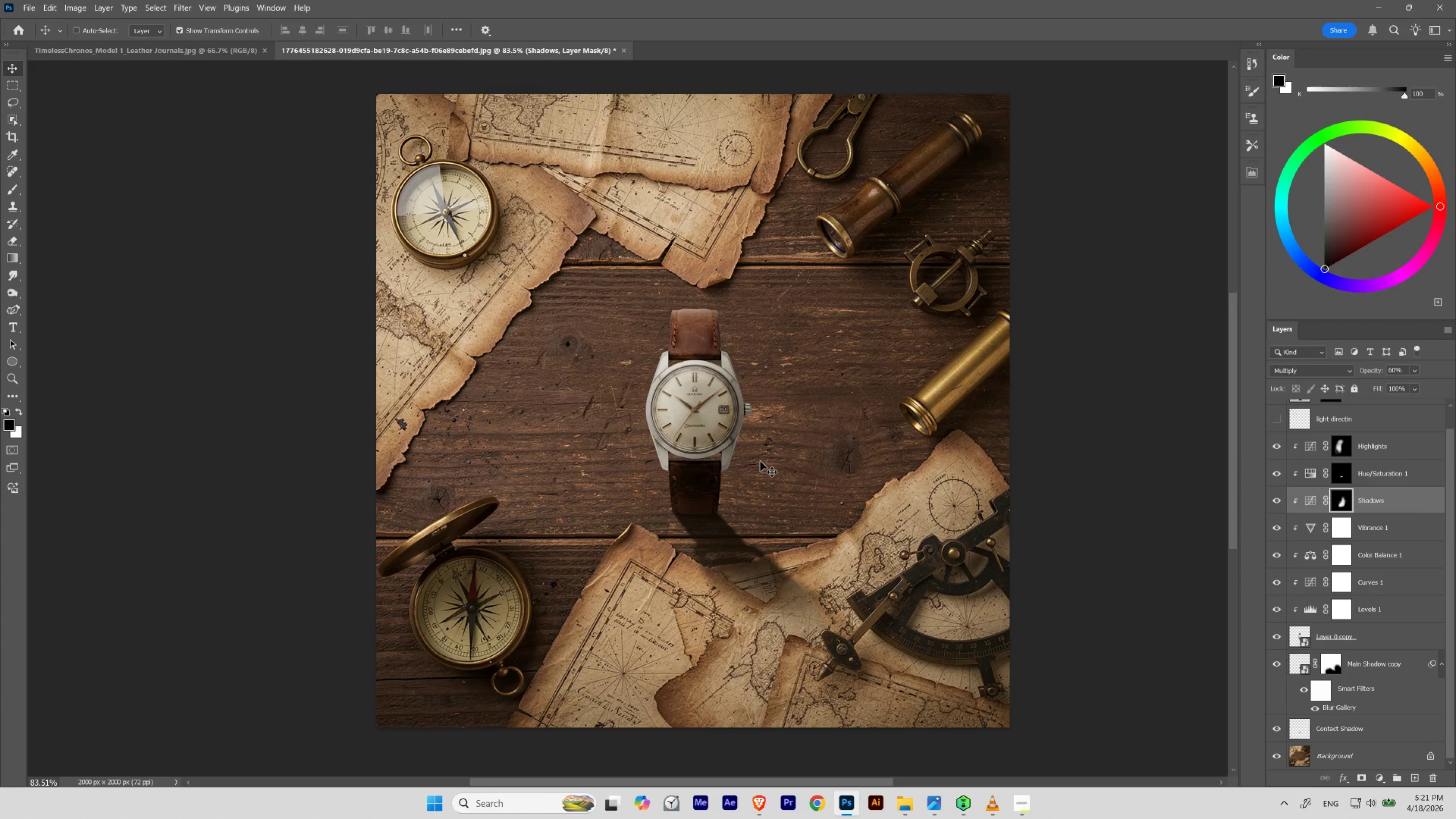 
wait(9.55)
 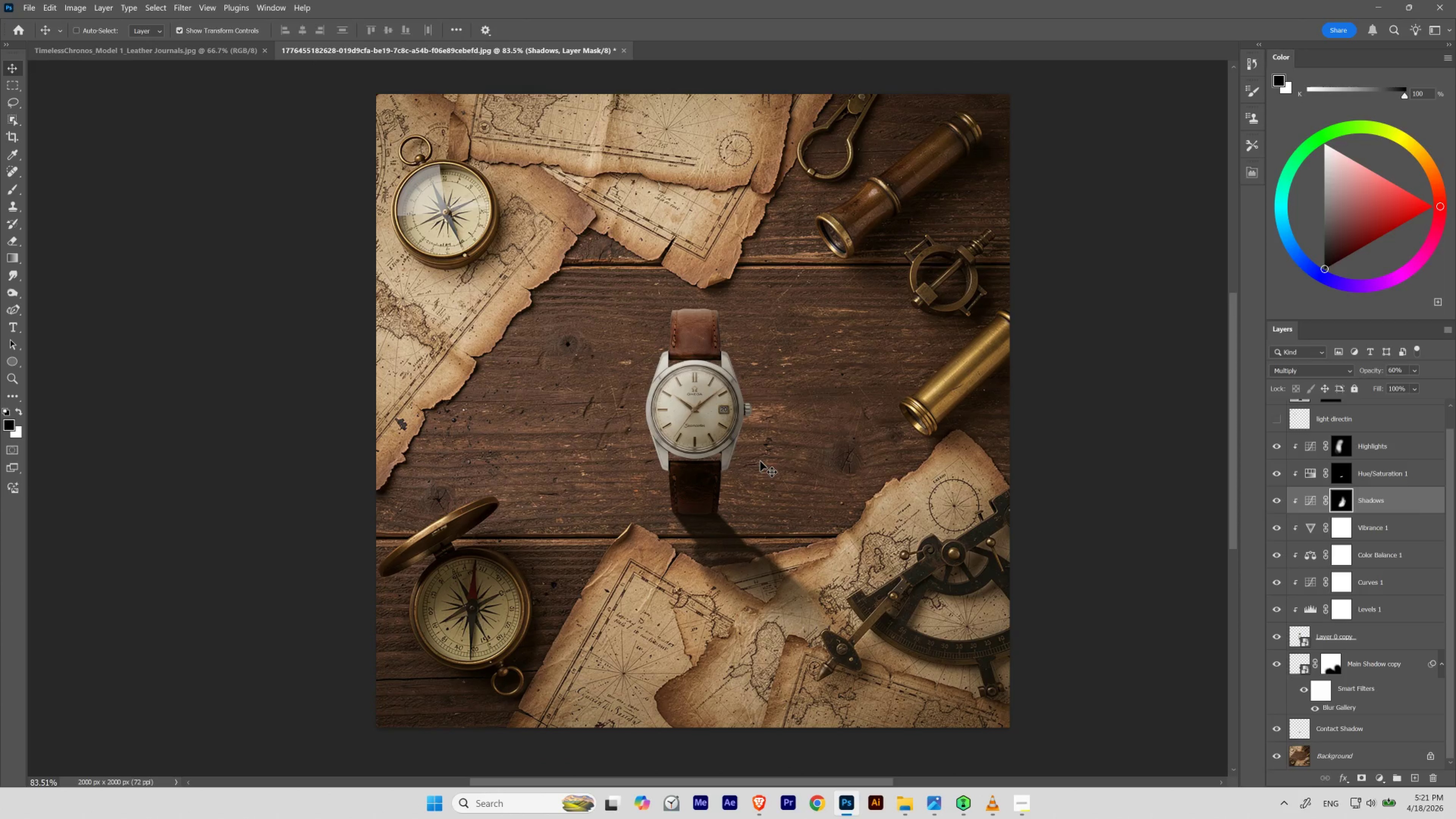 
left_click([1404, 448])
 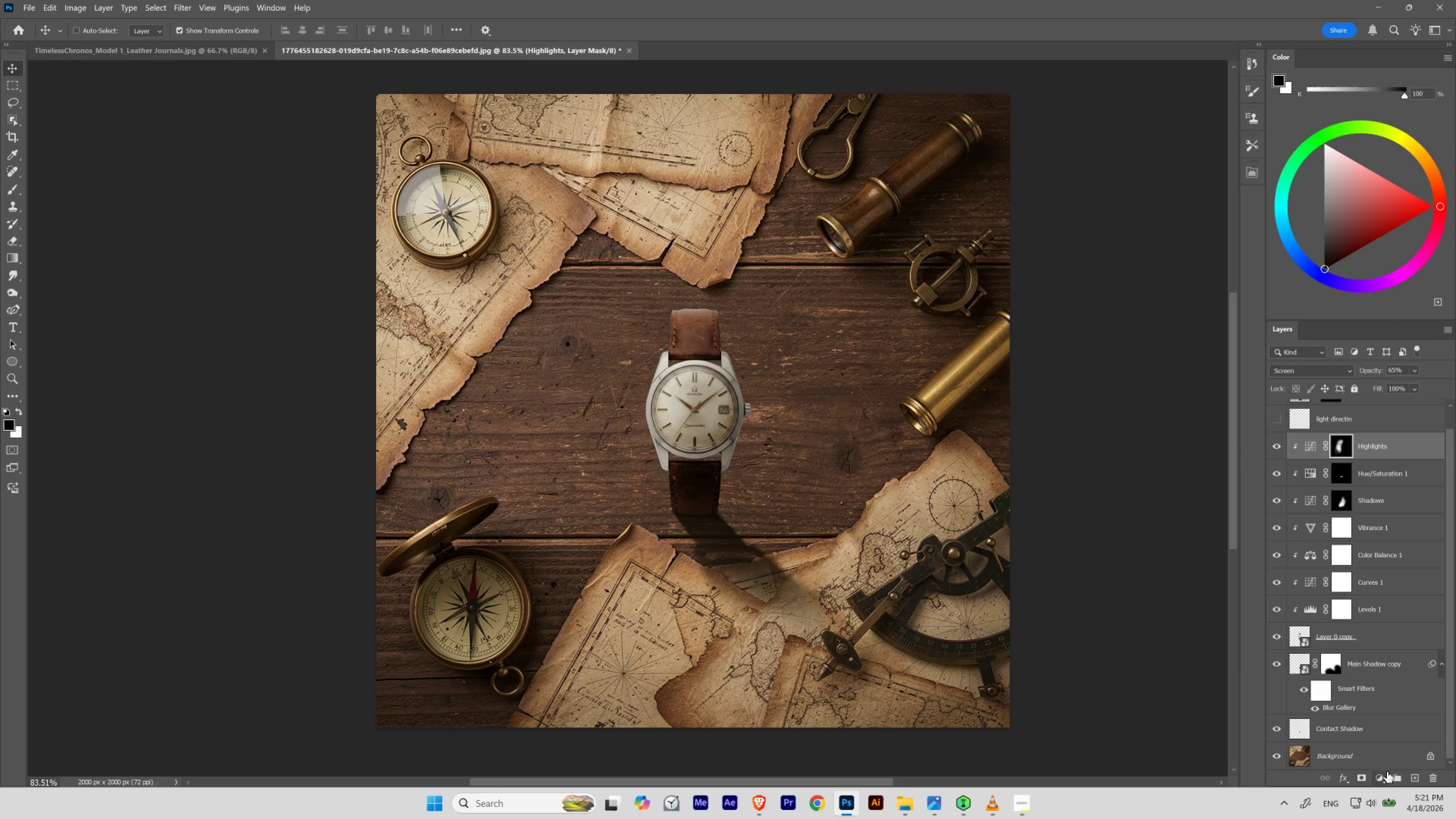 
left_click([1384, 776])
 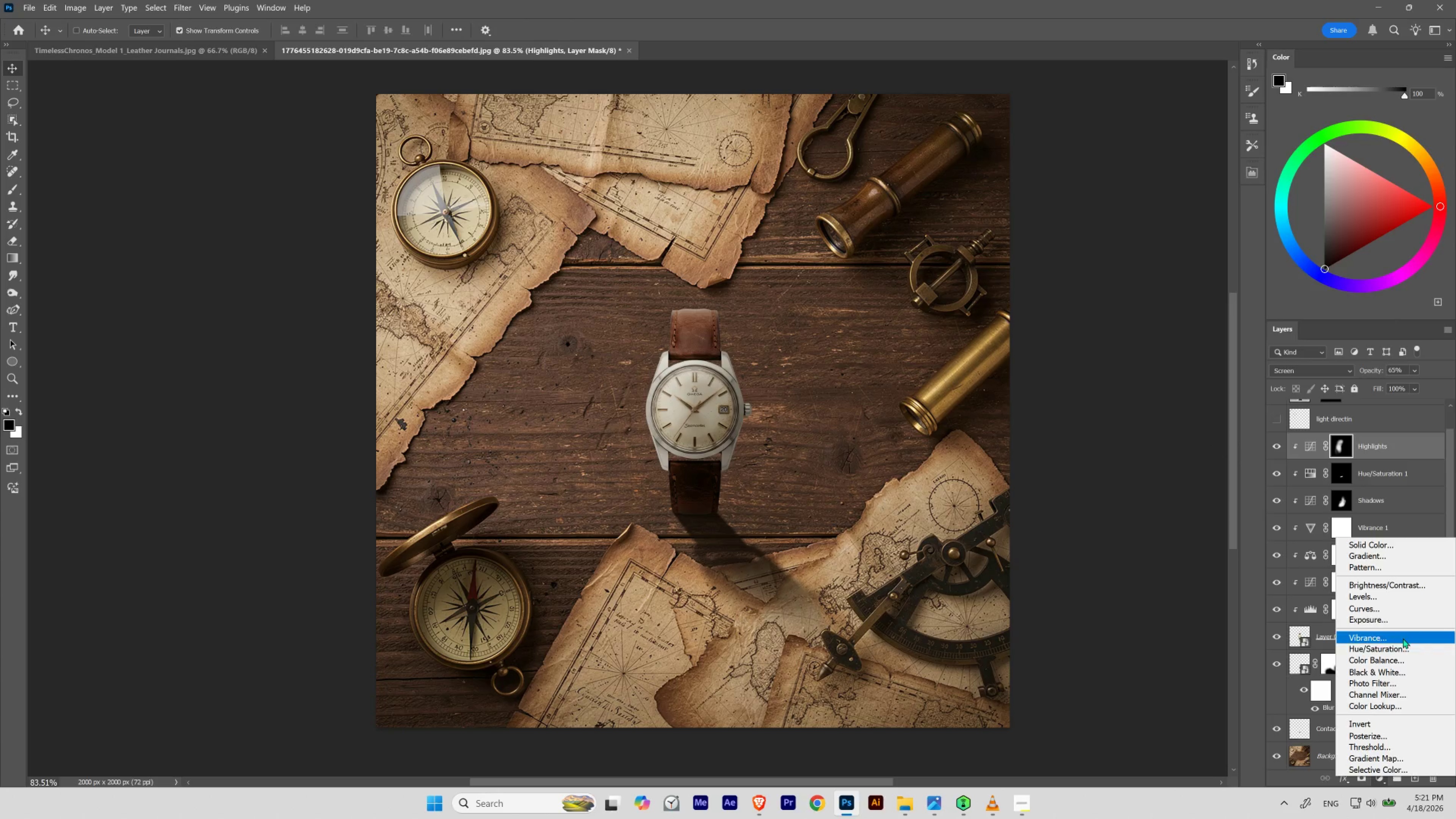 
left_click([1396, 647])
 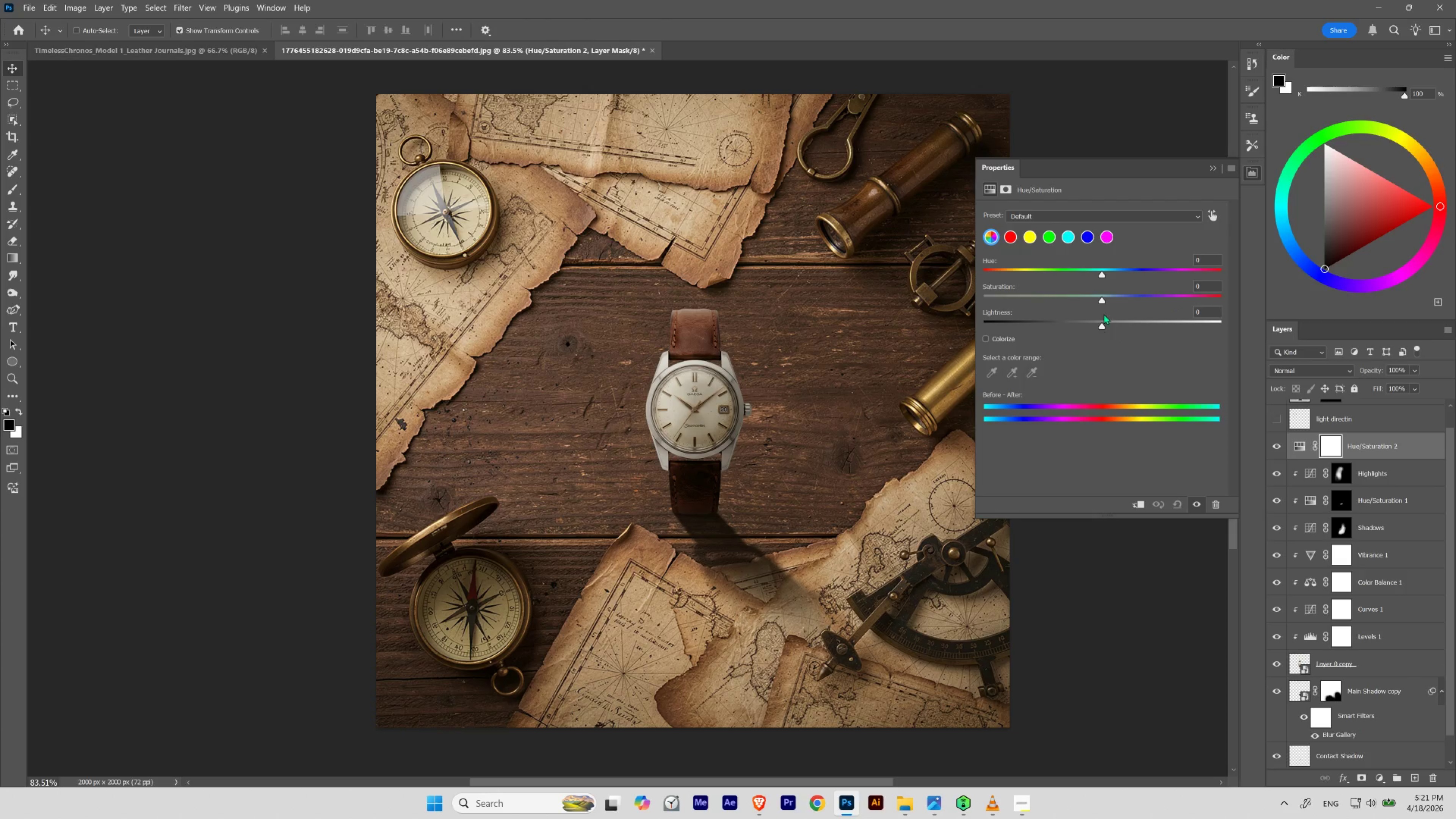 
left_click_drag(start_coordinate=[1103, 300], to_coordinate=[1181, 310])
 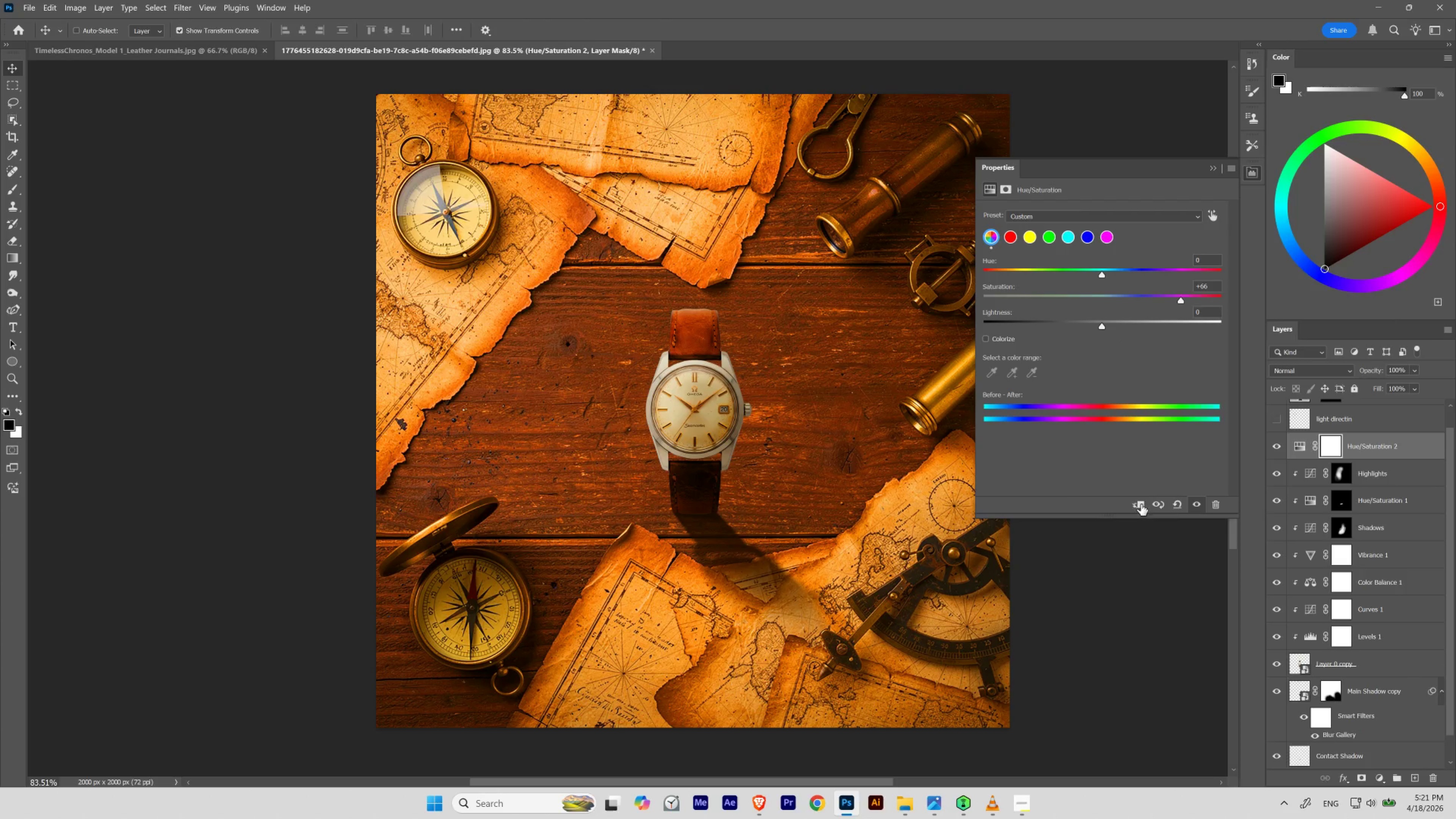 
left_click([1138, 503])
 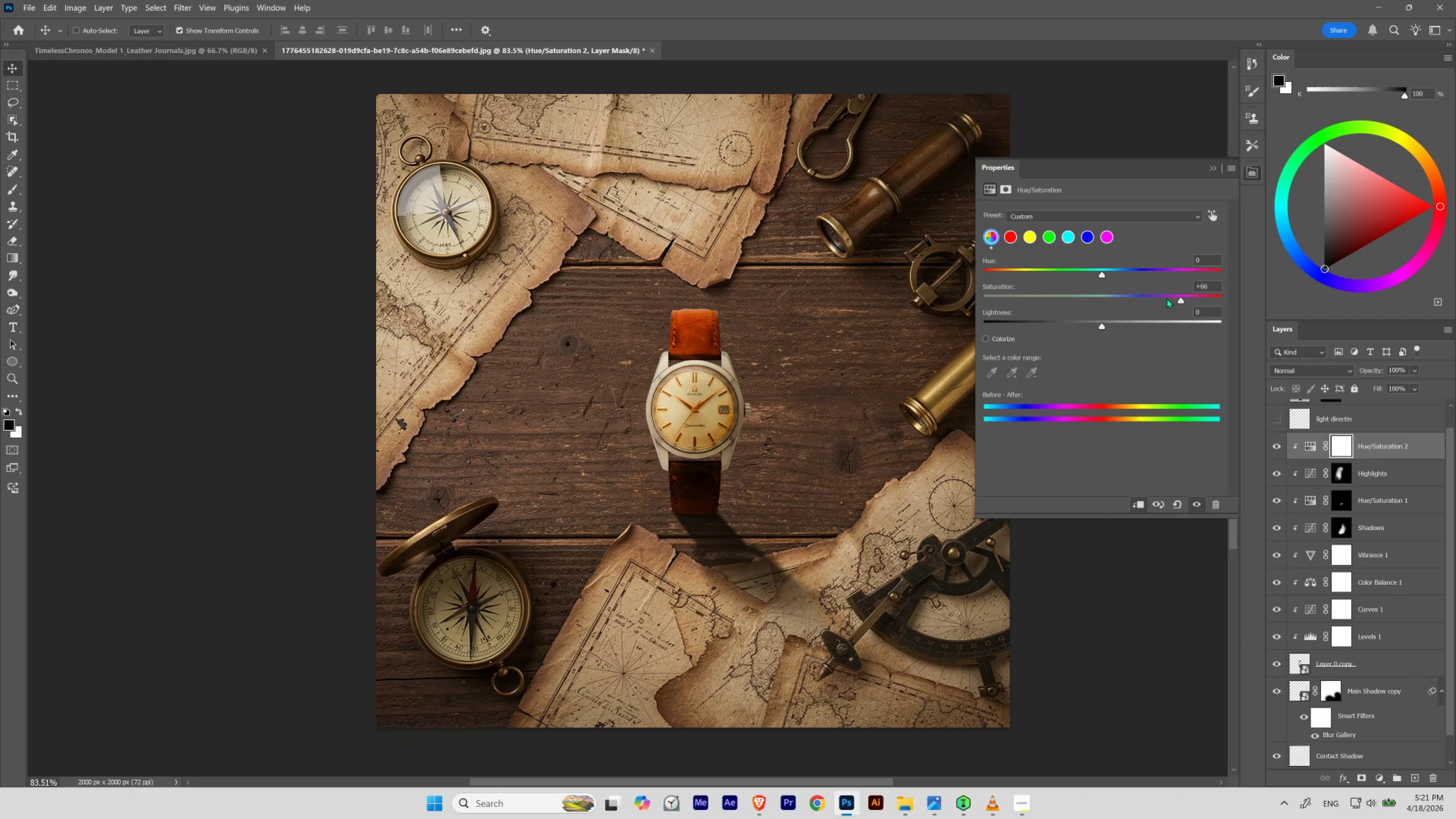 
left_click_drag(start_coordinate=[1179, 298], to_coordinate=[1159, 302])
 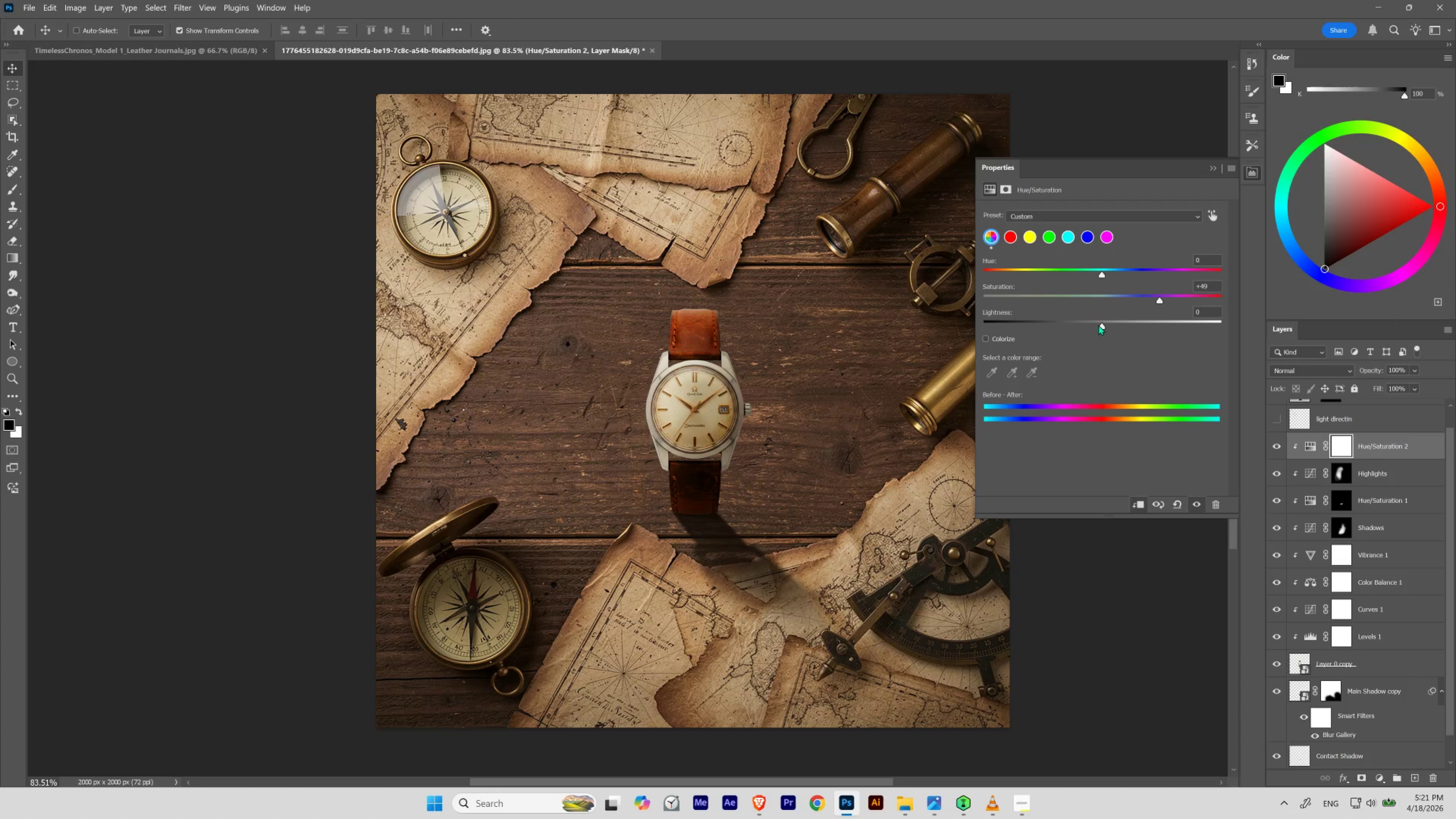 
left_click_drag(start_coordinate=[1099, 325], to_coordinate=[1072, 323])
 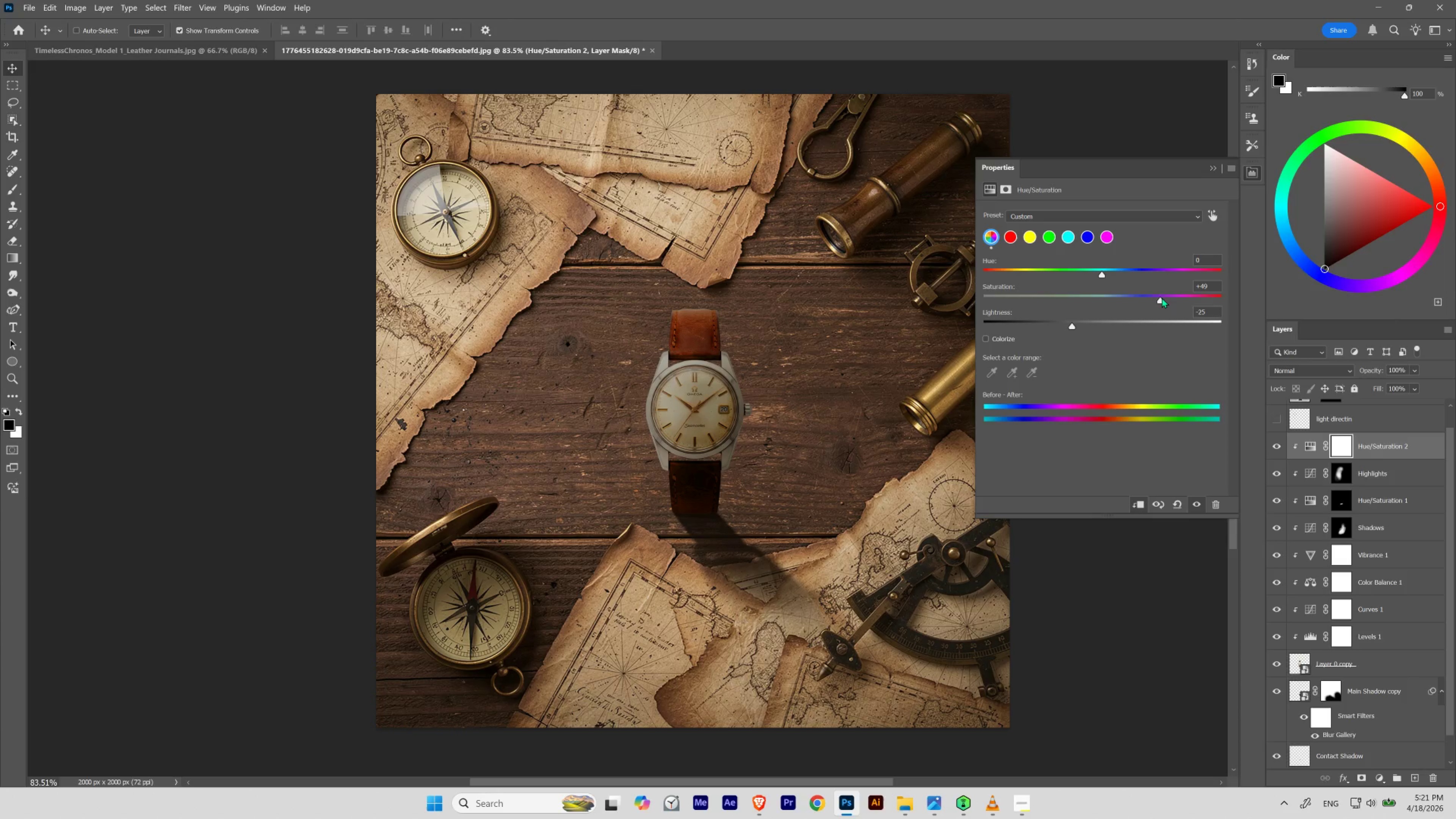 
left_click_drag(start_coordinate=[1161, 298], to_coordinate=[1173, 302])
 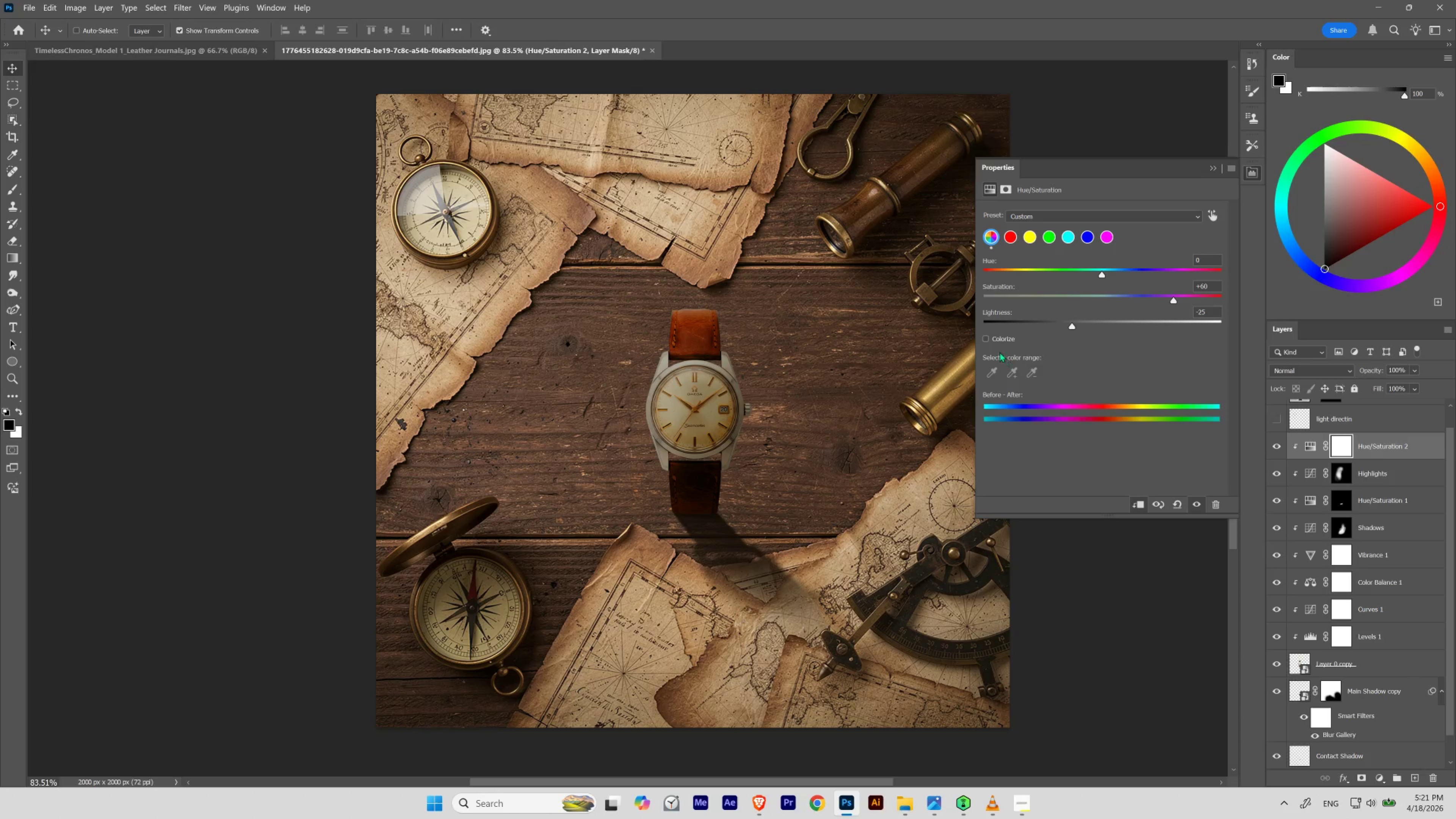 
left_click([989, 340])
 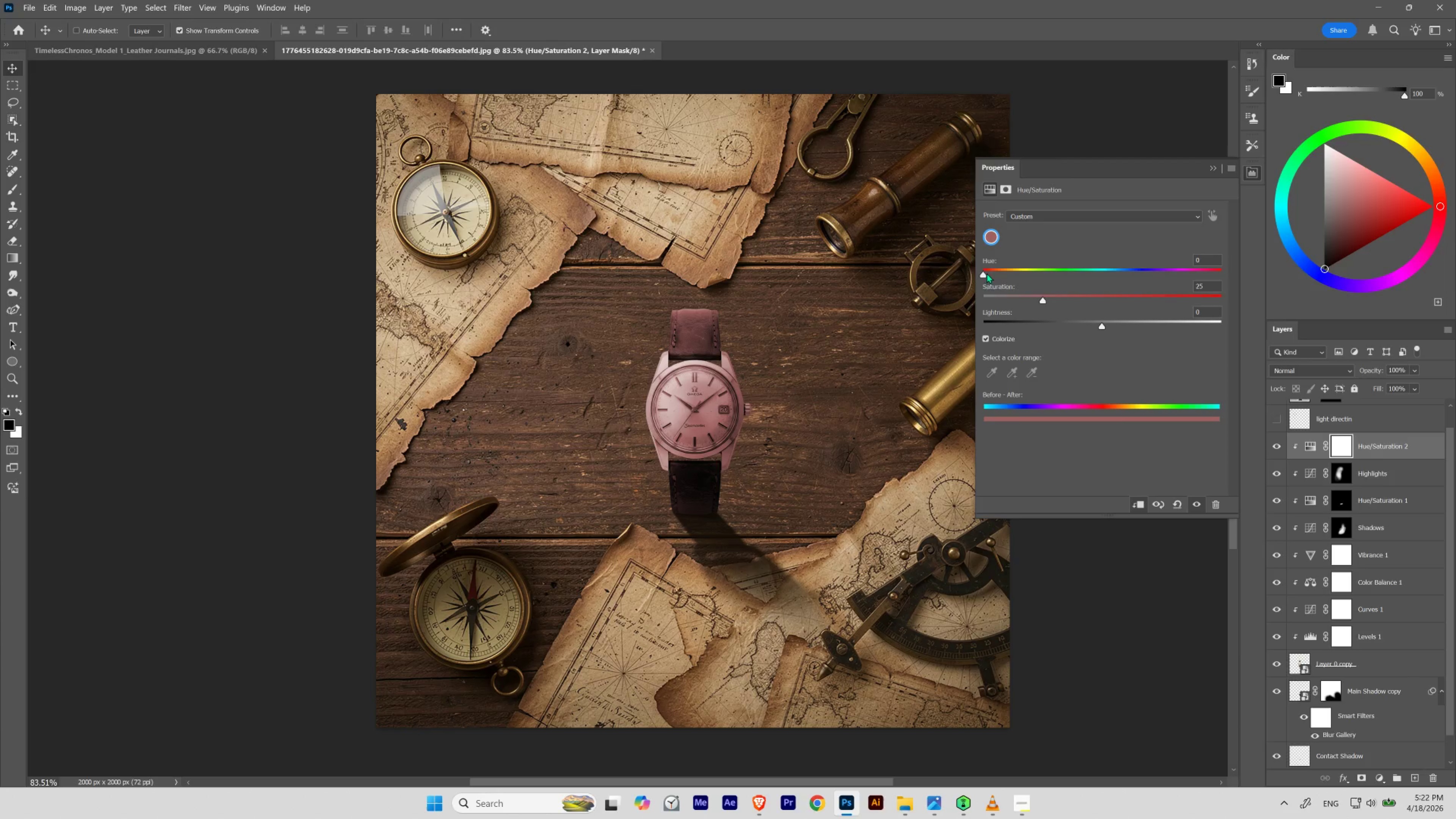 
left_click_drag(start_coordinate=[984, 274], to_coordinate=[1228, 305])
 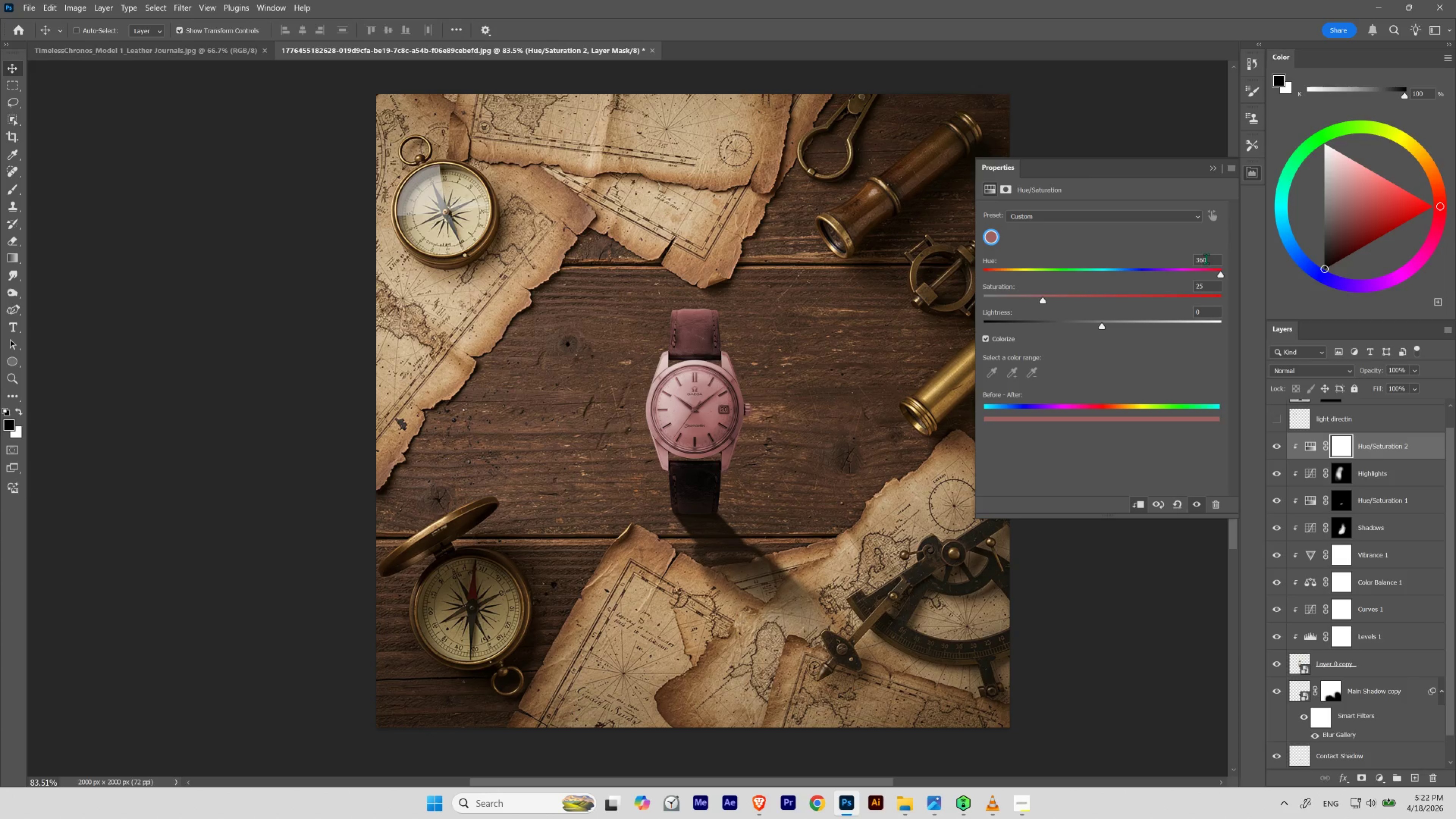 
left_click_drag(start_coordinate=[1206, 258], to_coordinate=[1171, 259])
 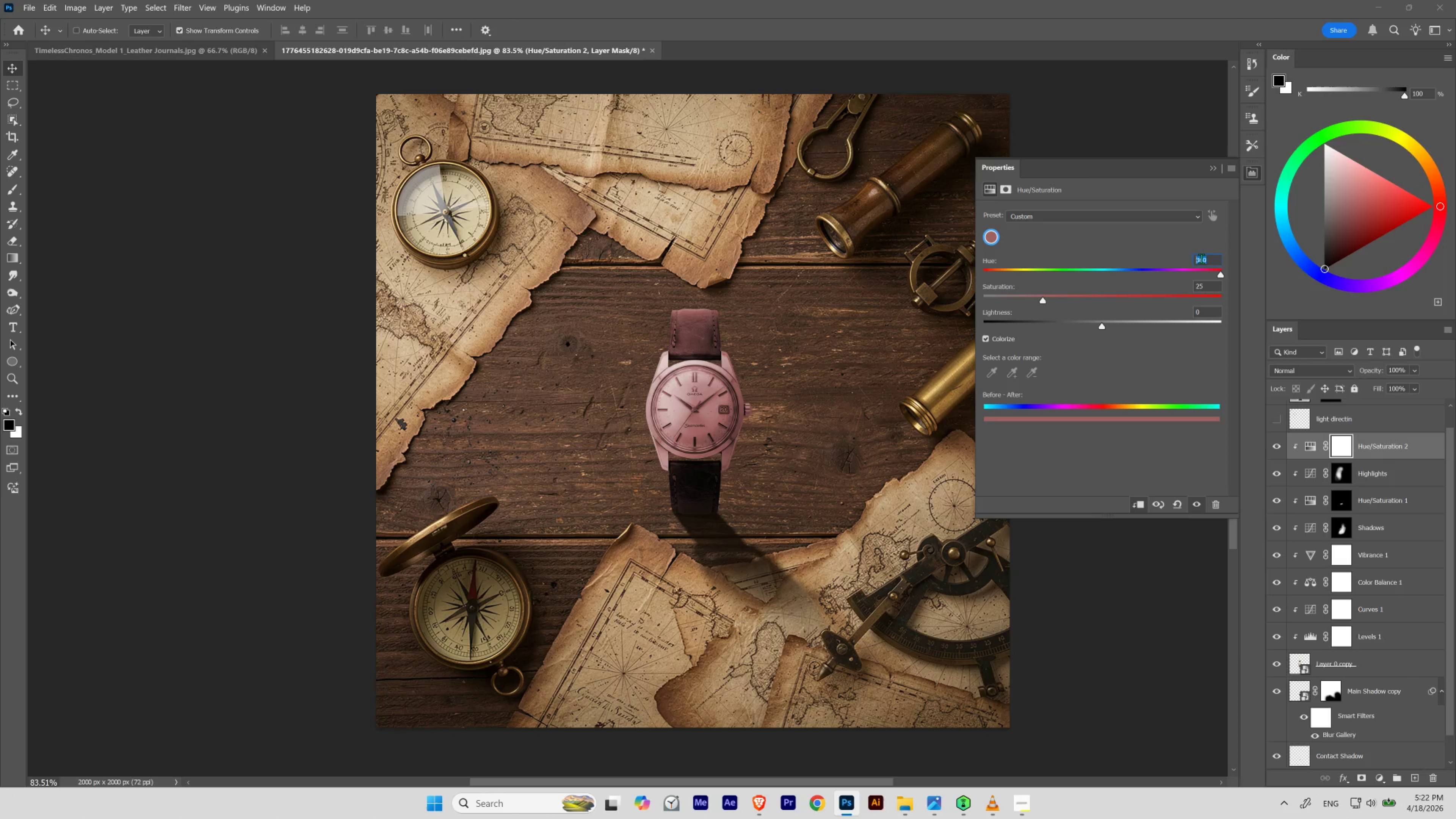 
hold_key(key=ShiftLeft, duration=7.52)
scroll: coordinate [1204, 261], scroll_direction: up, amount: 1.0
 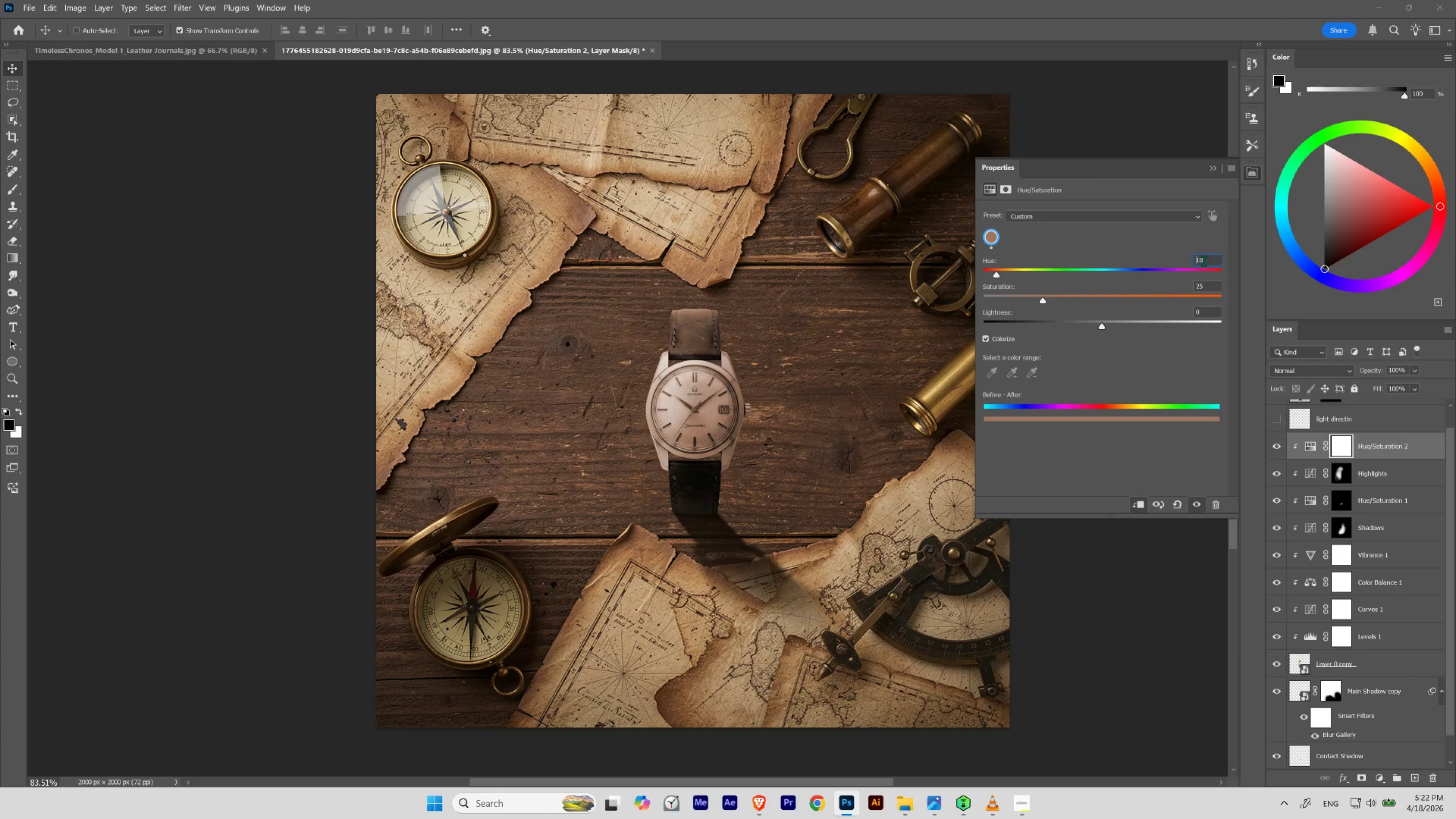 
scroll: coordinate [1204, 261], scroll_direction: none, amount: 0.0
 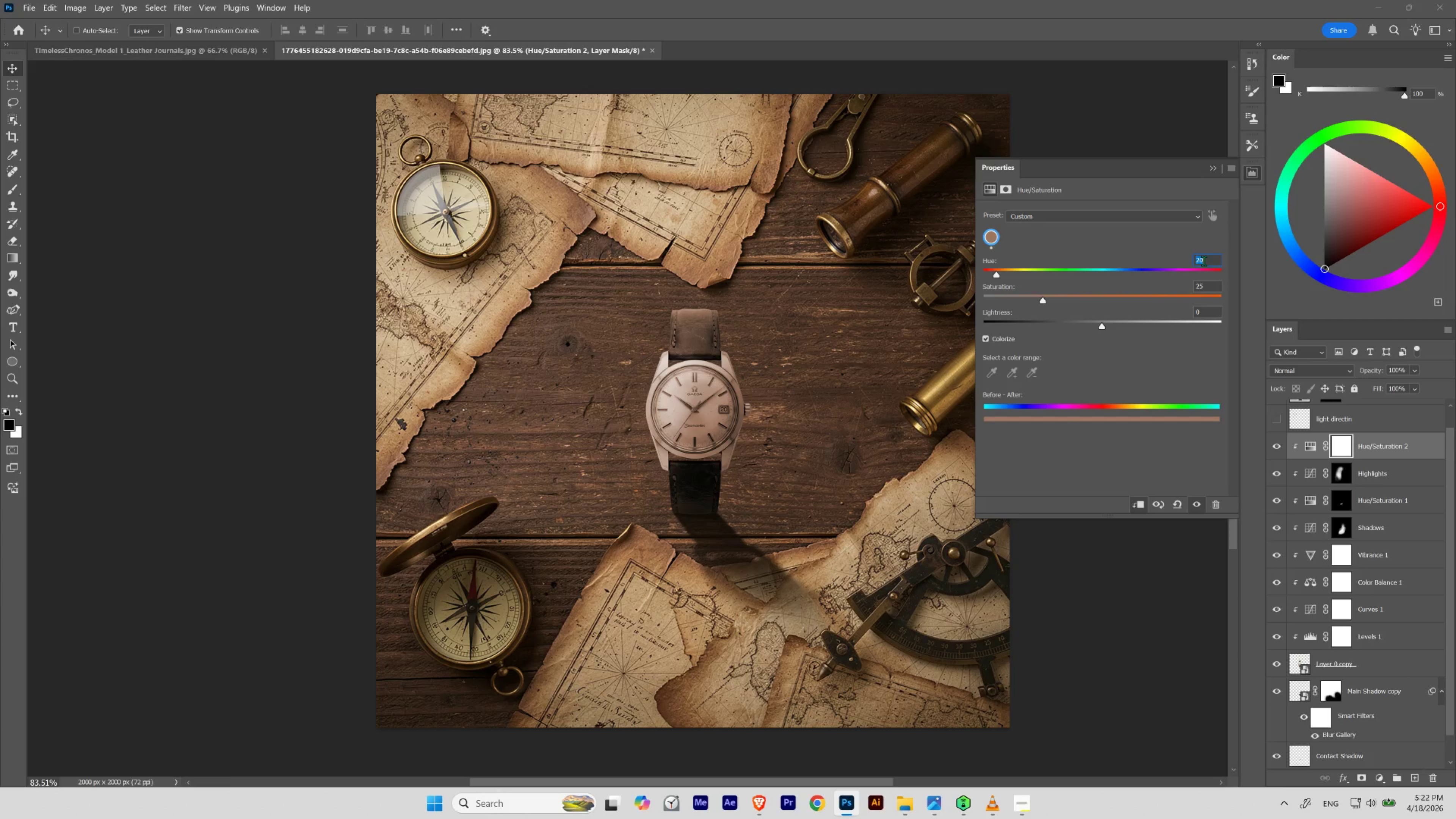 
scroll: coordinate [1204, 261], scroll_direction: down, amount: 2.0
 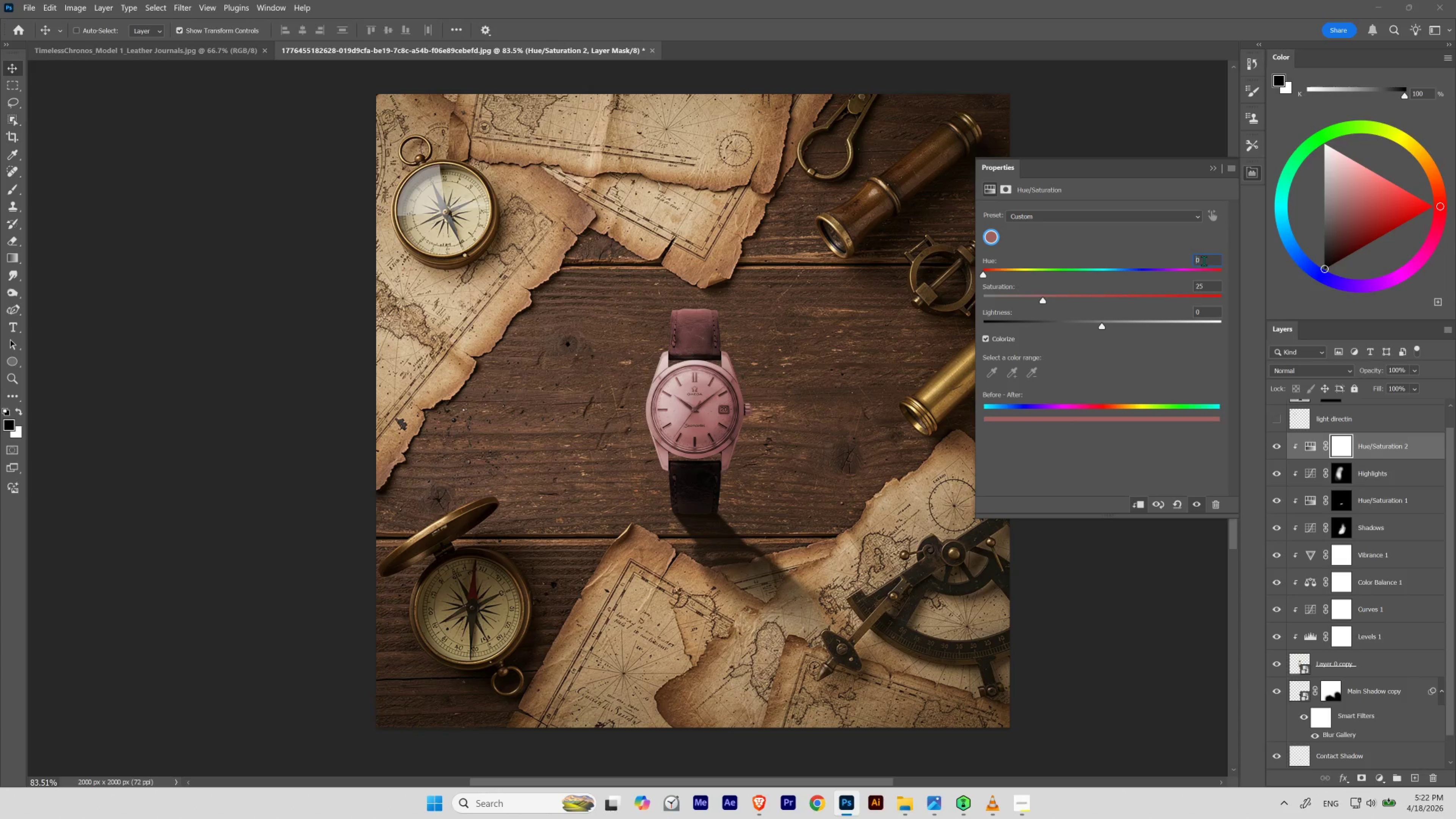 
scroll: coordinate [1204, 261], scroll_direction: up, amount: 1.0
 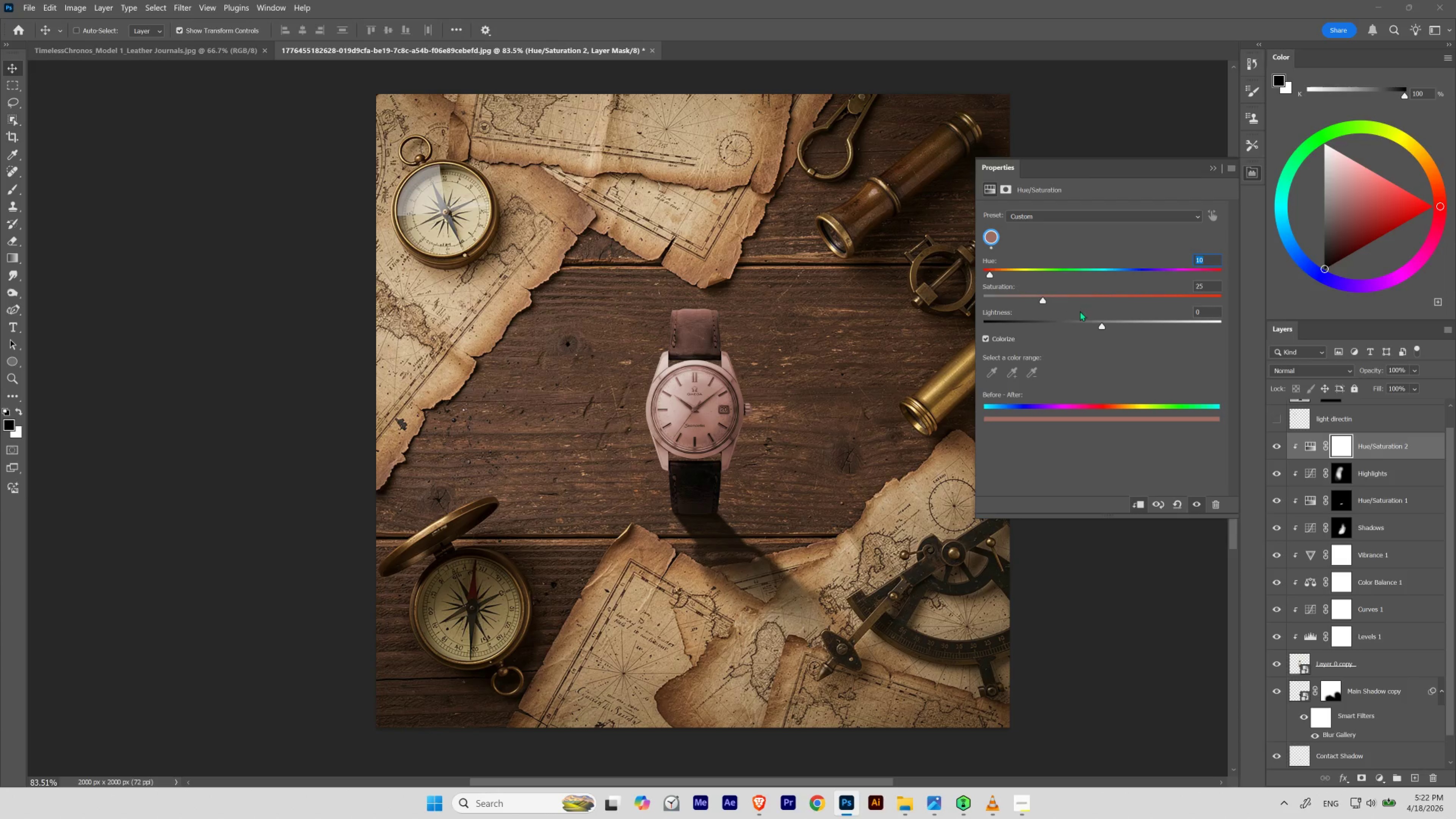 
left_click_drag(start_coordinate=[1205, 286], to_coordinate=[1152, 288])
 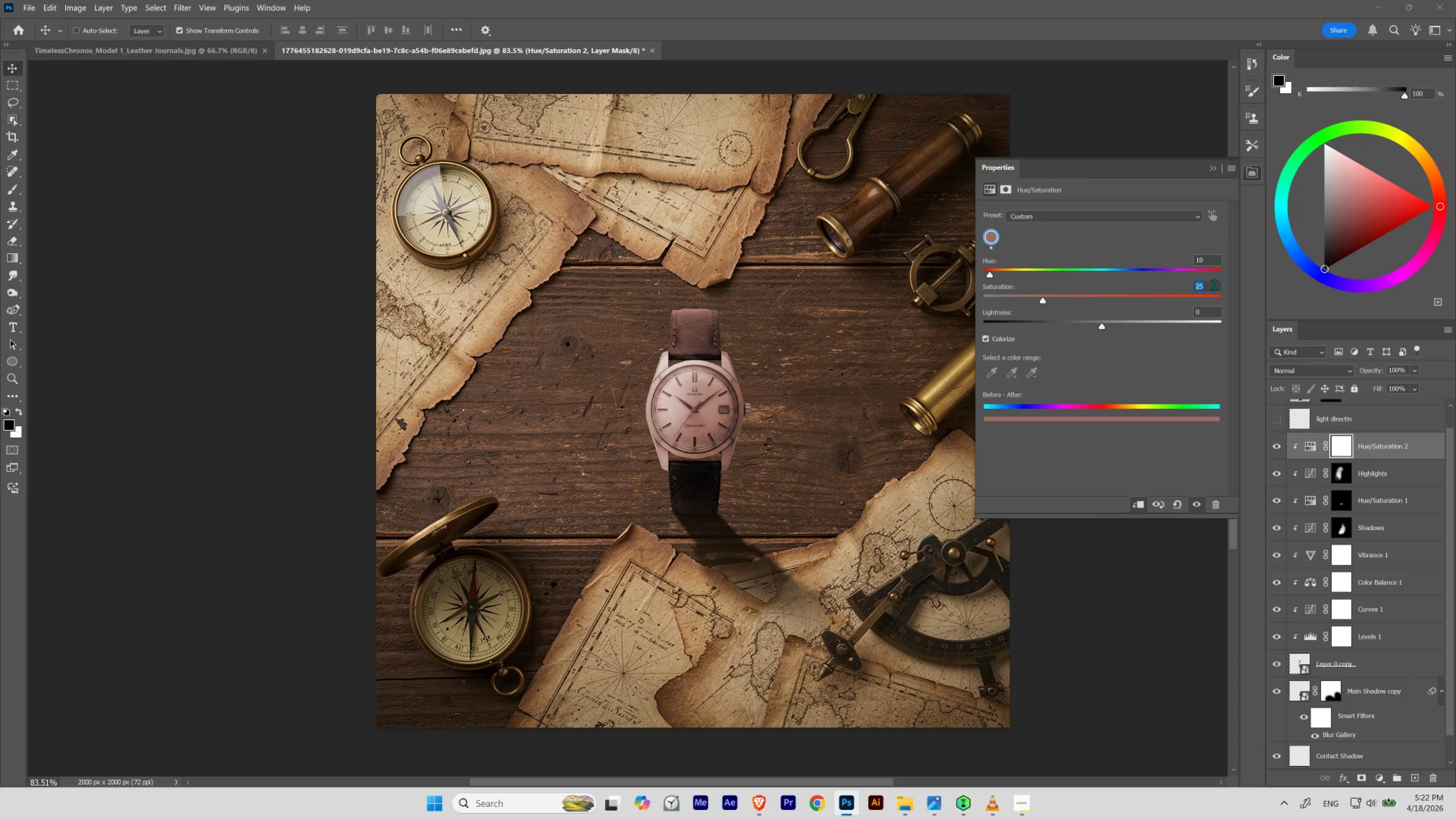 
hold_key(key=ShiftLeft, duration=8.02)
scroll: coordinate [1213, 285], scroll_direction: up, amount: 2.0
 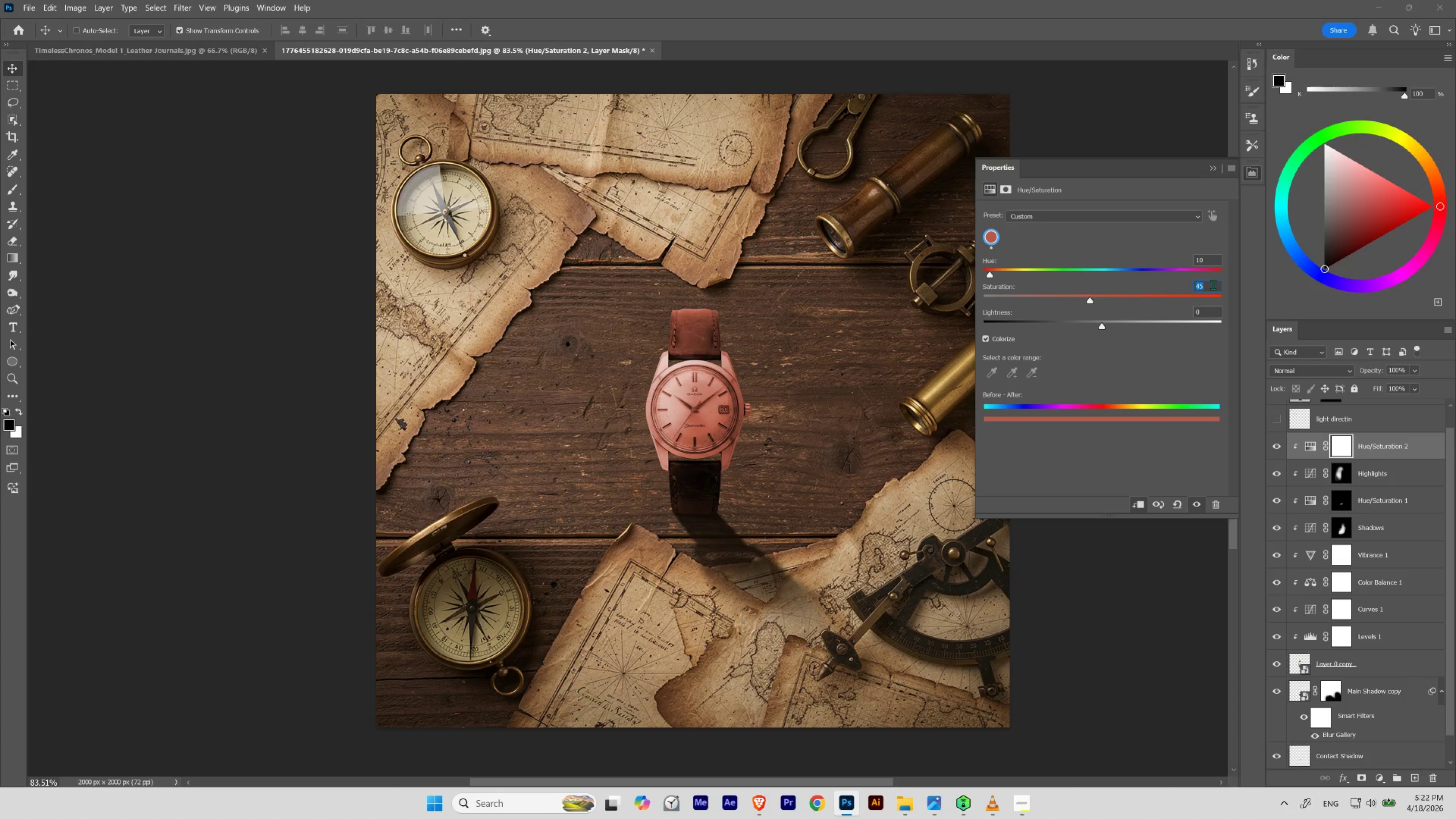 
scroll: coordinate [1213, 285], scroll_direction: down, amount: 2.0
 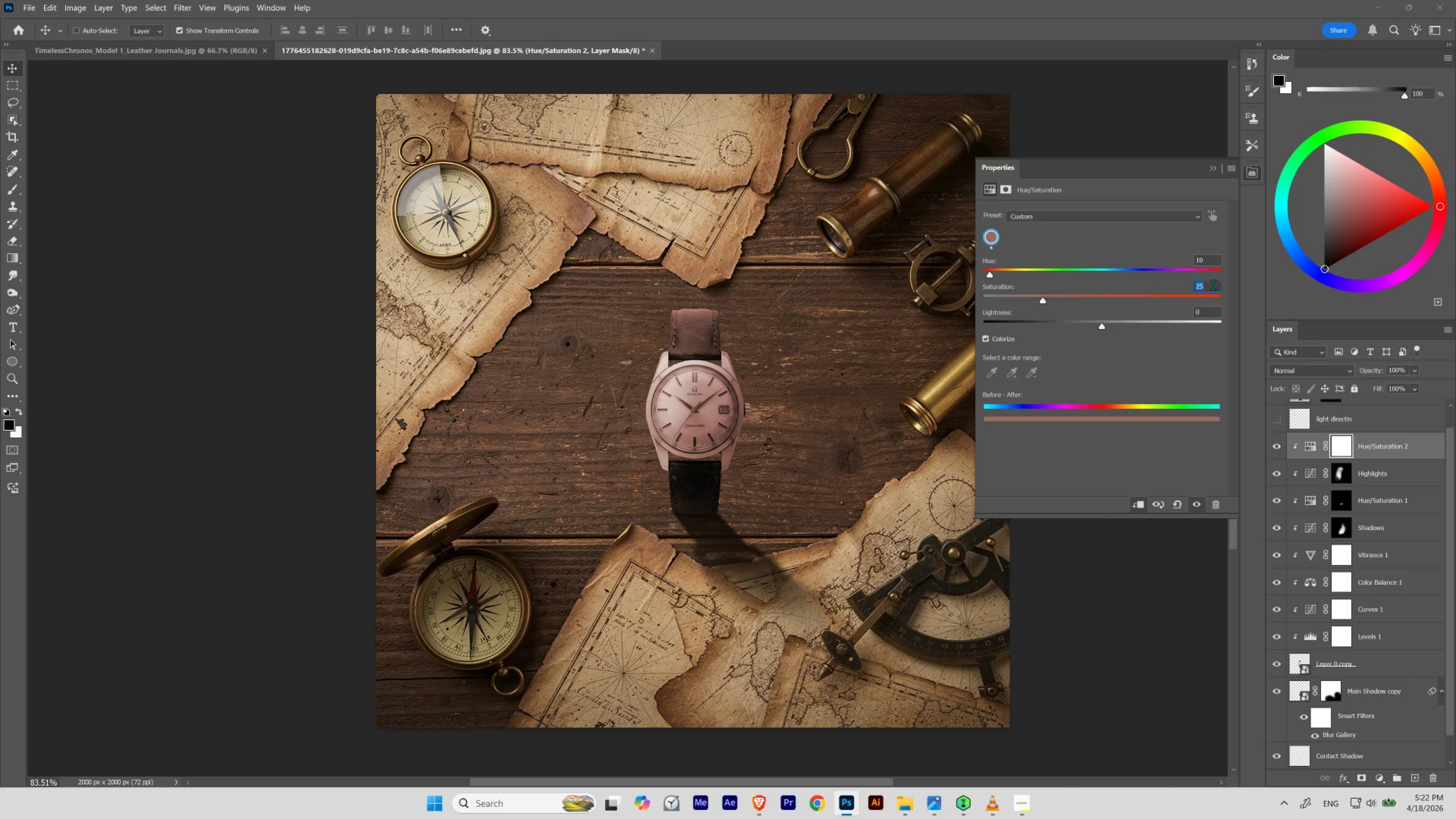 
scroll: coordinate [1213, 285], scroll_direction: up, amount: 1.0
 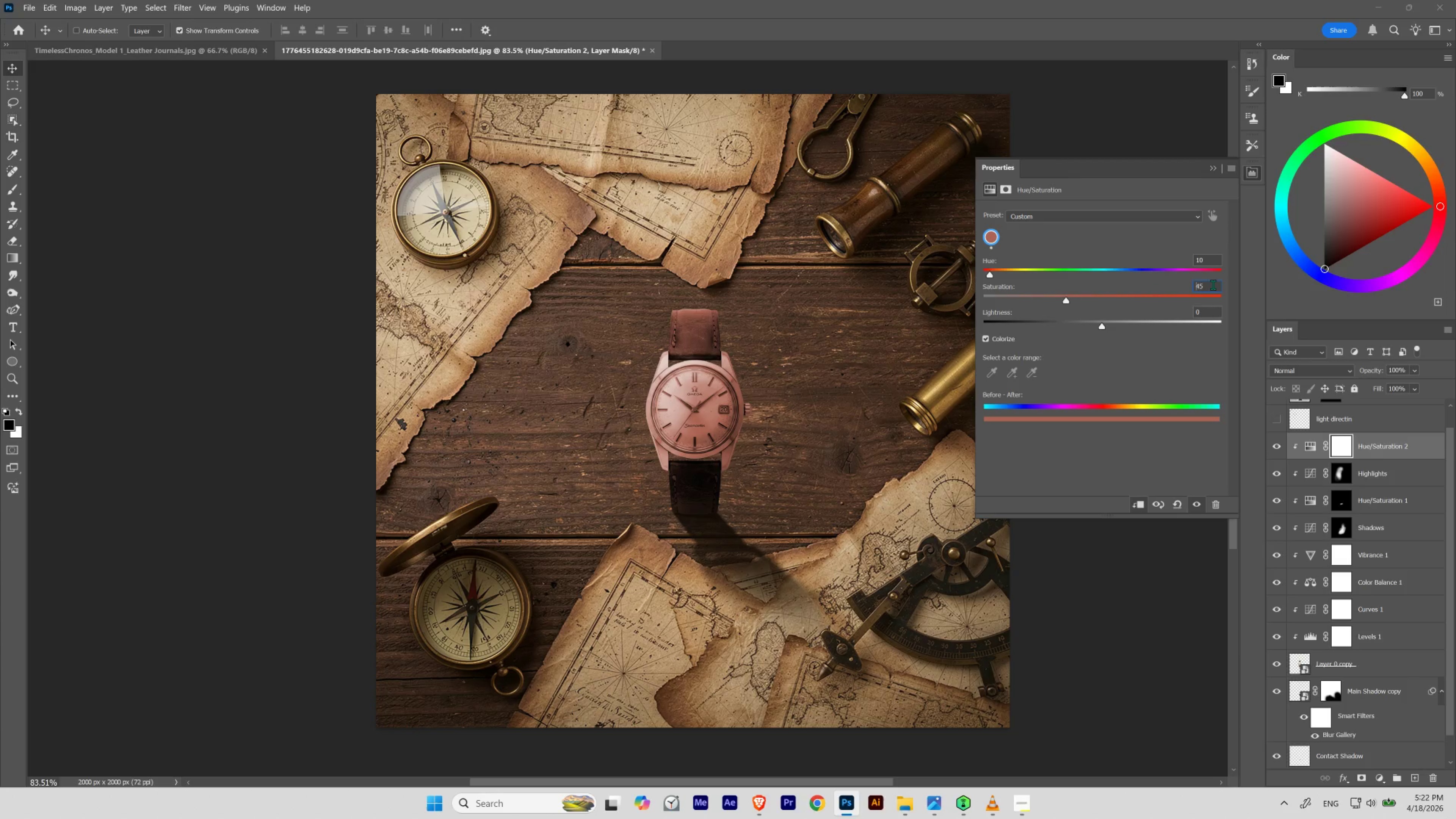 
scroll: coordinate [1213, 285], scroll_direction: down, amount: 2.0
 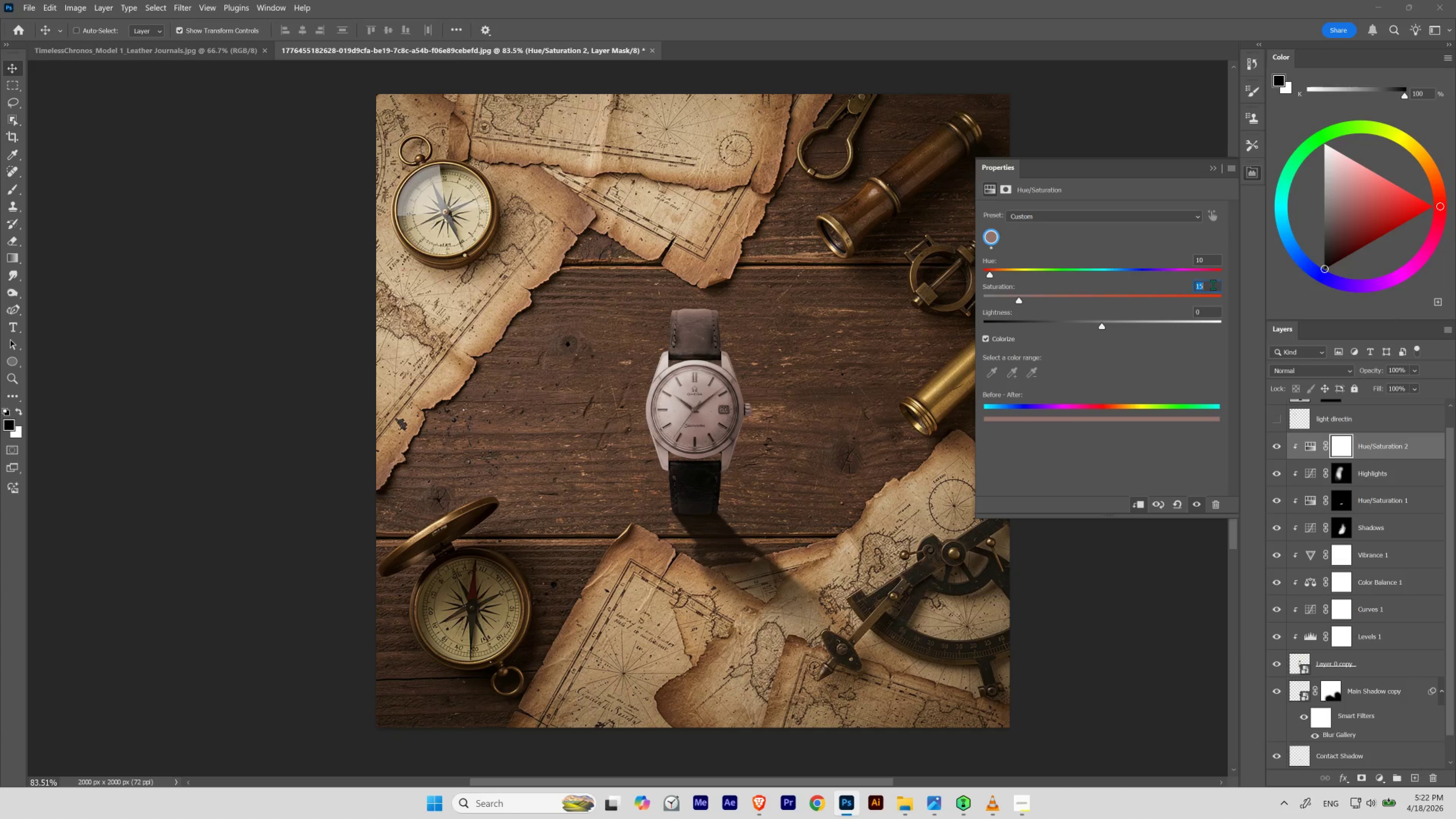 
scroll: coordinate [1213, 285], scroll_direction: up, amount: 1.0
 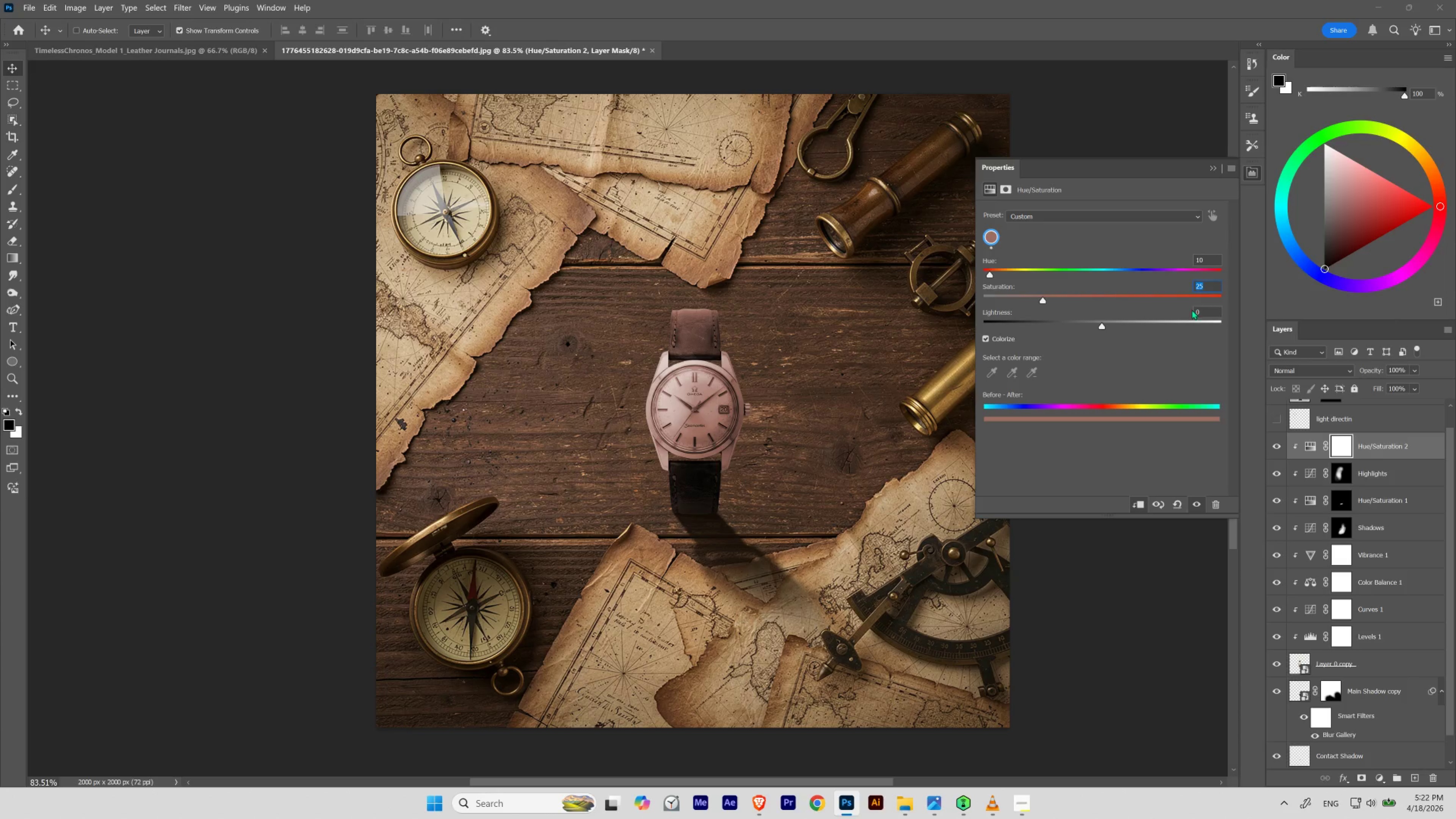 
left_click_drag(start_coordinate=[1200, 309], to_coordinate=[1182, 315])
 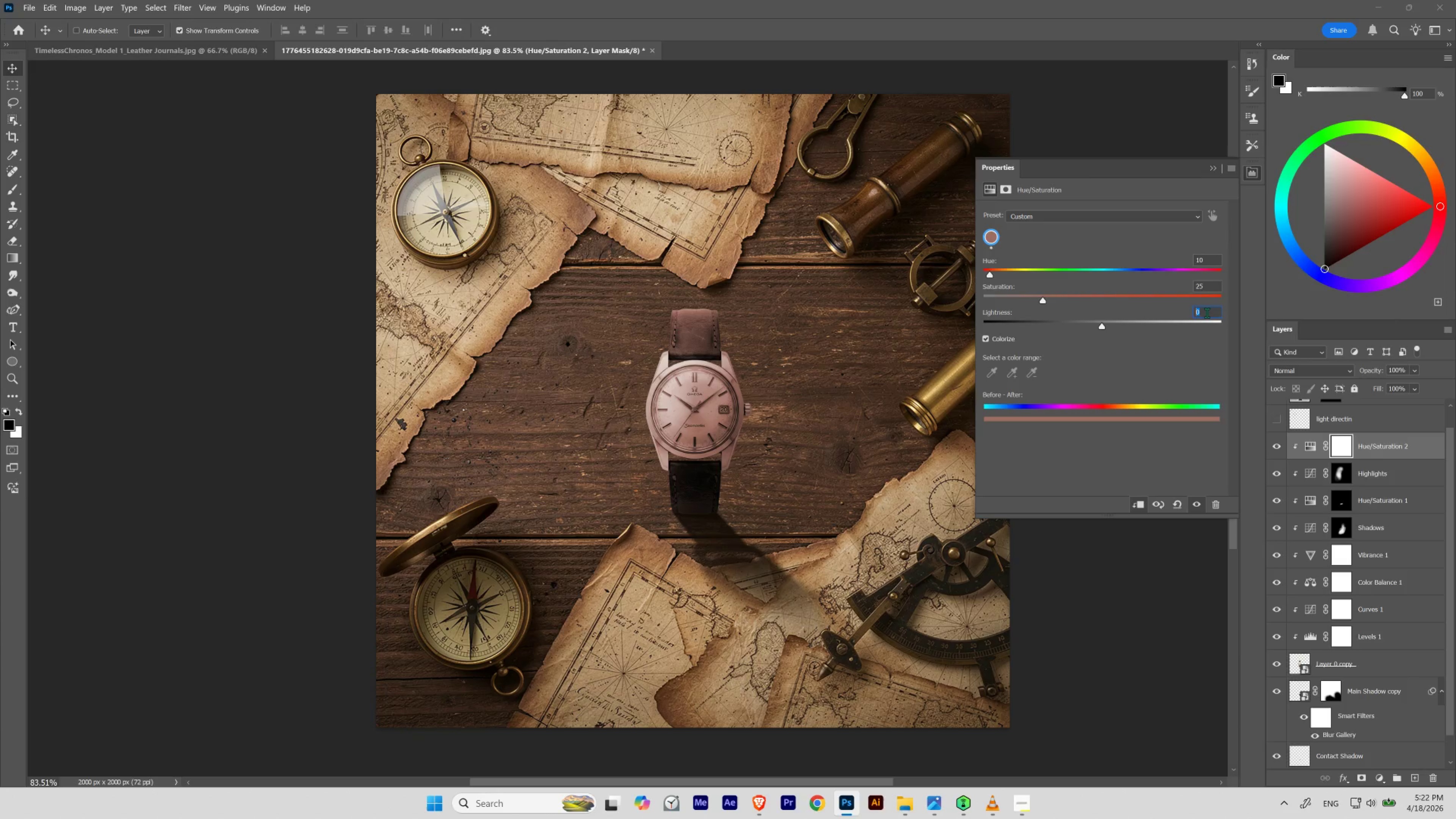 
hold_key(key=ShiftLeft, duration=2.19)
scroll: coordinate [1207, 312], scroll_direction: down, amount: 1.0
 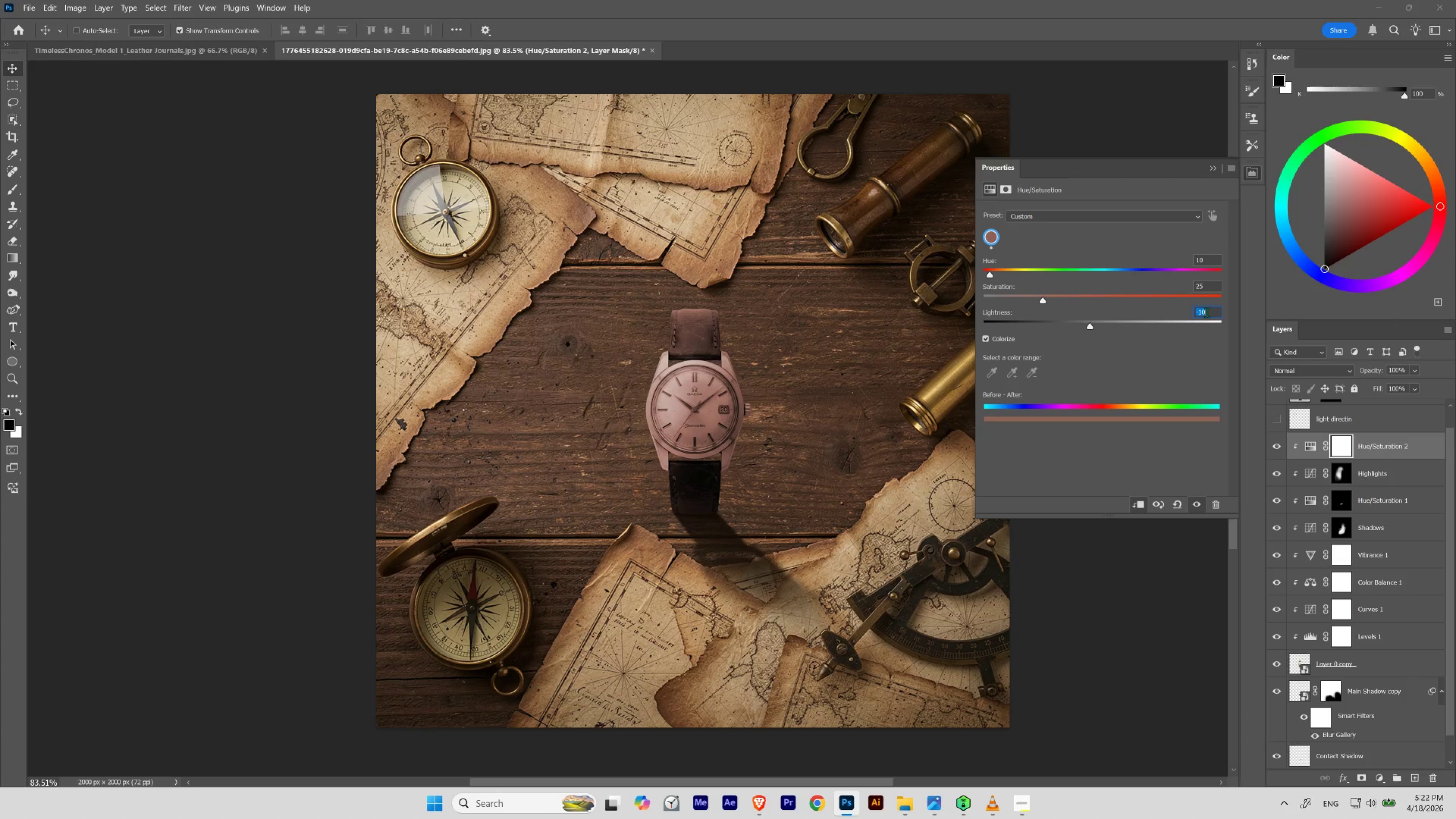 
scroll: coordinate [1207, 312], scroll_direction: up, amount: 1.0
 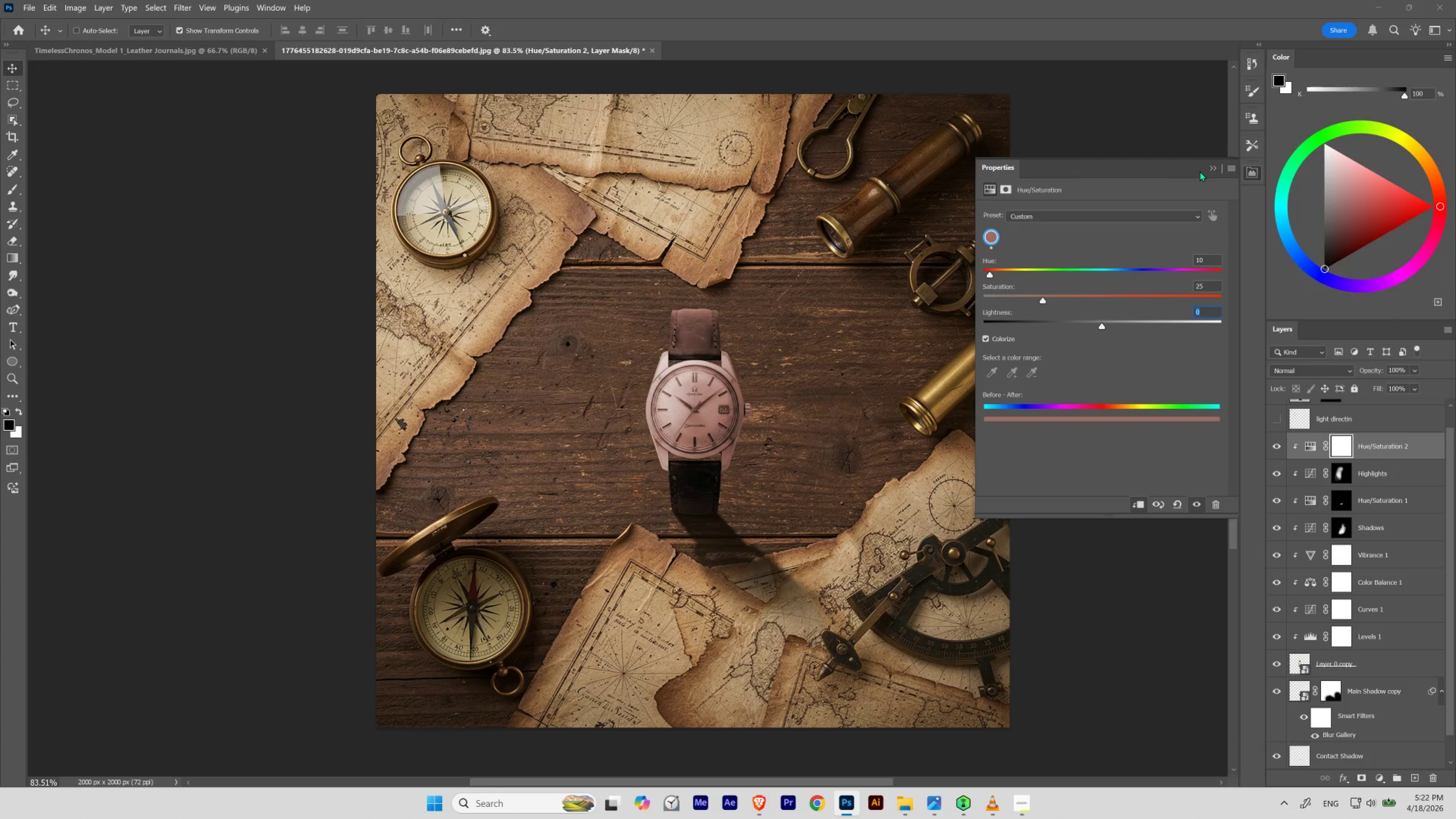 
left_click([1212, 171])
 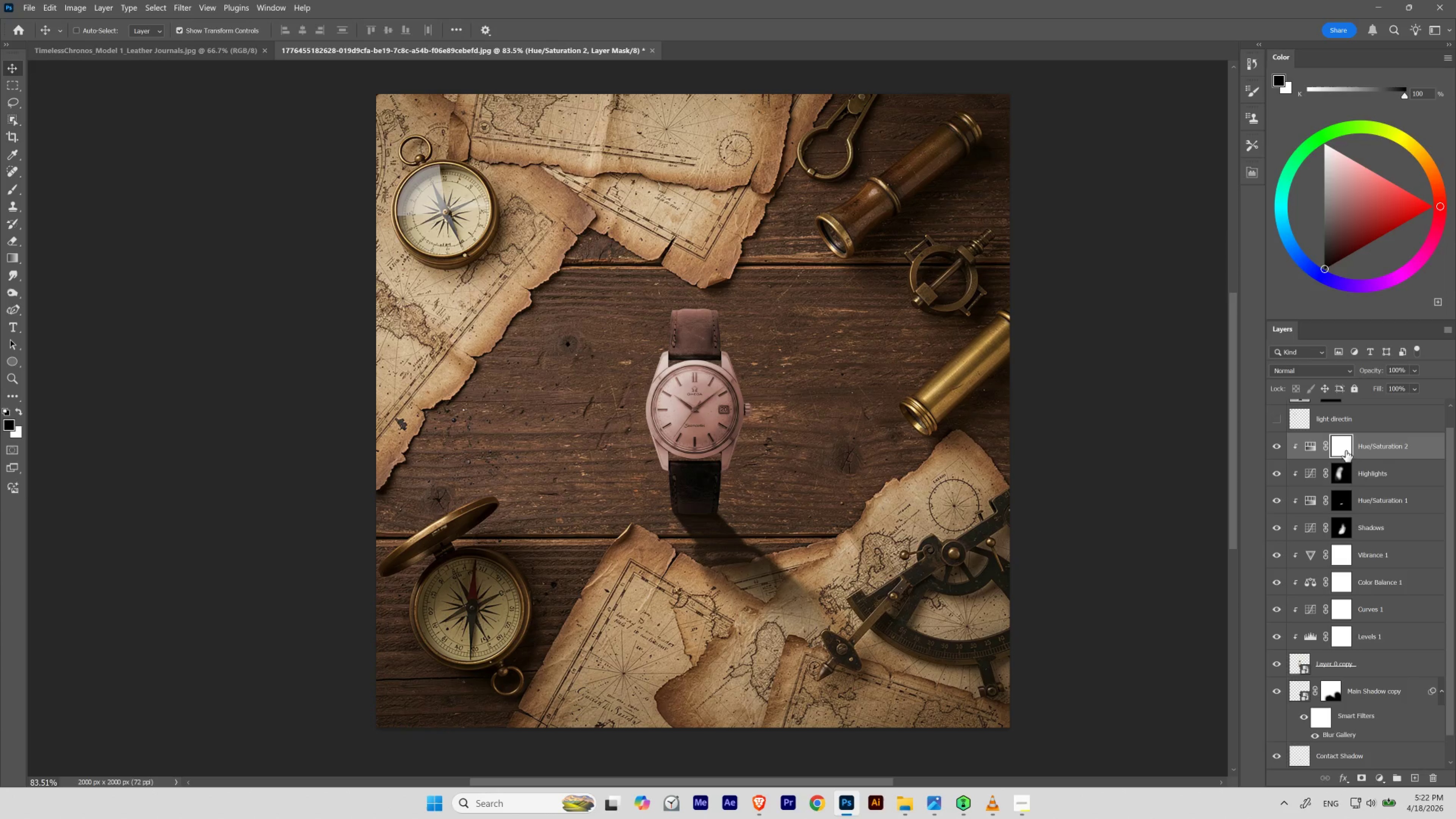 
left_click([1343, 447])
 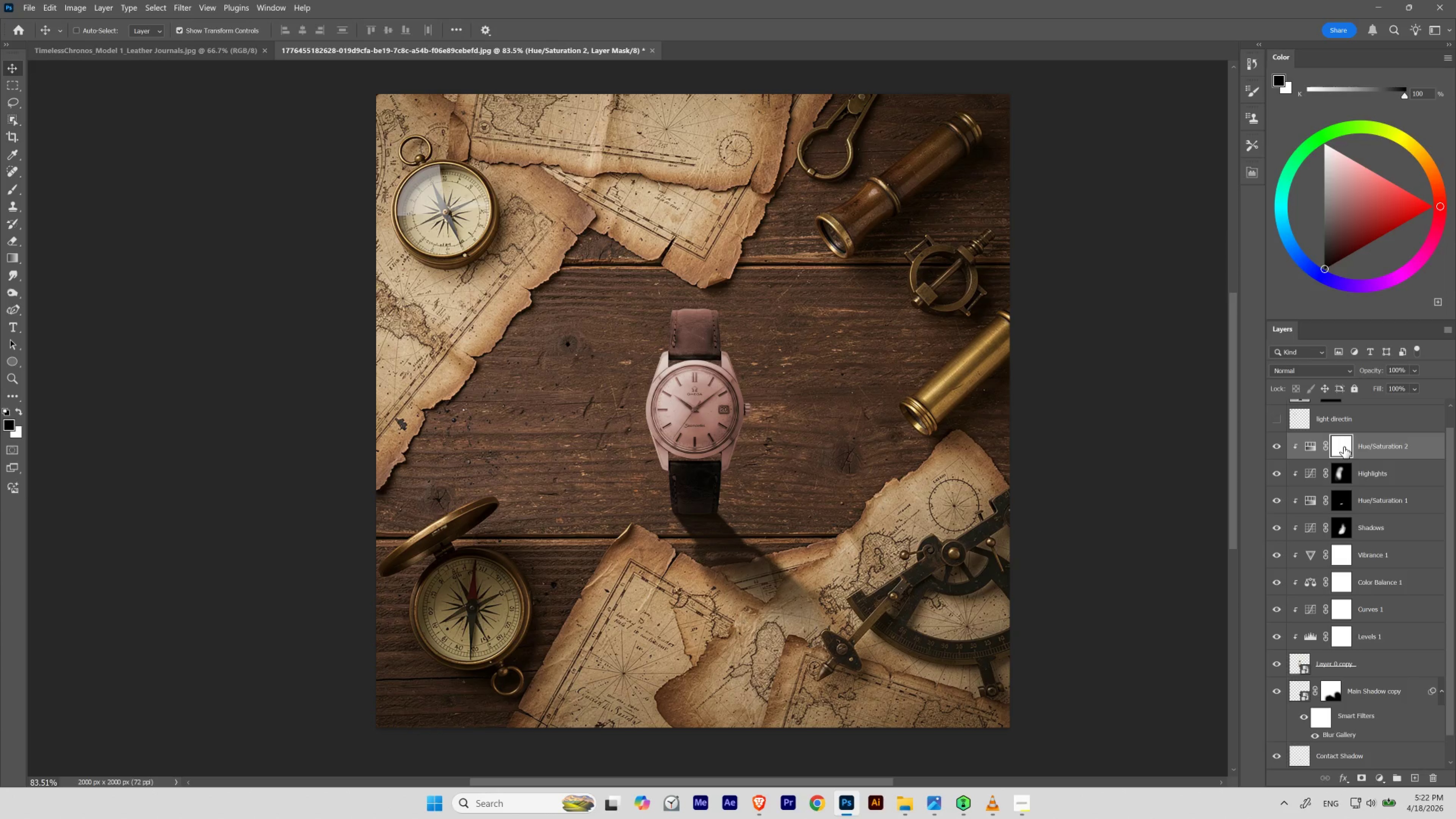 
key(Control+I)
 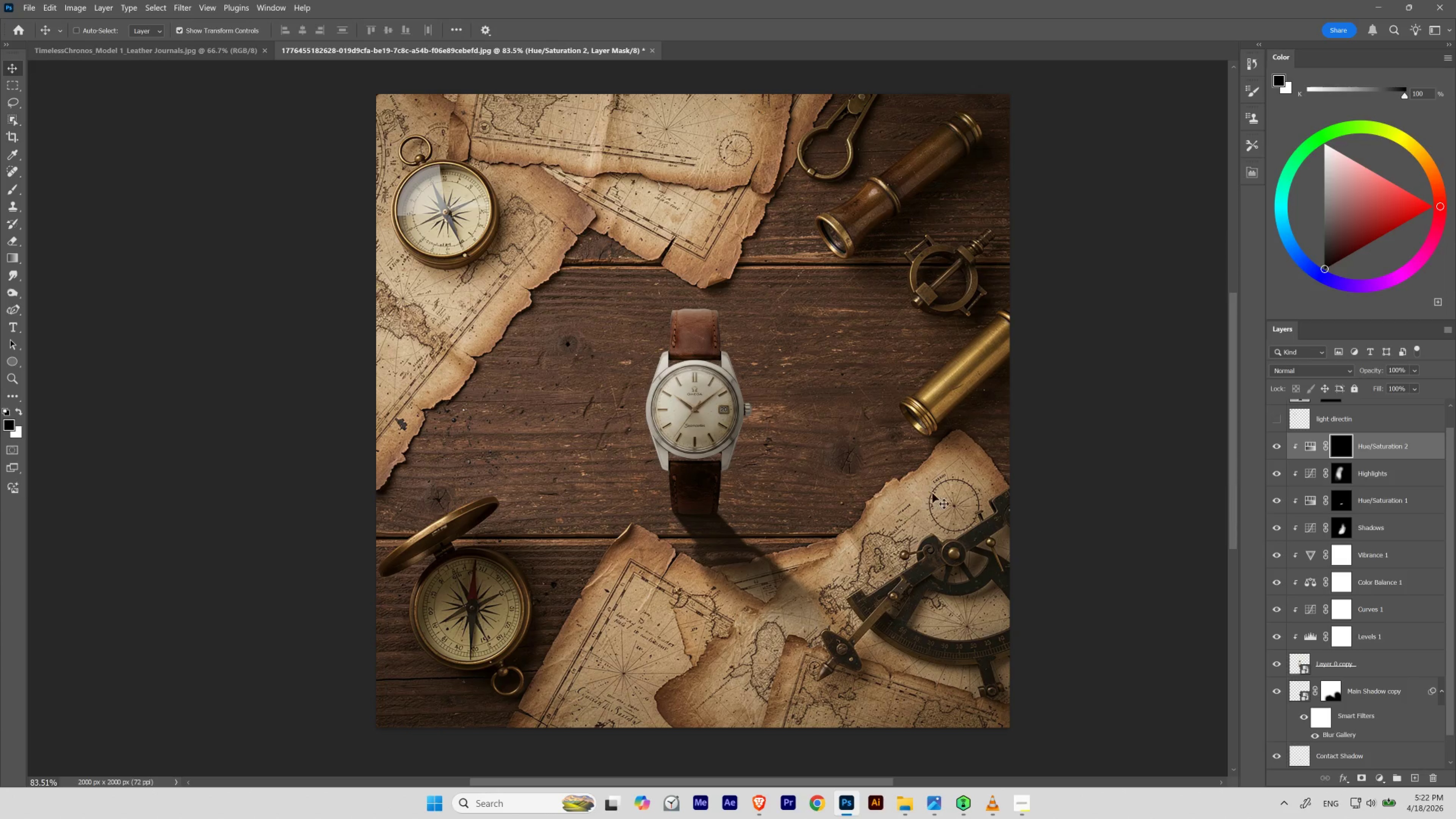 
hold_key(key=ControlLeft, duration=0.86)
 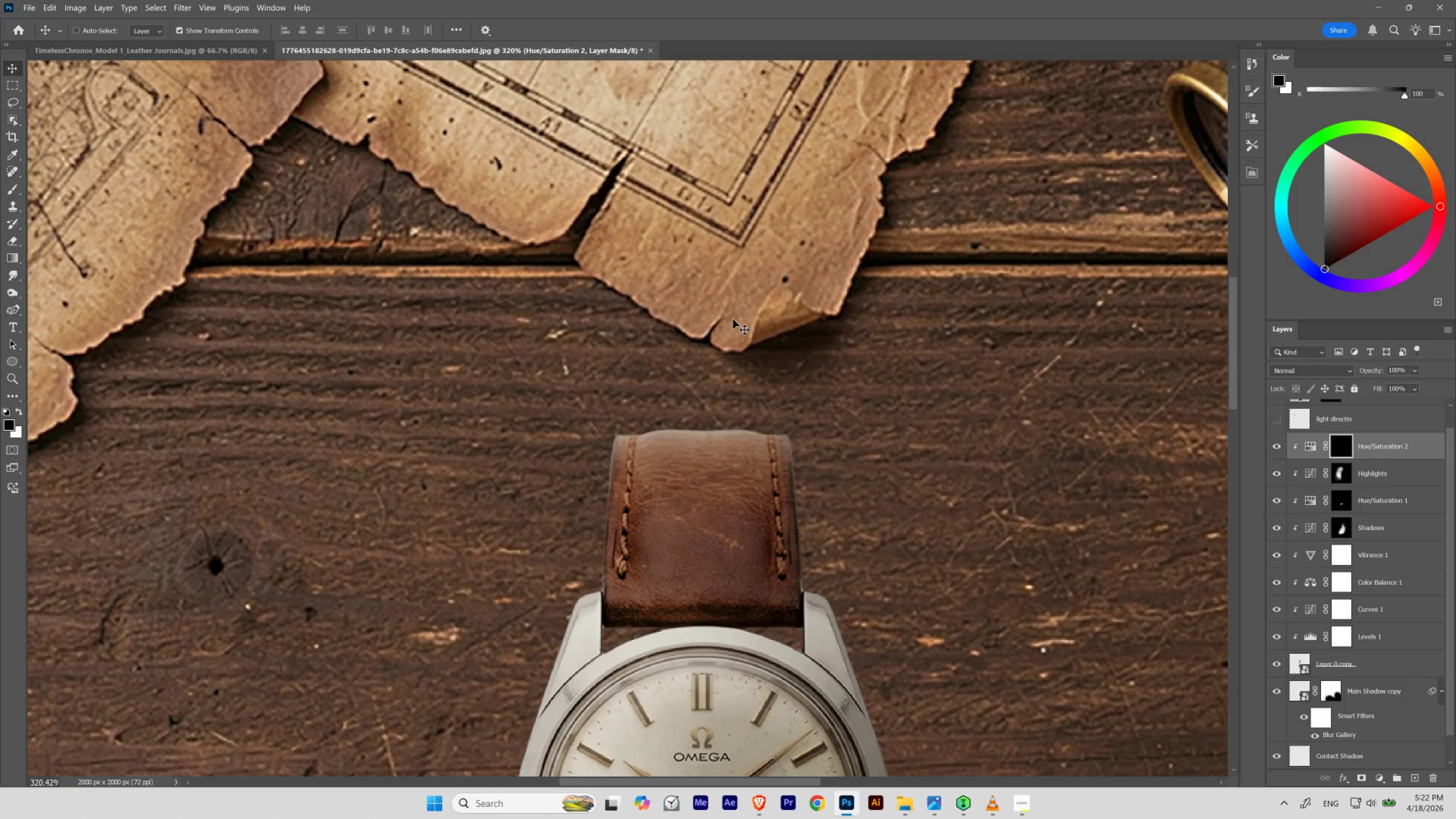 
hold_key(key=Space, duration=0.88)
 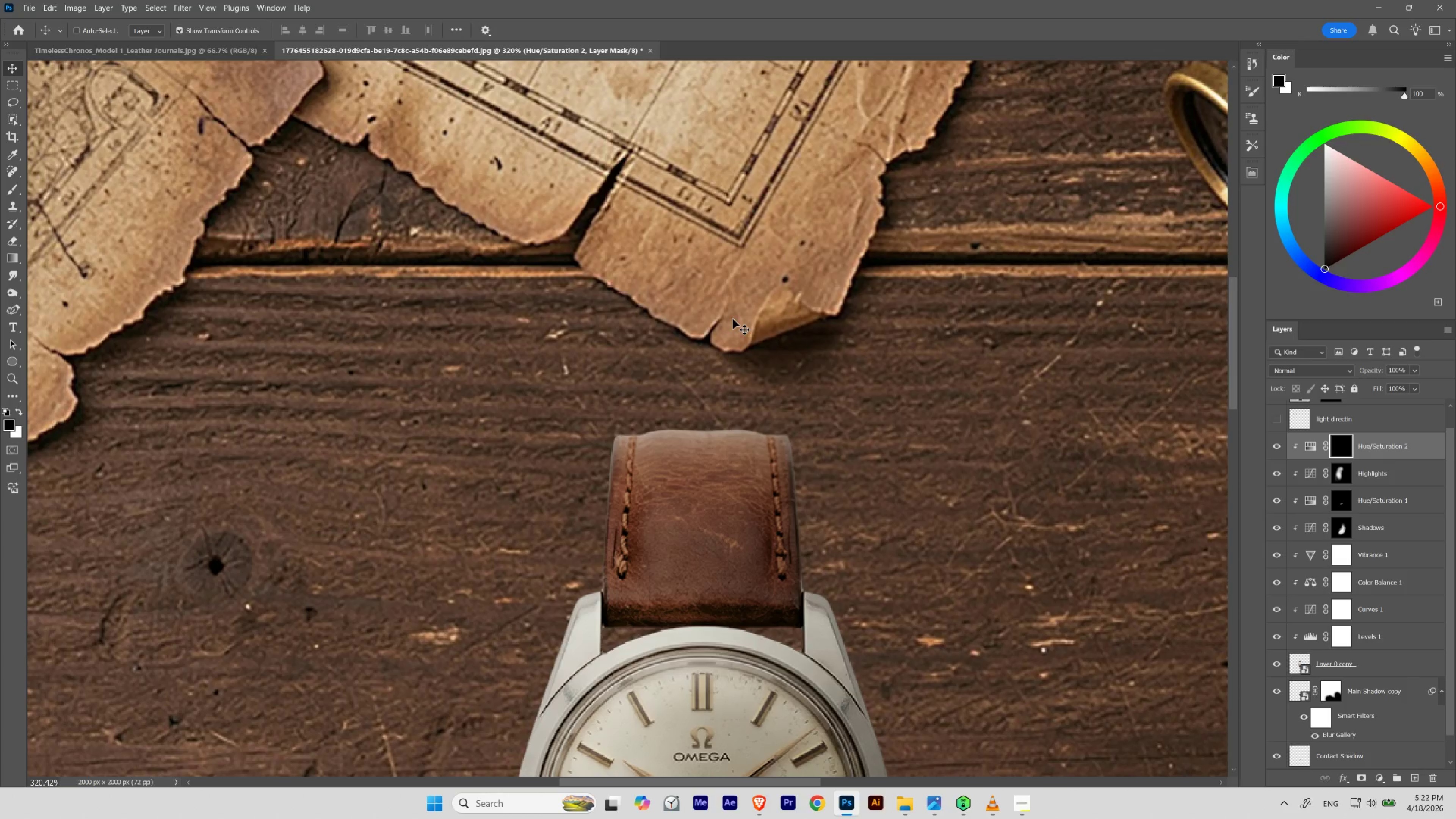 
left_click_drag(start_coordinate=[692, 266], to_coordinate=[733, 319])
 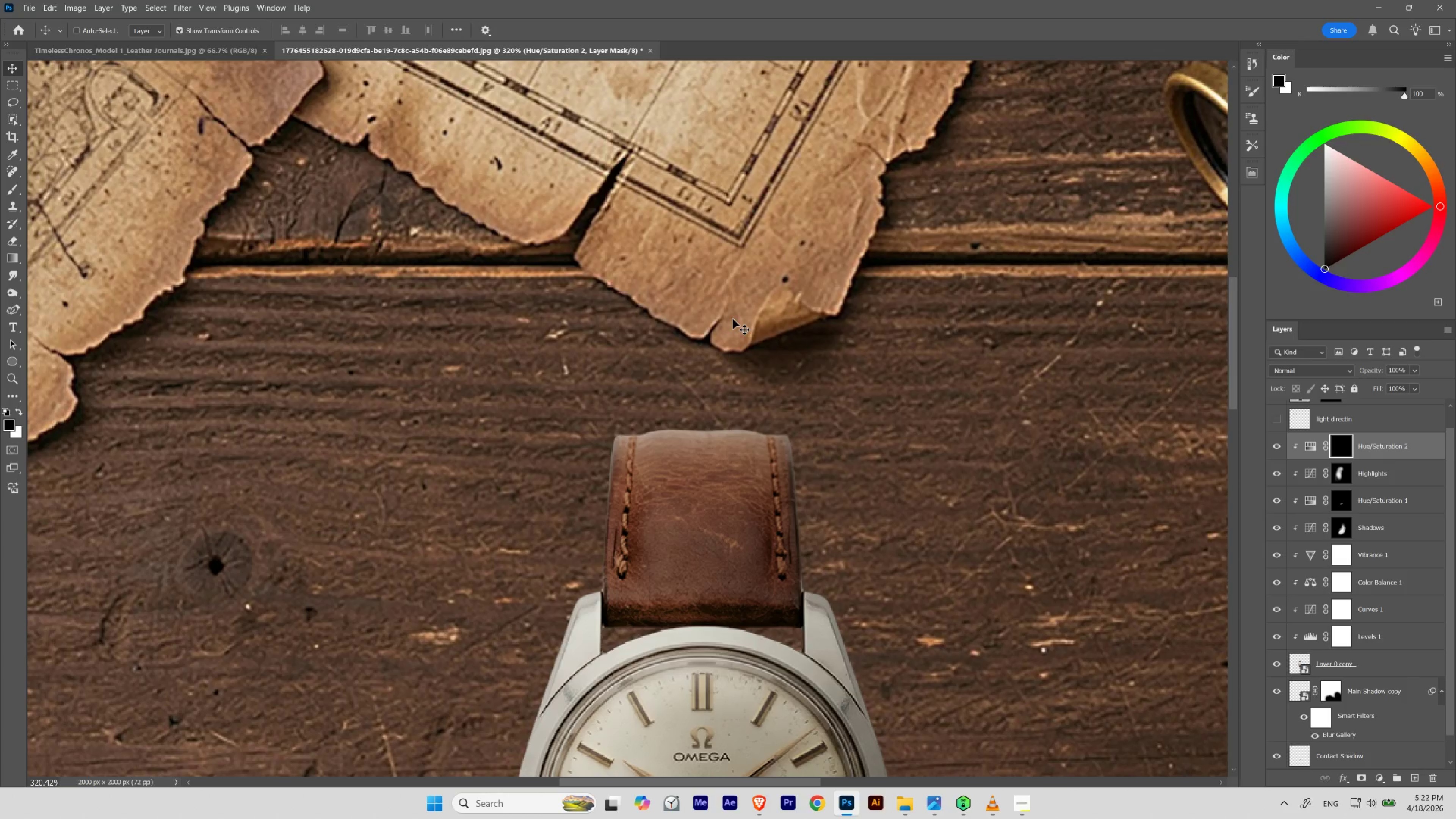 
key(B)
 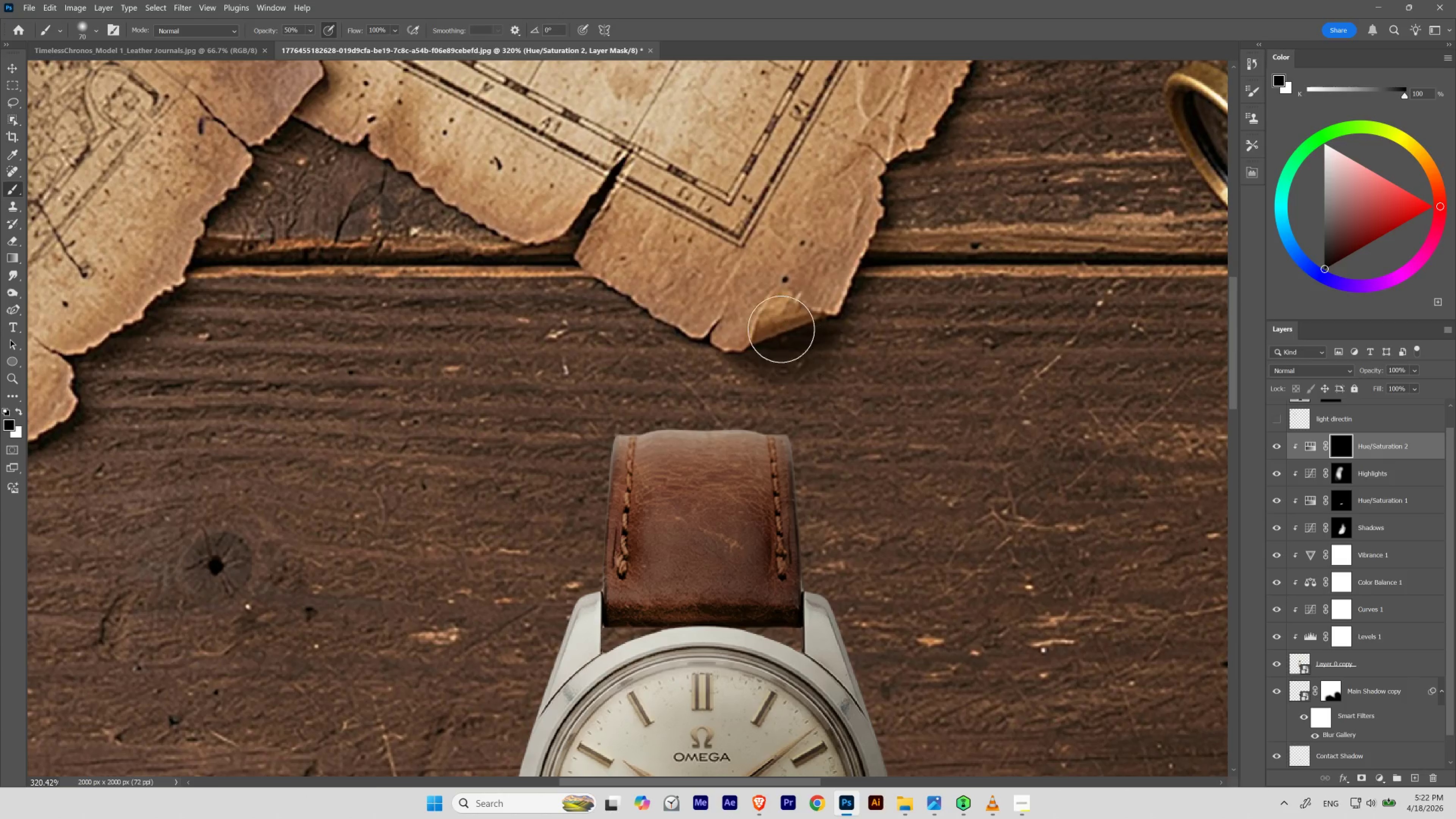 
key(X)
 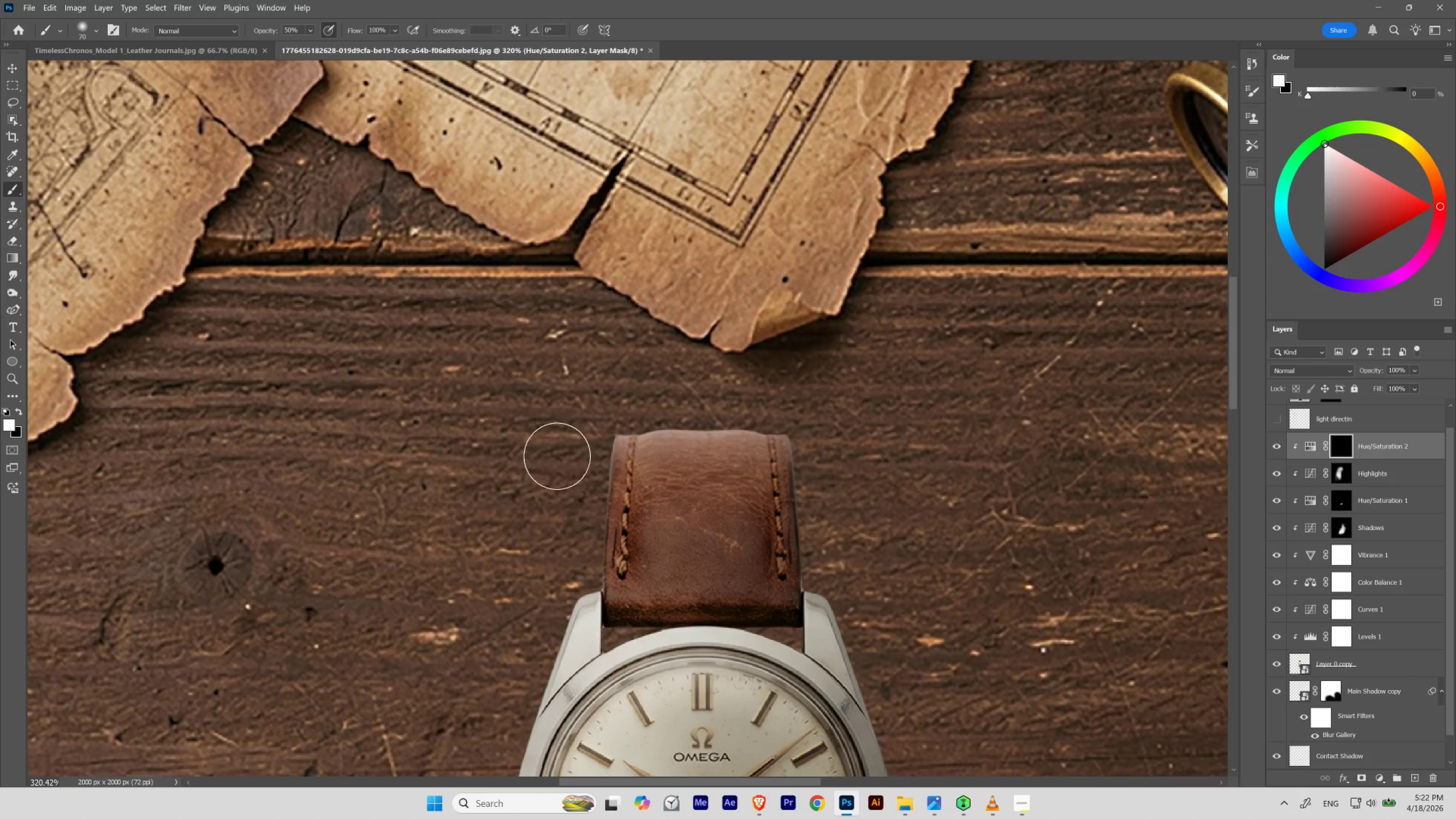 
wait(9.36)
 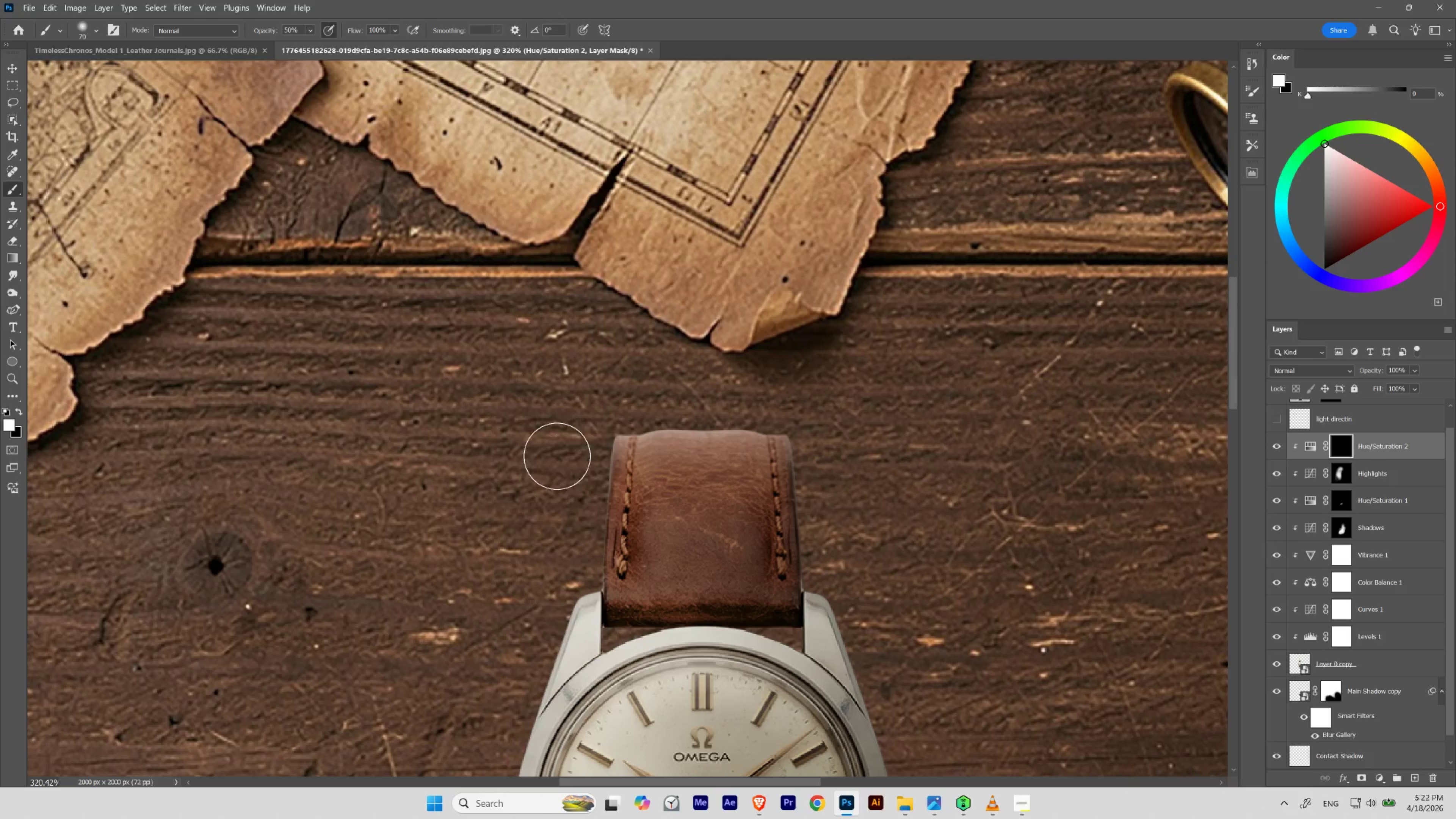 
hold_key(key=Space, duration=1.54)
 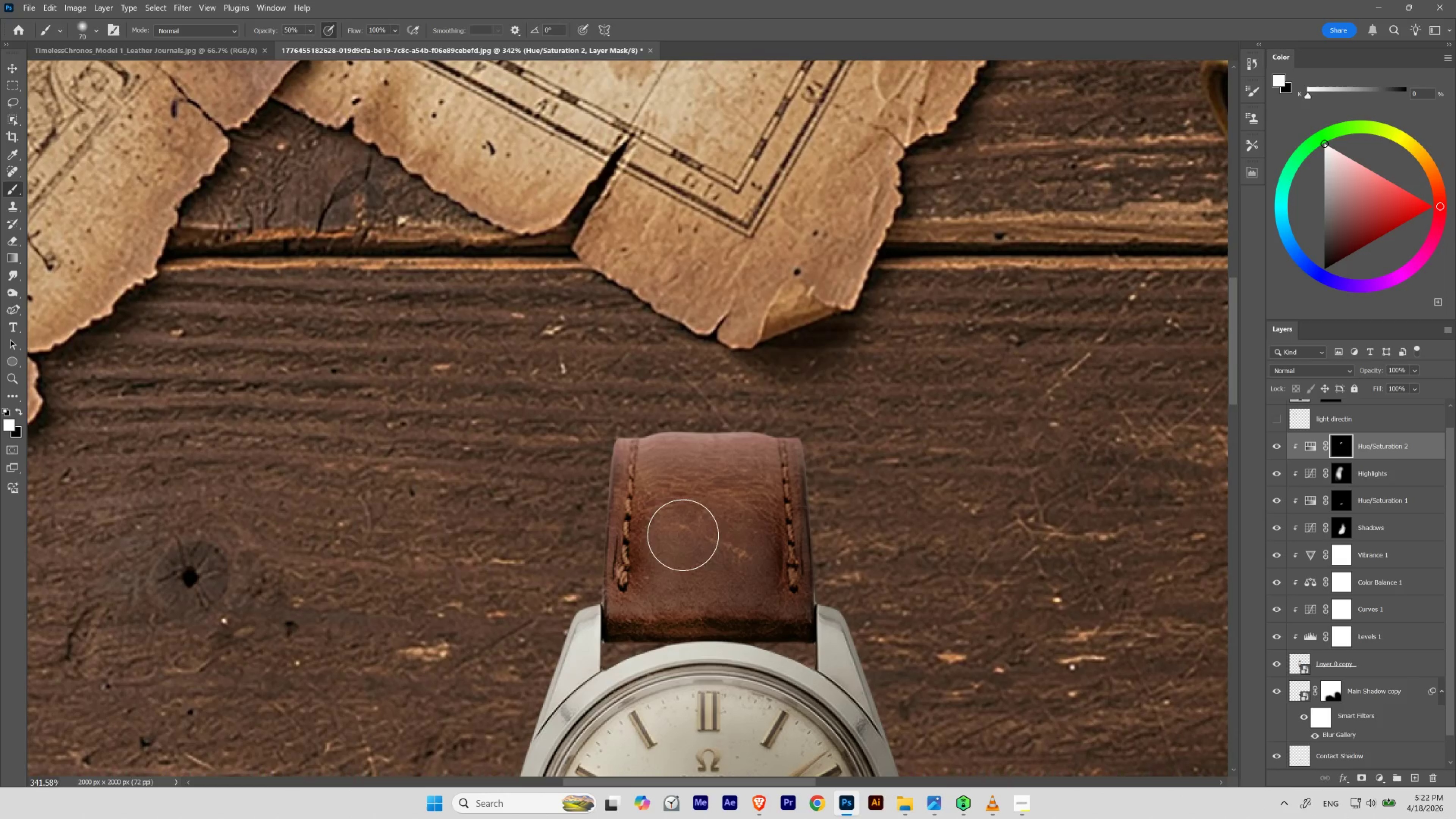 
left_click_drag(start_coordinate=[602, 398], to_coordinate=[600, 479])
 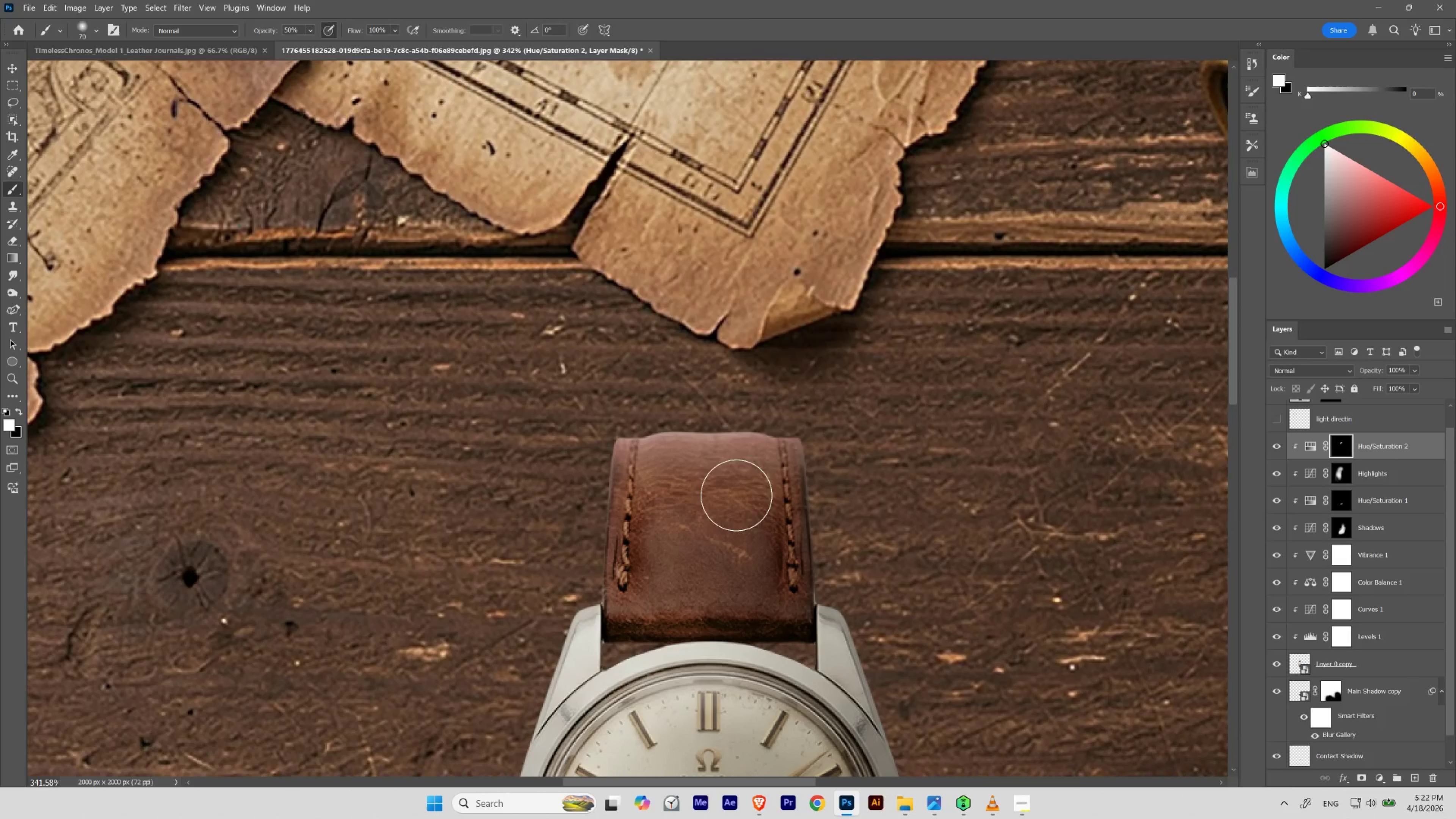 
key(Control+Space)
 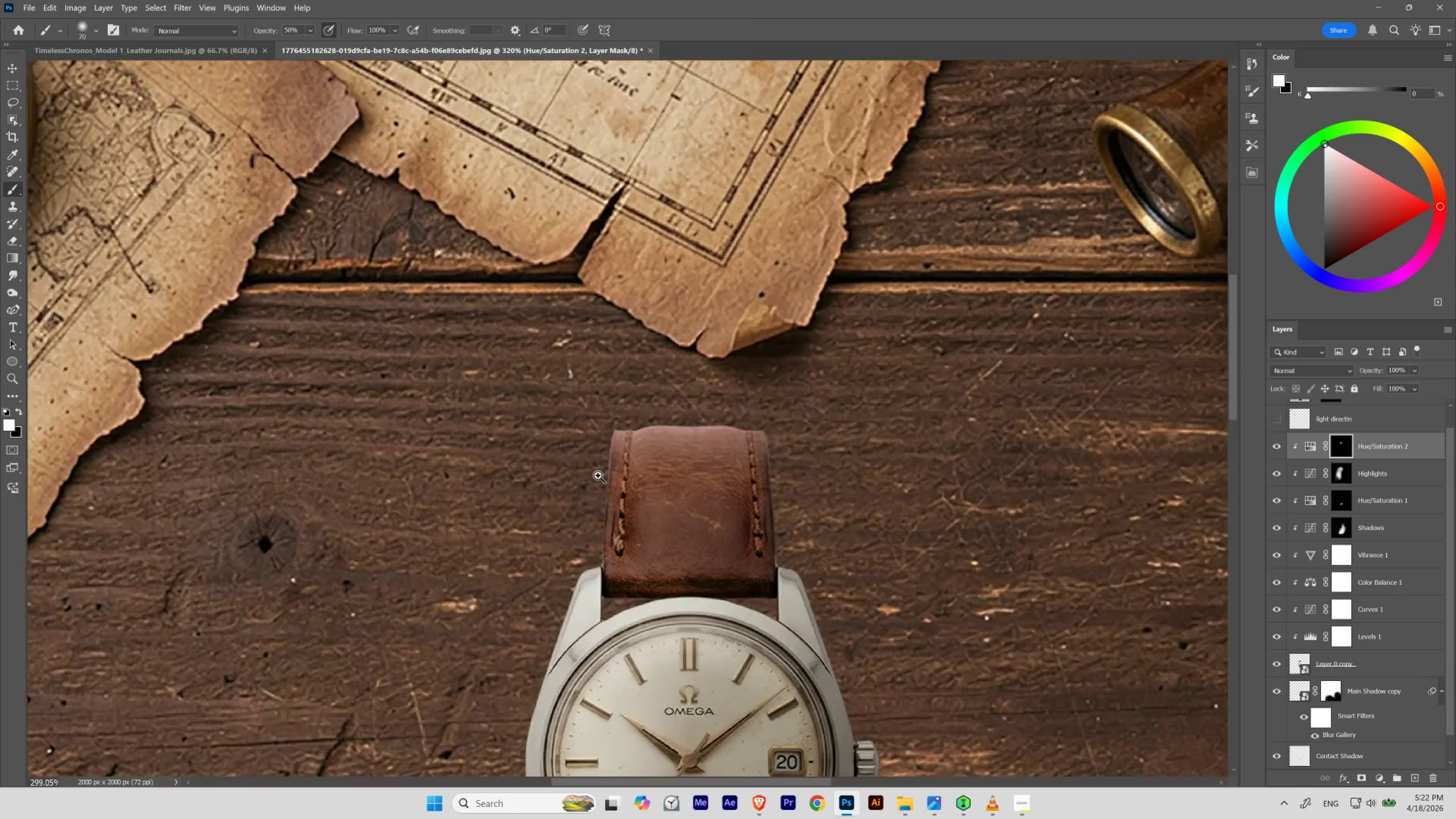 
key(Control+Space)
 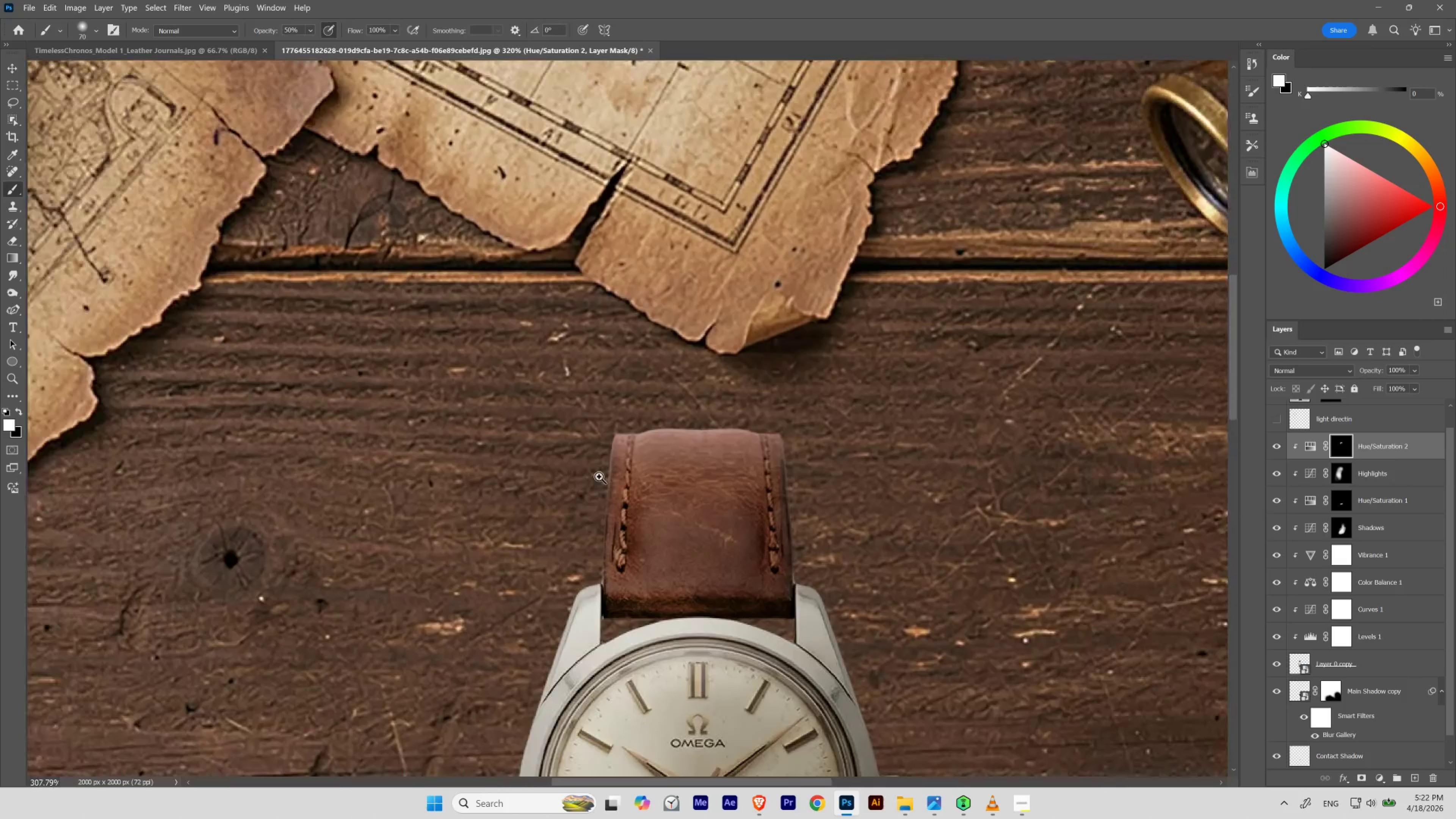 
key(Control+Space)
 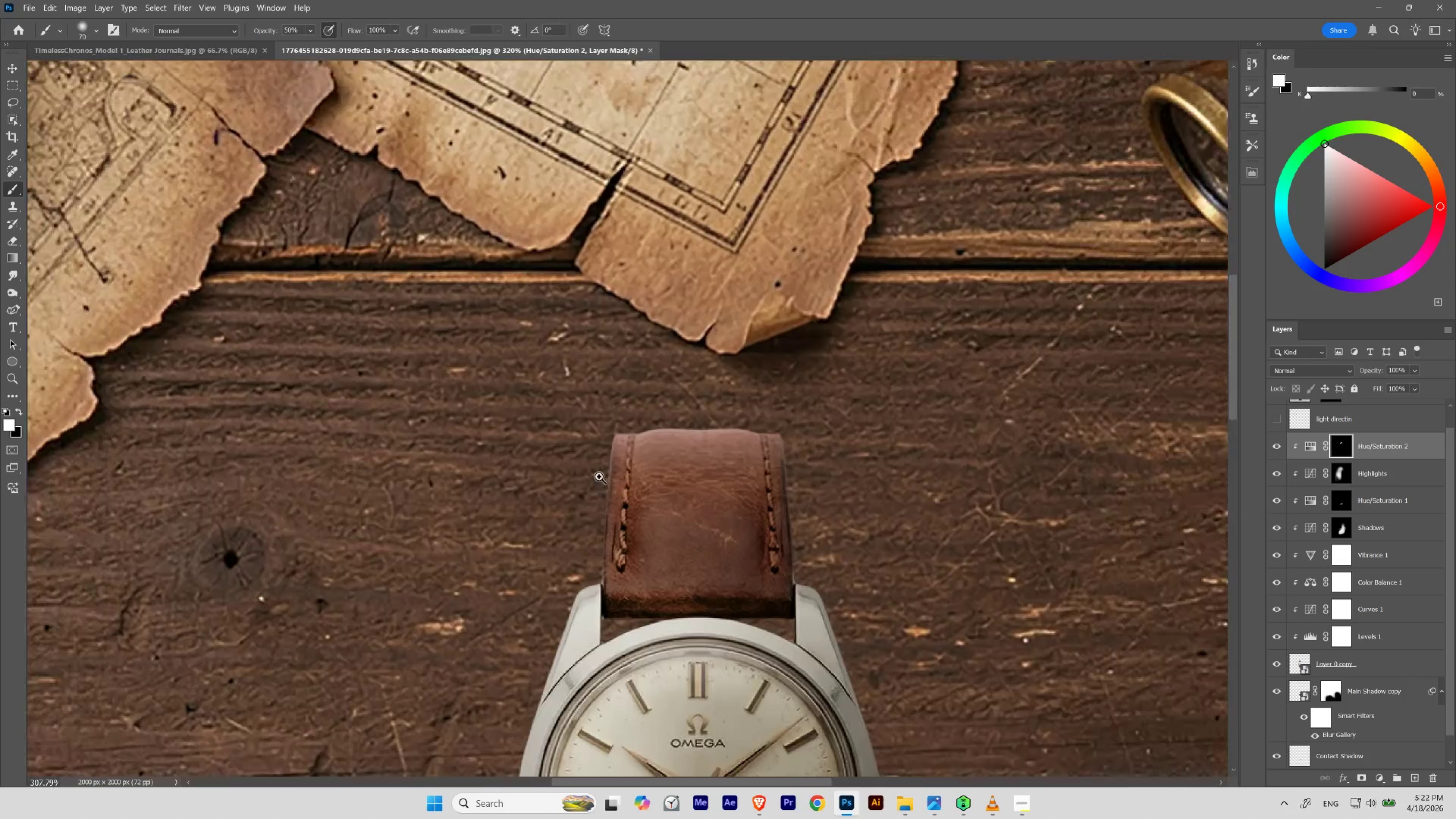 
key(Control+Space)
 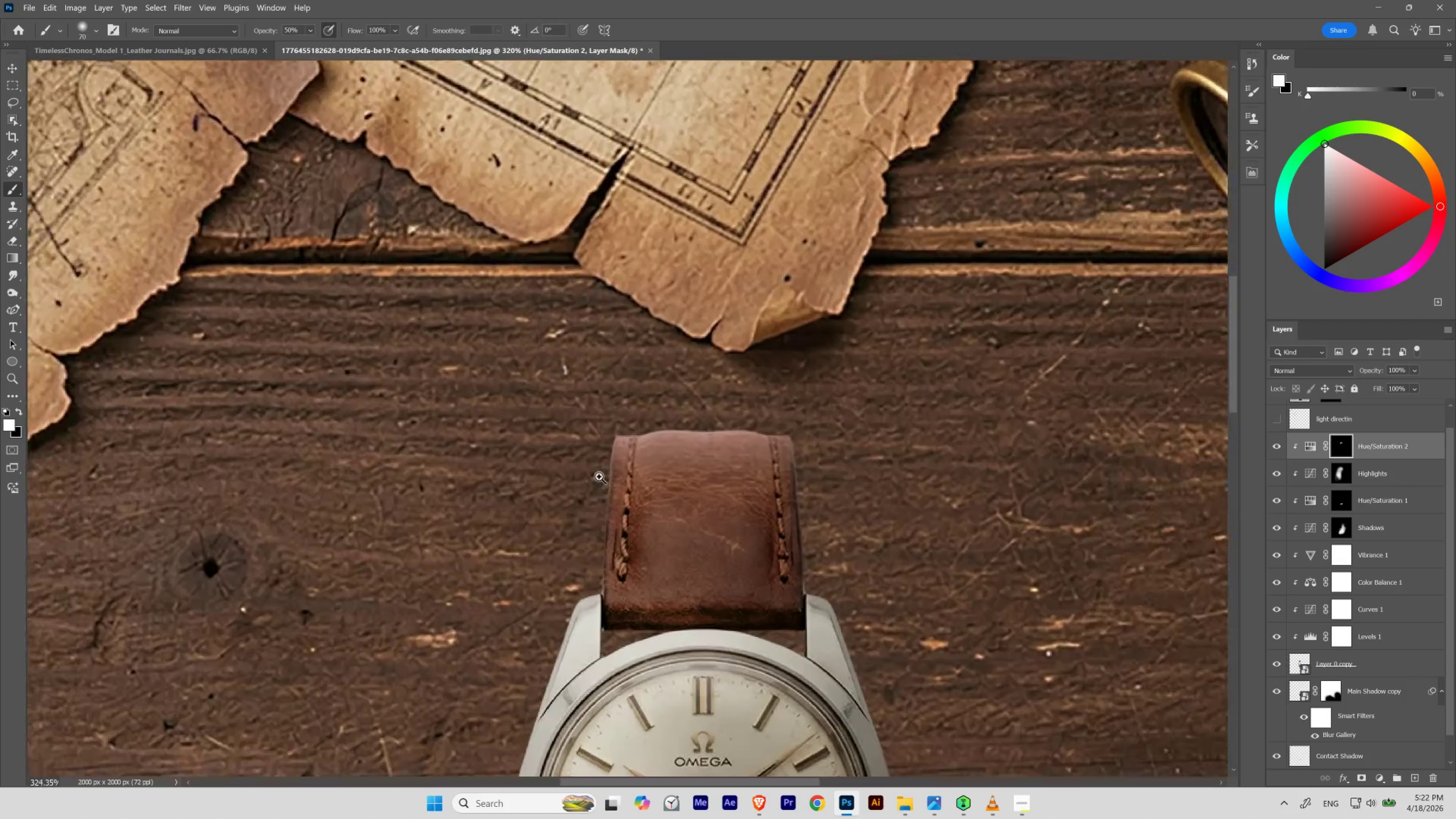 
key(Control+Space)
 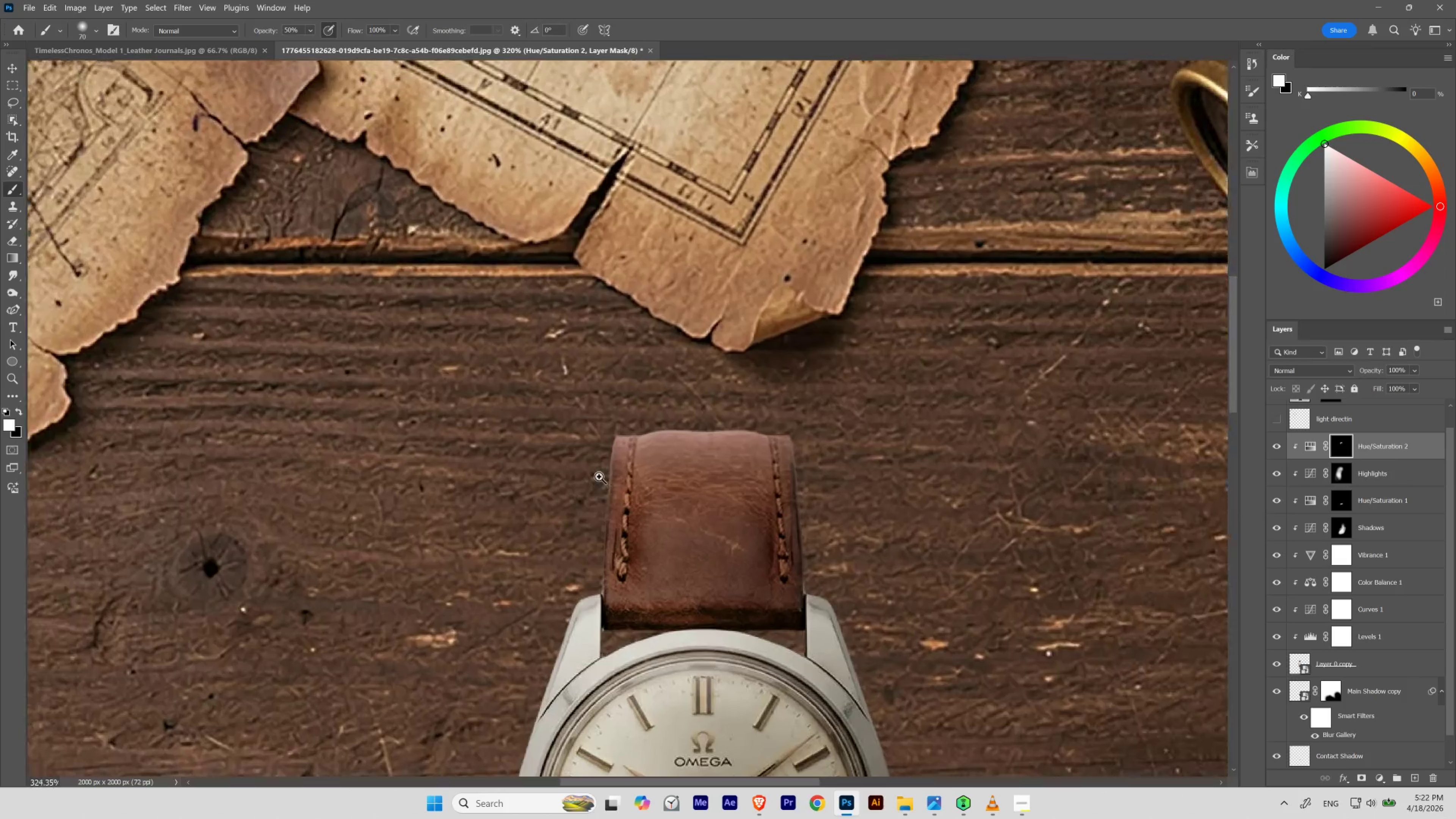 
key(Control+Space)
 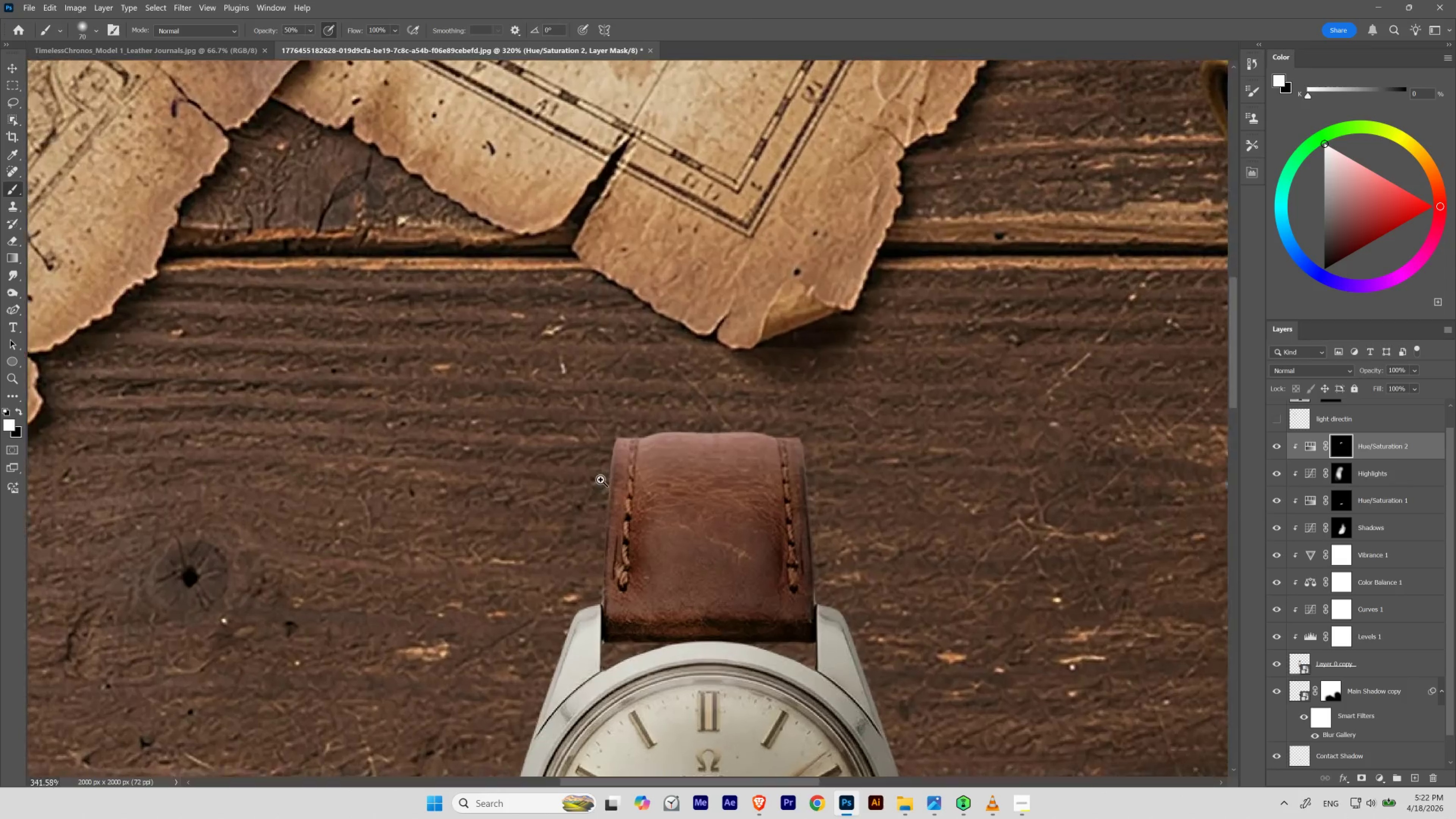 
key(Control+Space)
 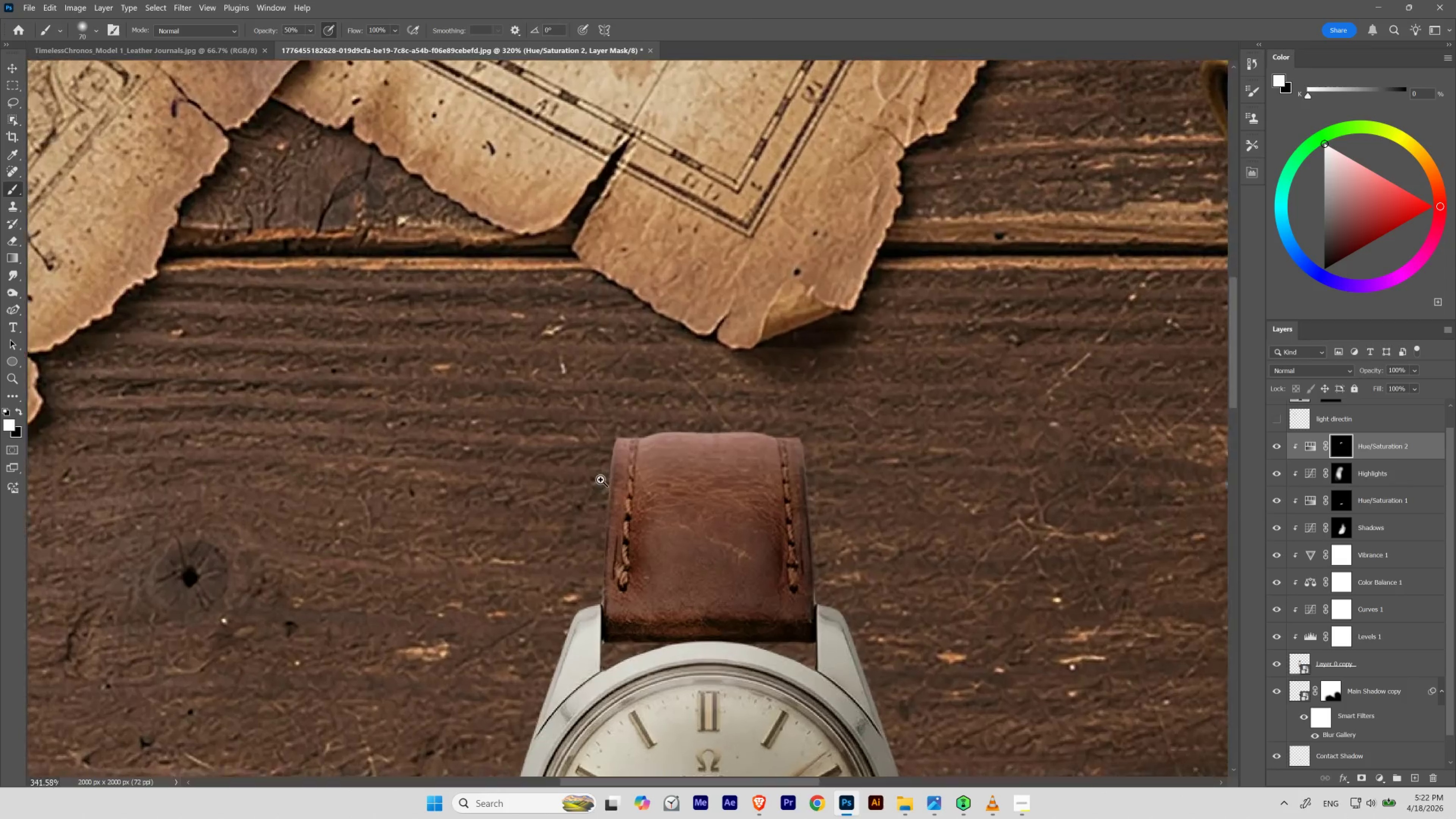 
key(Control+Space)
 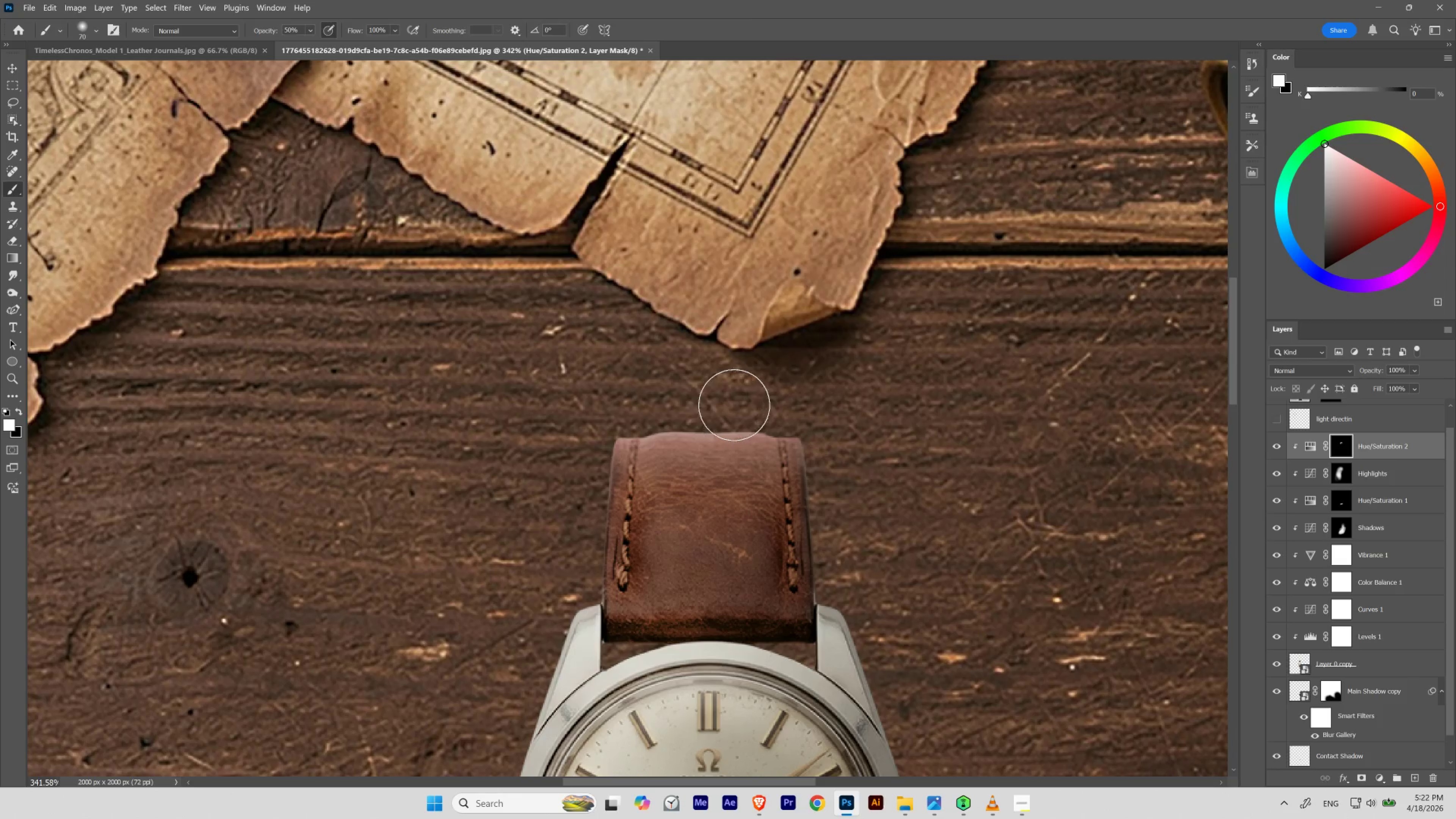 
hold_key(key=Space, duration=3.1)
 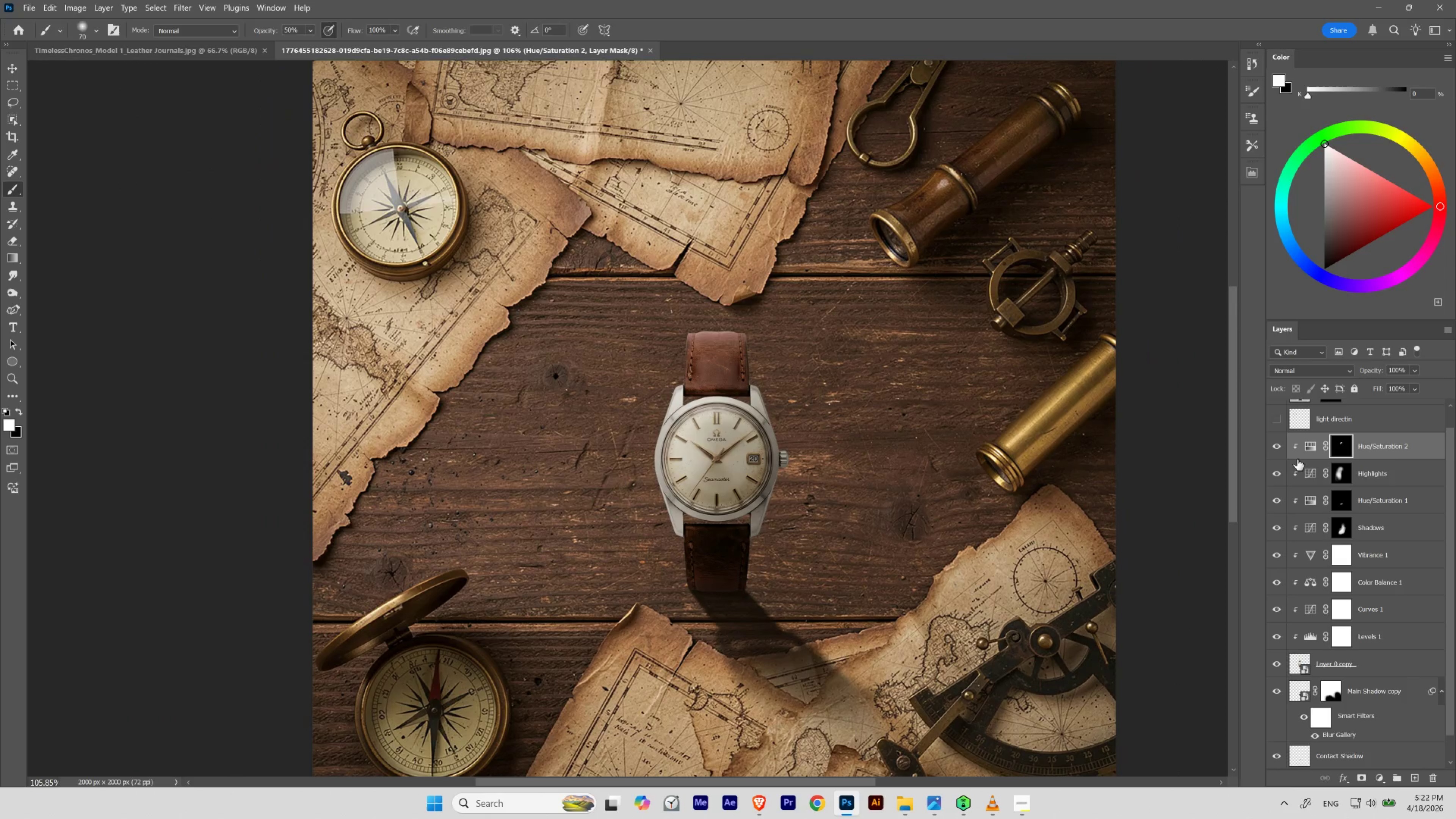 
hold_key(key=ControlLeft, duration=1.6)
left_click_drag(start_coordinate=[619, 390], to_coordinate=[578, 437])
 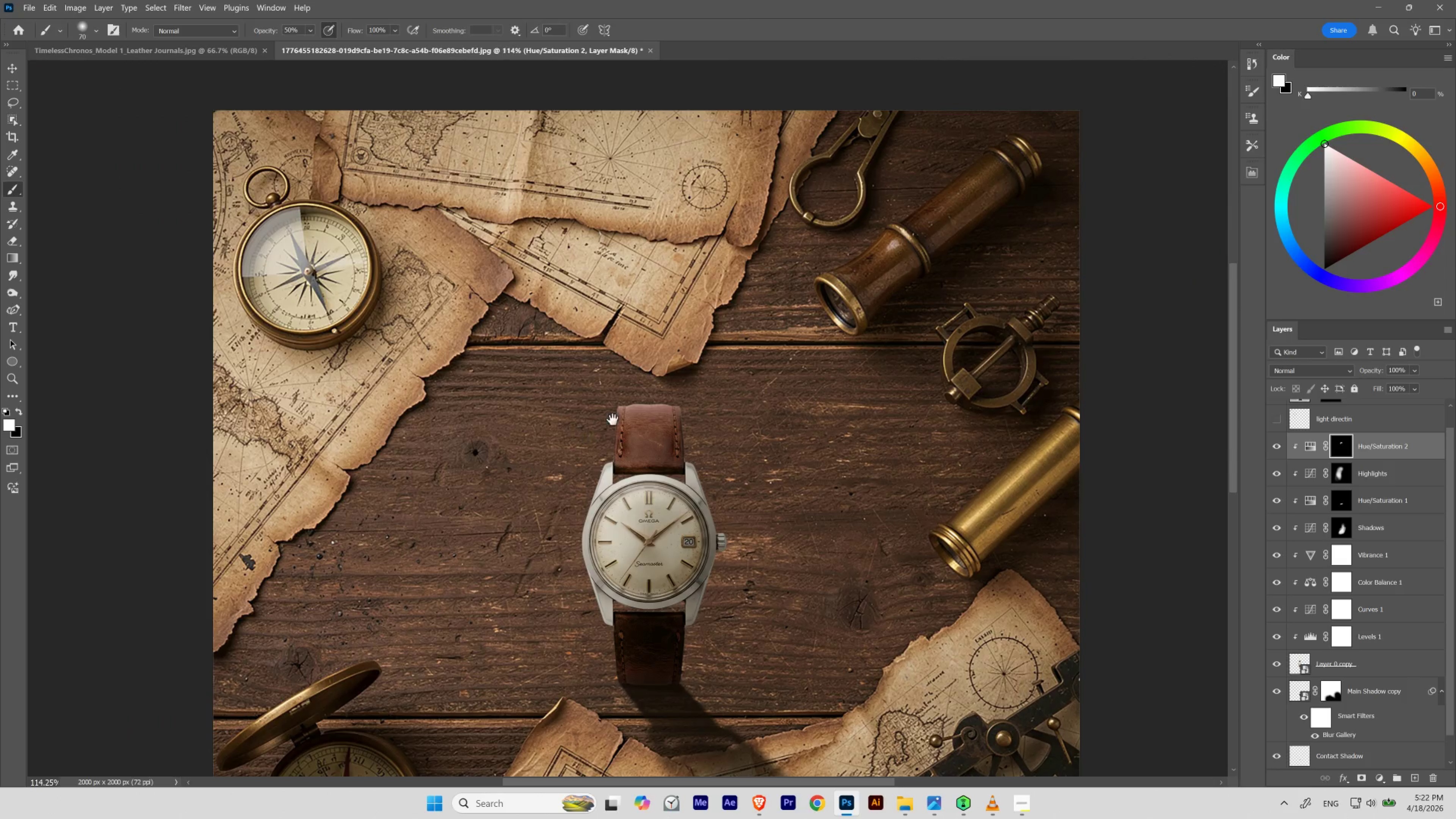 
left_click_drag(start_coordinate=[613, 420], to_coordinate=[681, 346])
 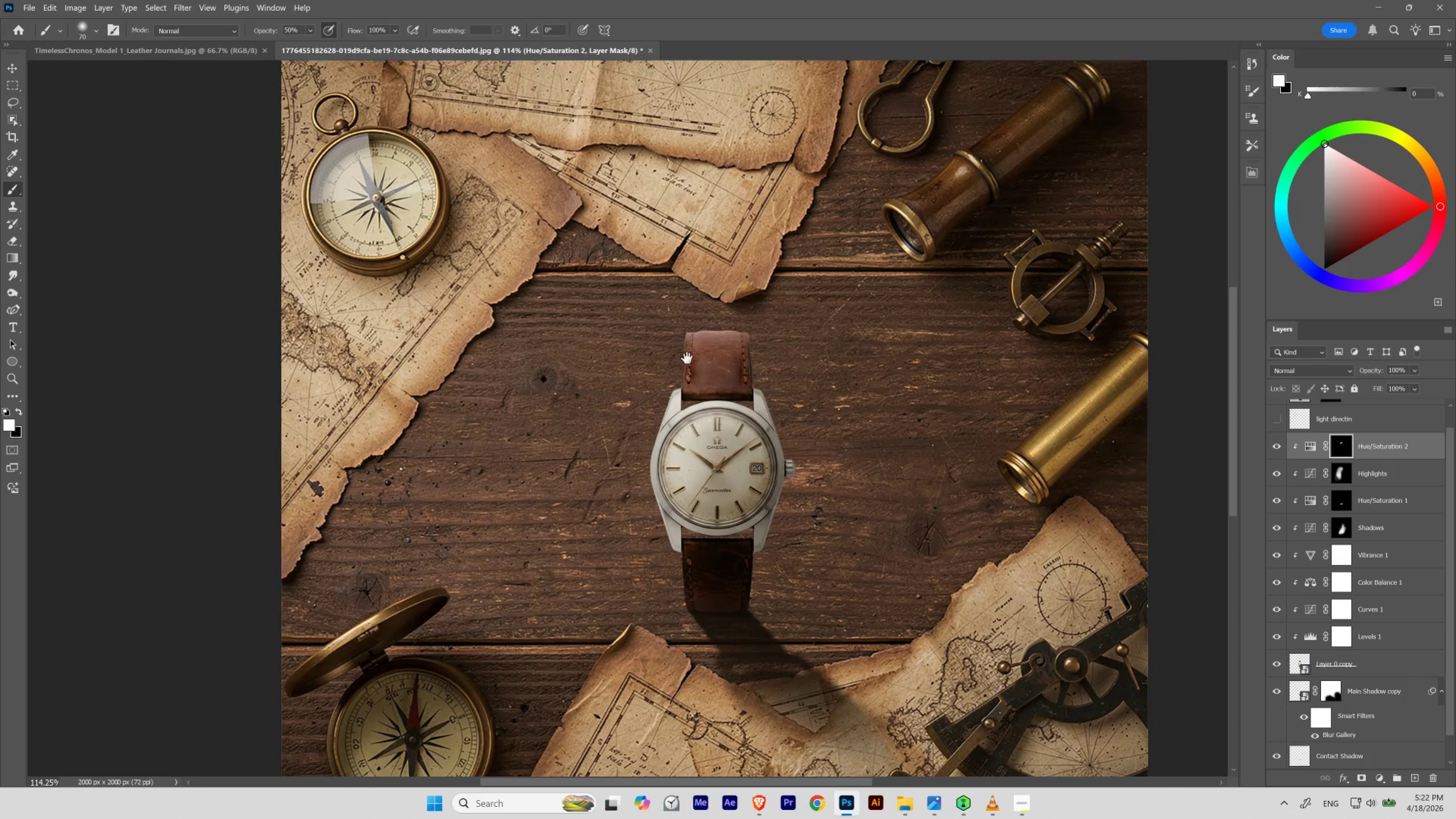 
hold_key(key=ControlLeft, duration=0.73)
left_click_drag(start_coordinate=[712, 340], to_coordinate=[715, 348])
 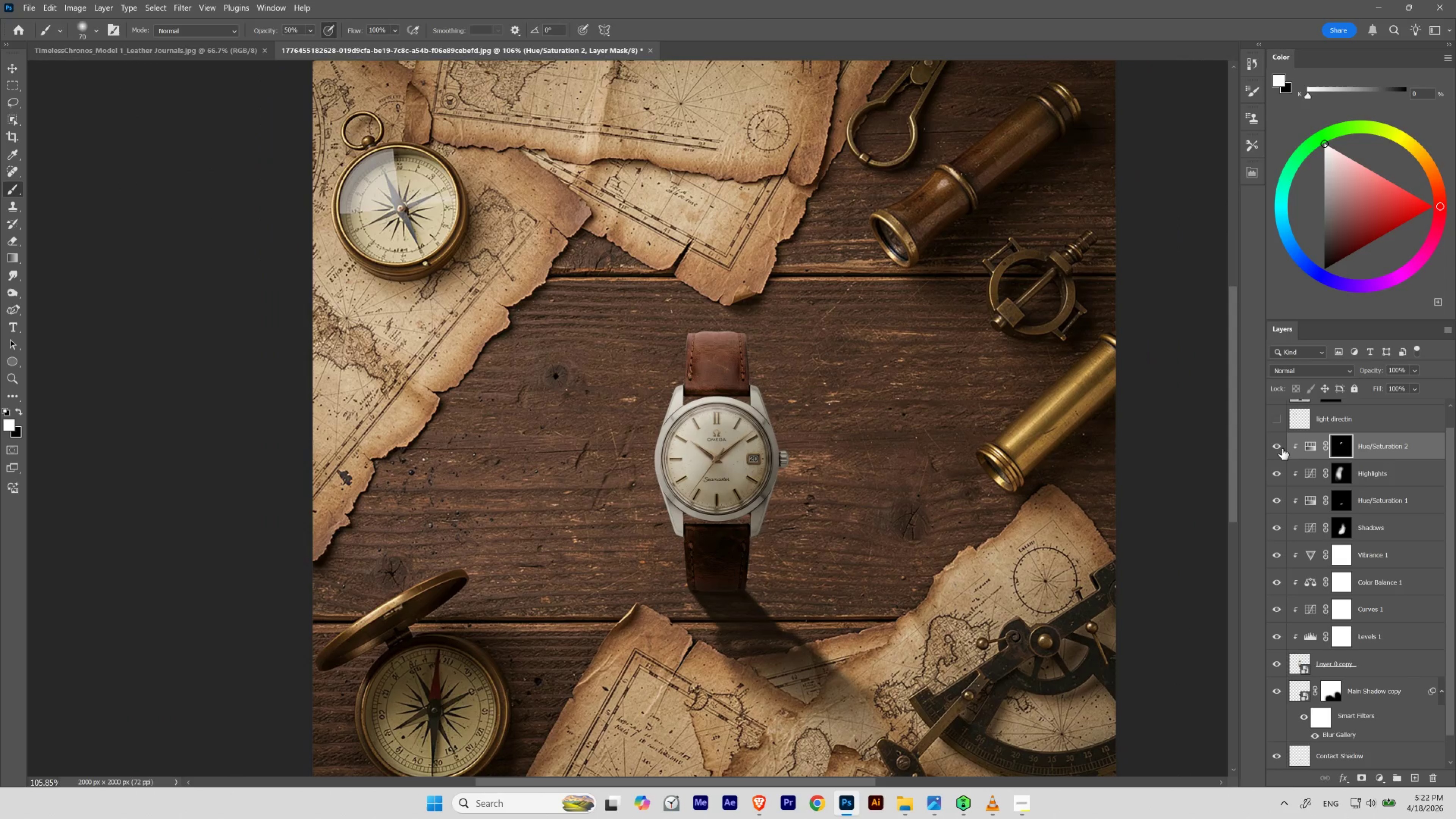 
left_click([1275, 444])
 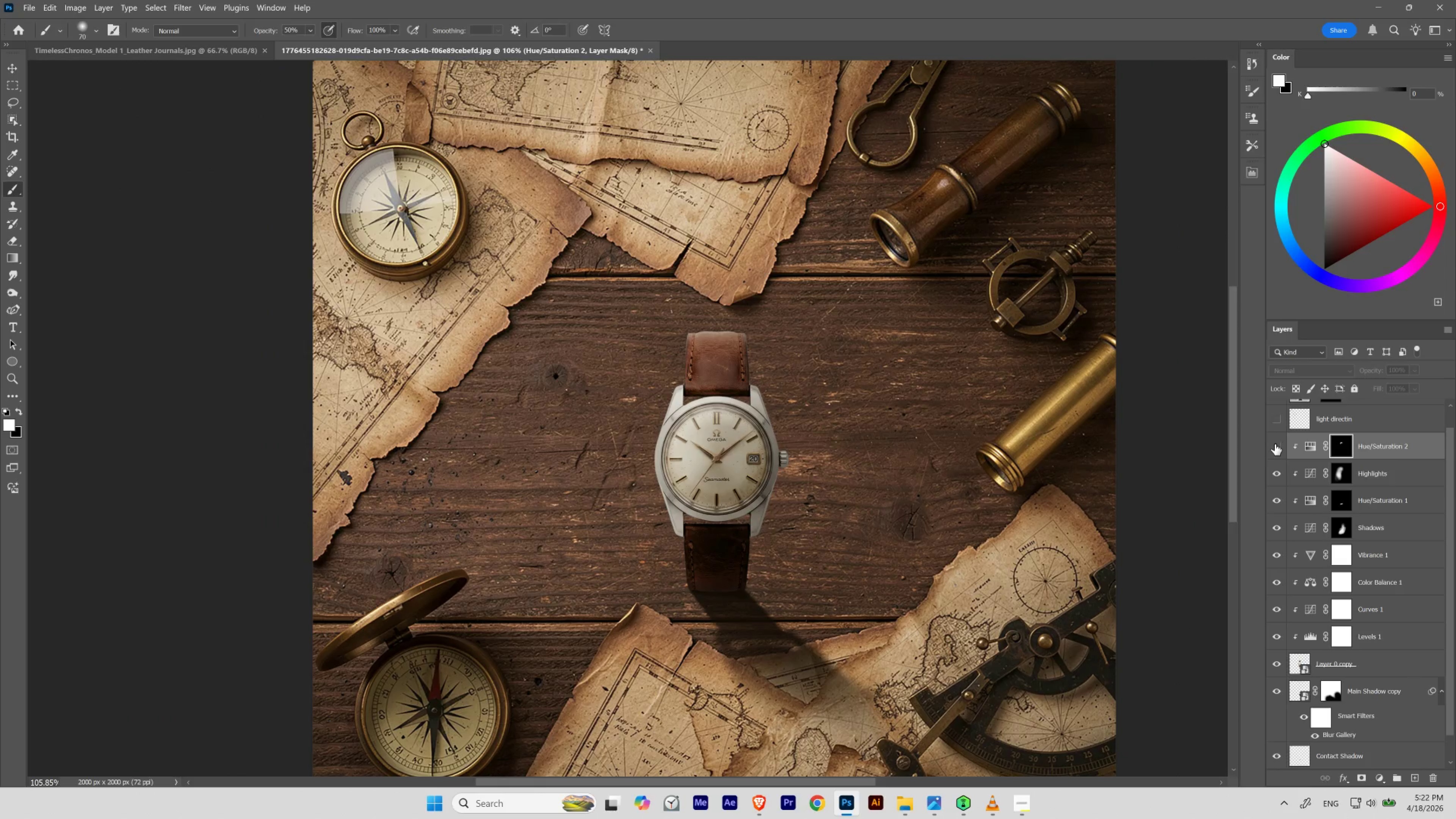 
left_click([1275, 444])
 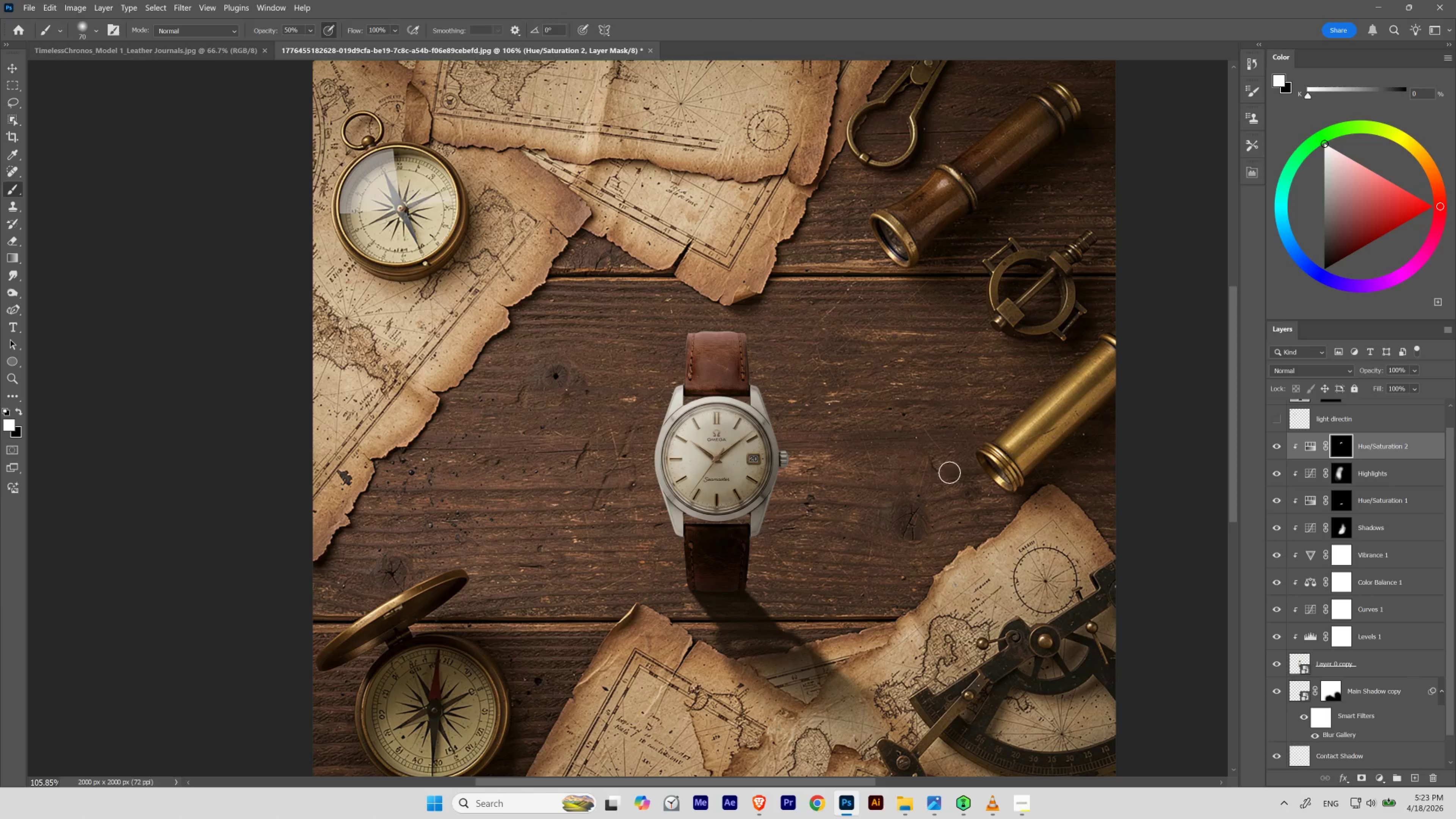 
hold_key(key=Space, duration=1.22)
 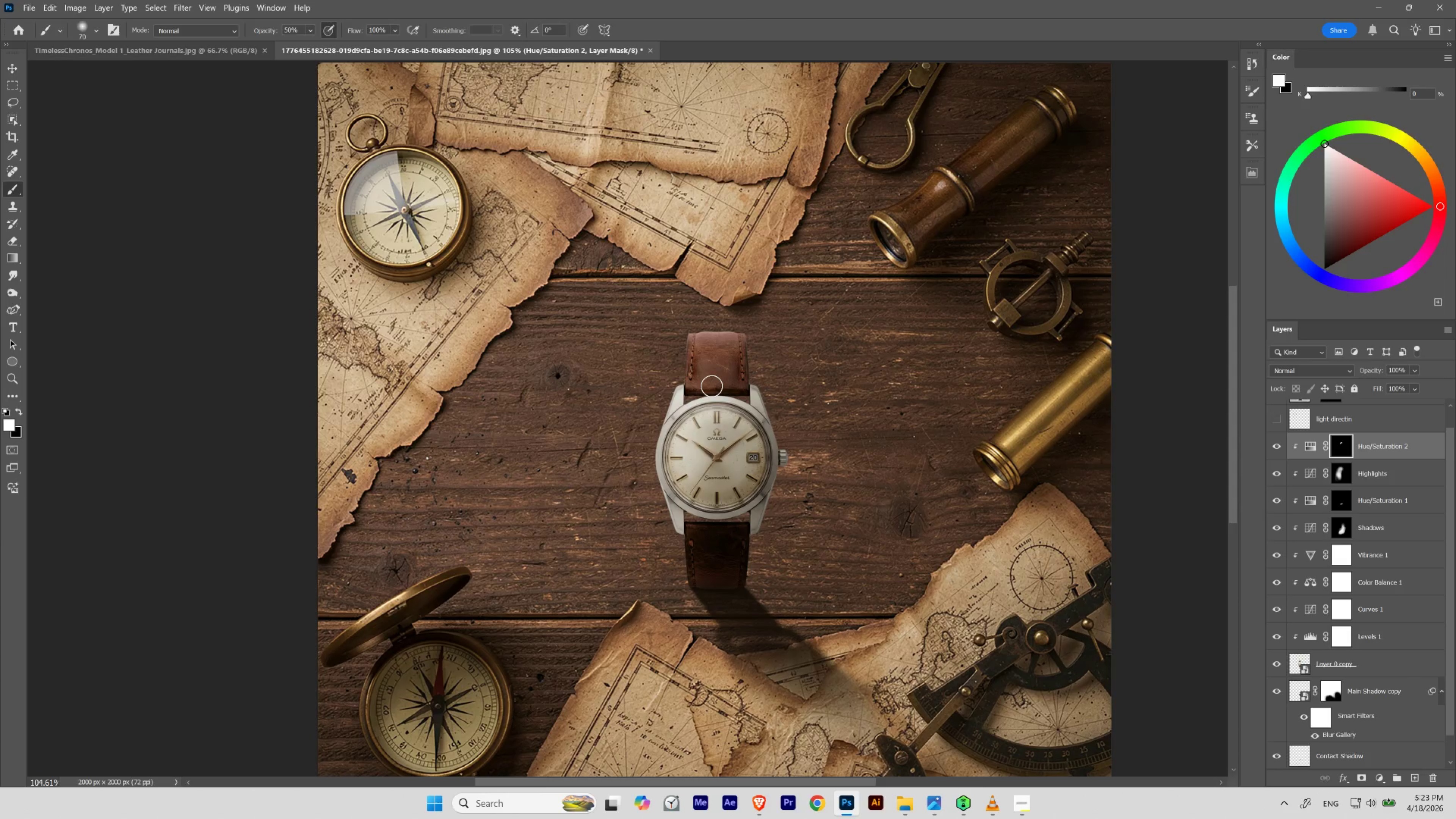 
hold_key(key=ControlLeft, duration=1.1)
left_click_drag(start_coordinate=[710, 360], to_coordinate=[710, 404])
 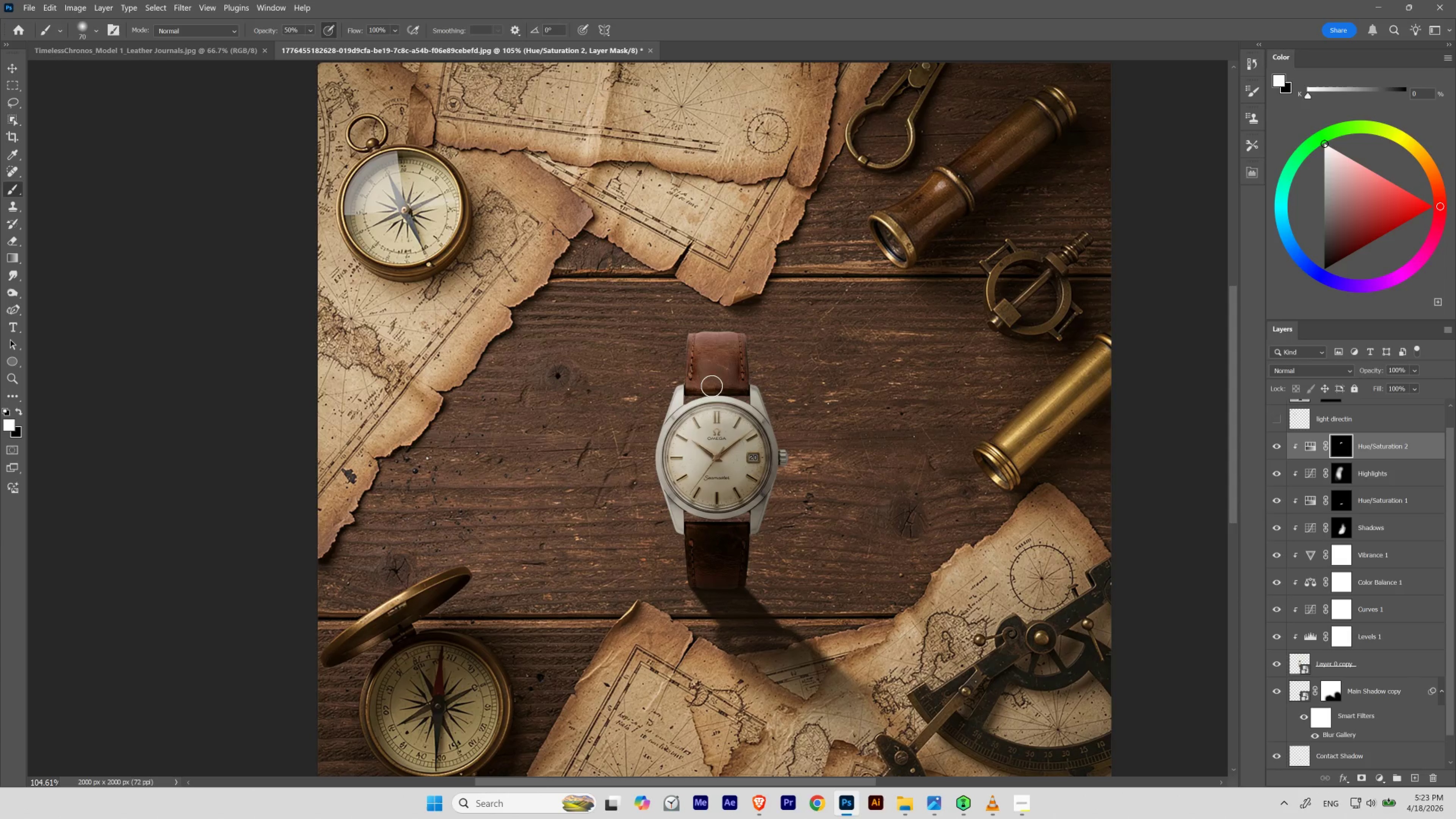 
hold_key(key=Space, duration=0.94)
 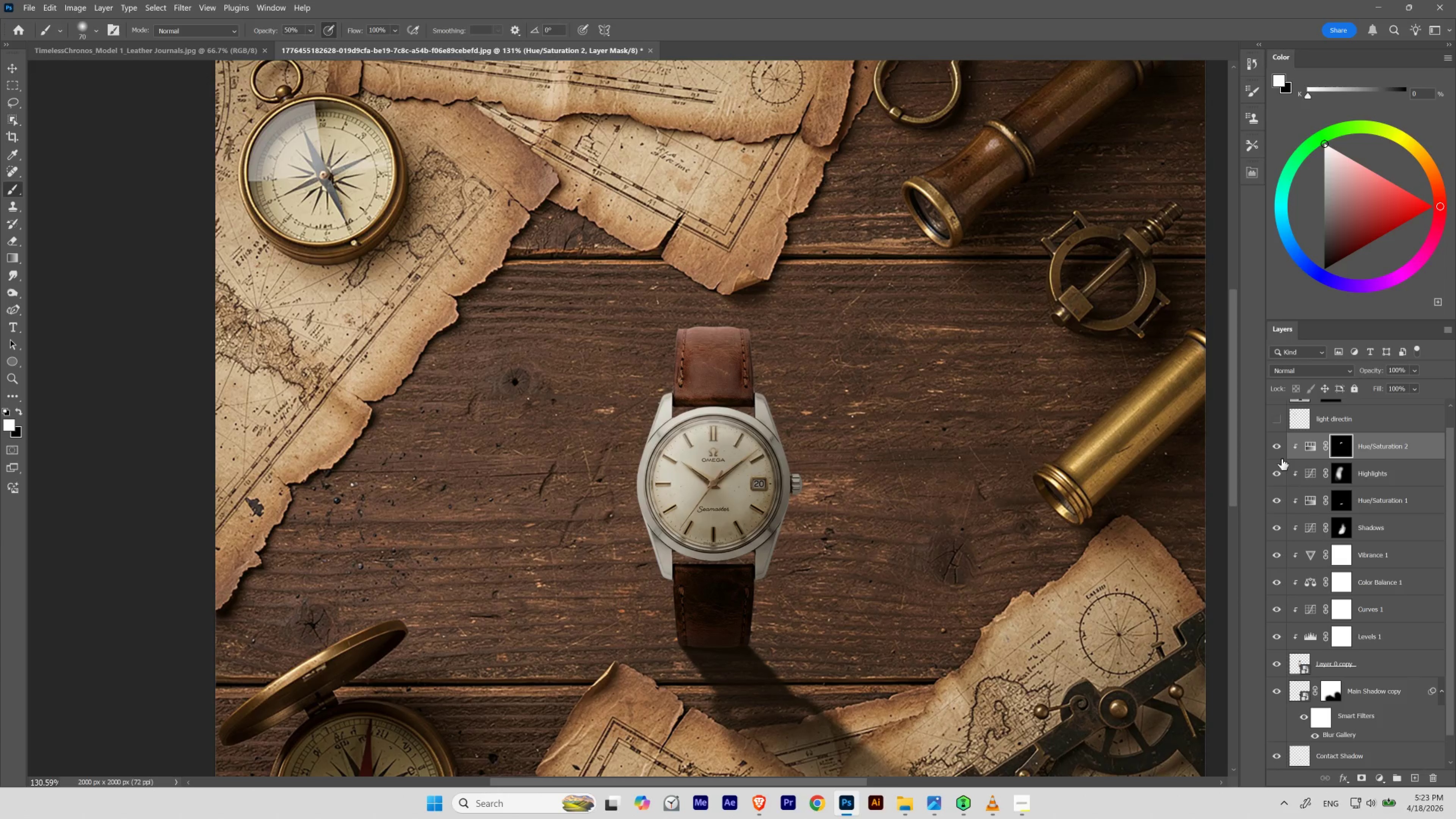 
hold_key(key=ControlLeft, duration=0.81)
left_click_drag(start_coordinate=[730, 352], to_coordinate=[741, 358])
 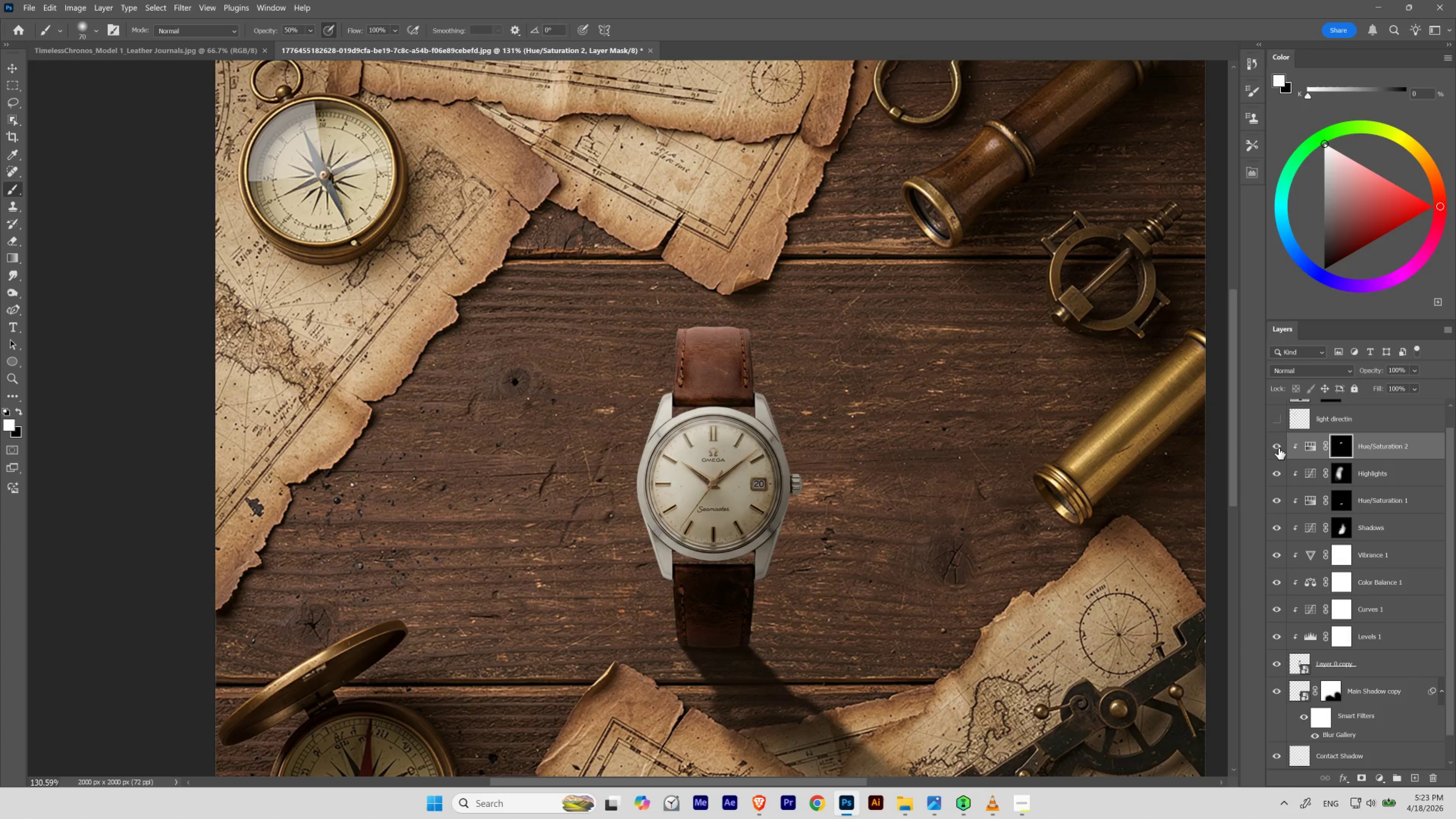 
left_click([1278, 448])
 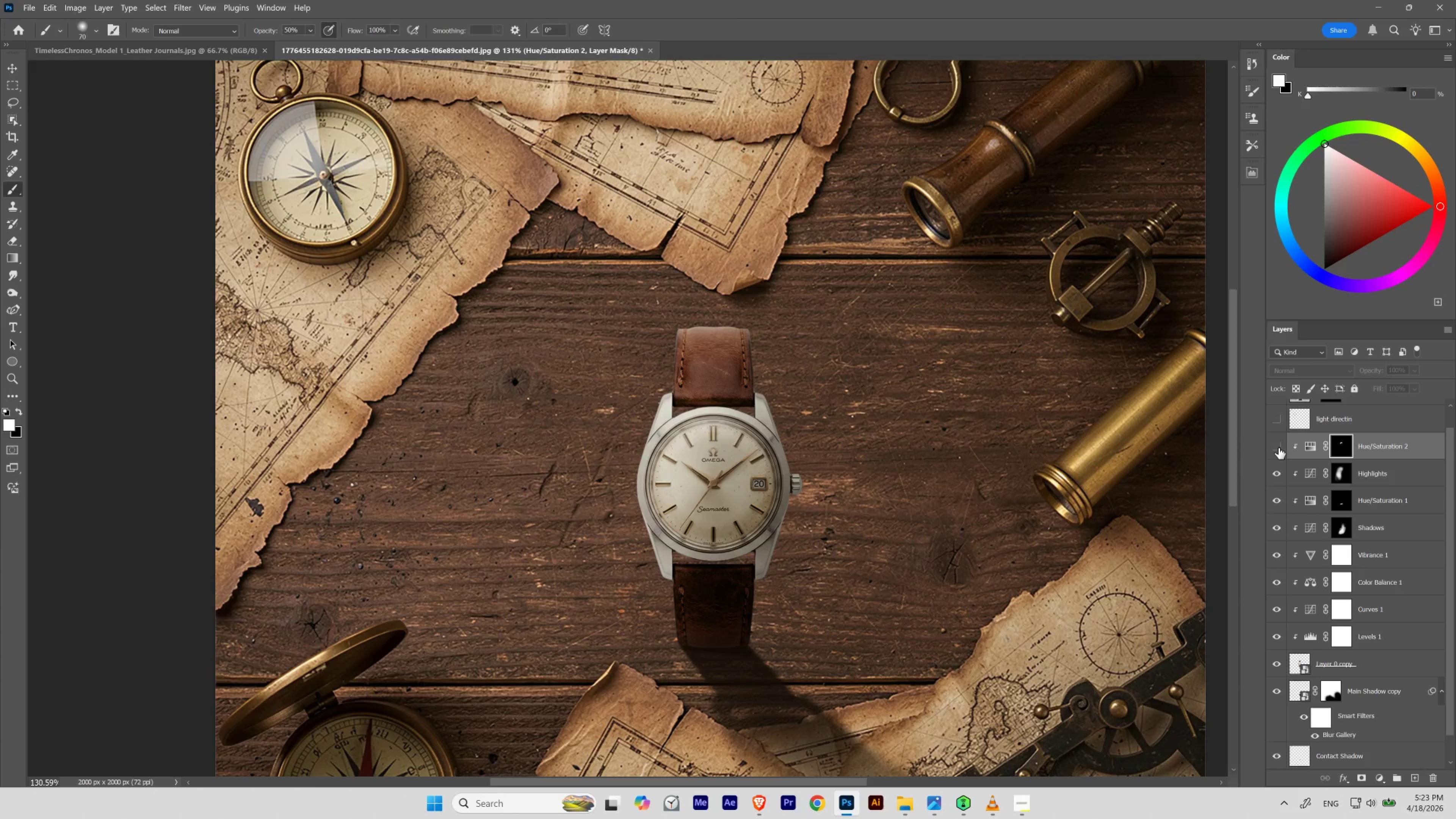 
left_click([1278, 448])
 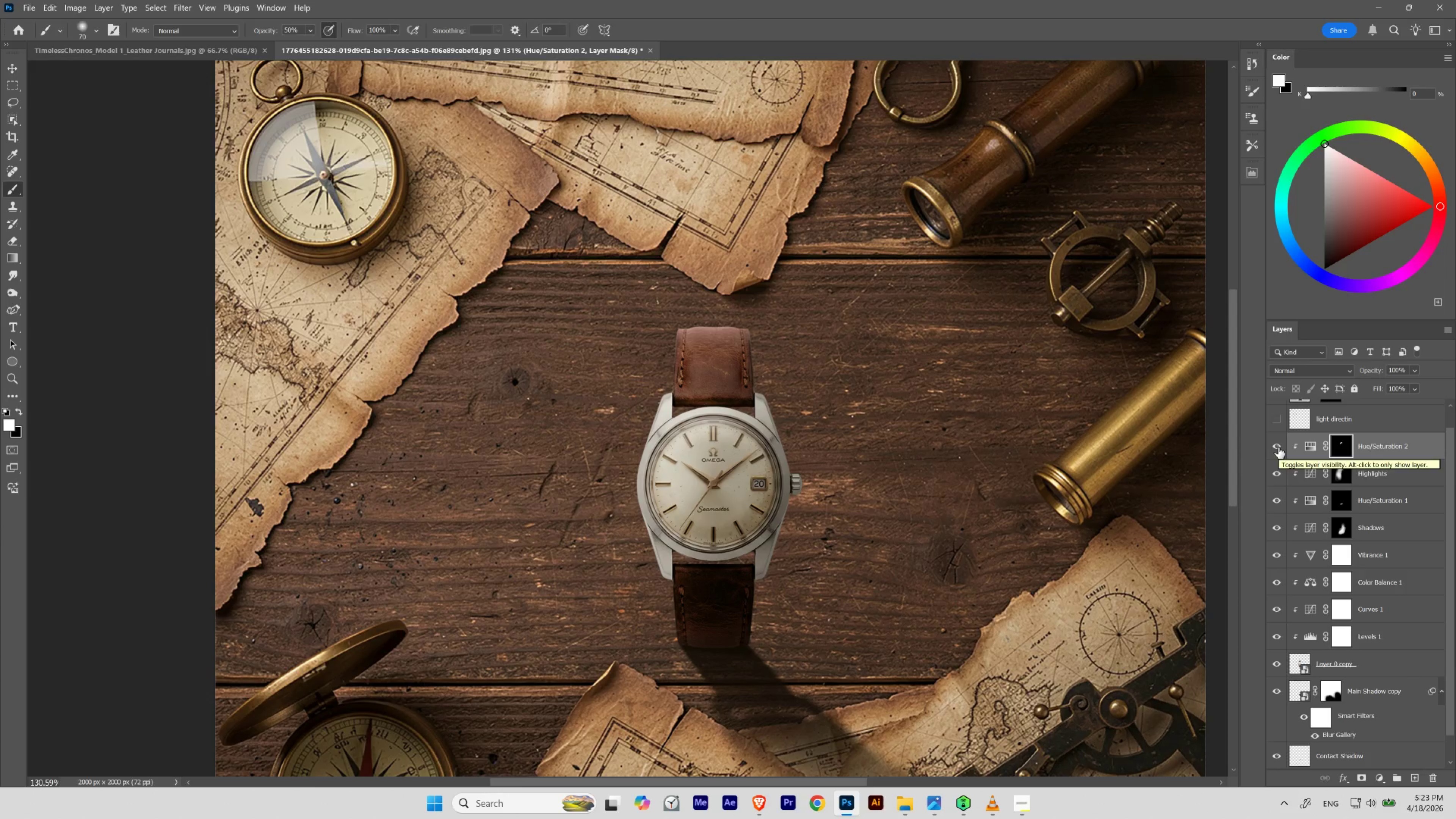 
left_click([1279, 445])
 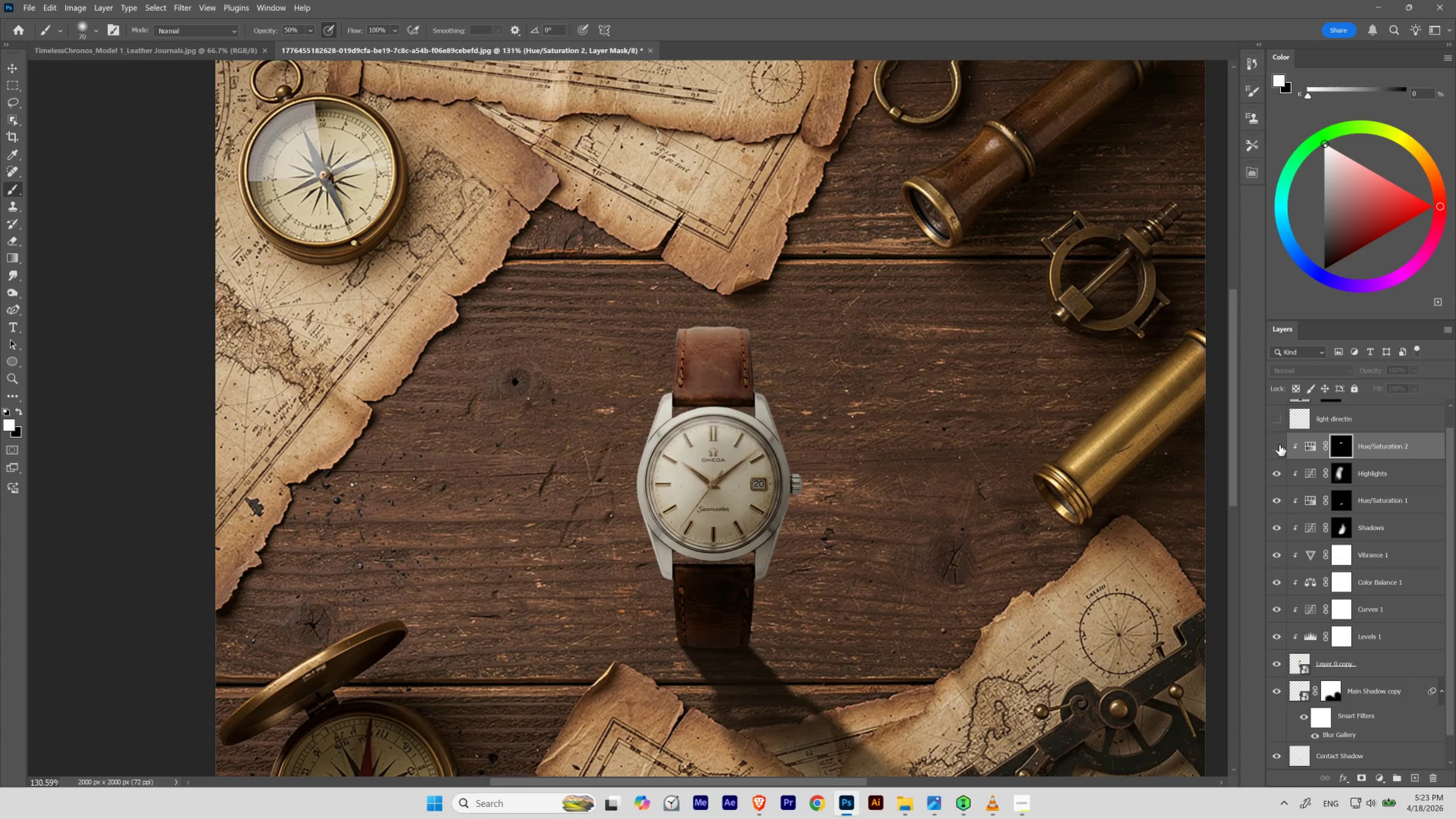 
left_click([1279, 445])
 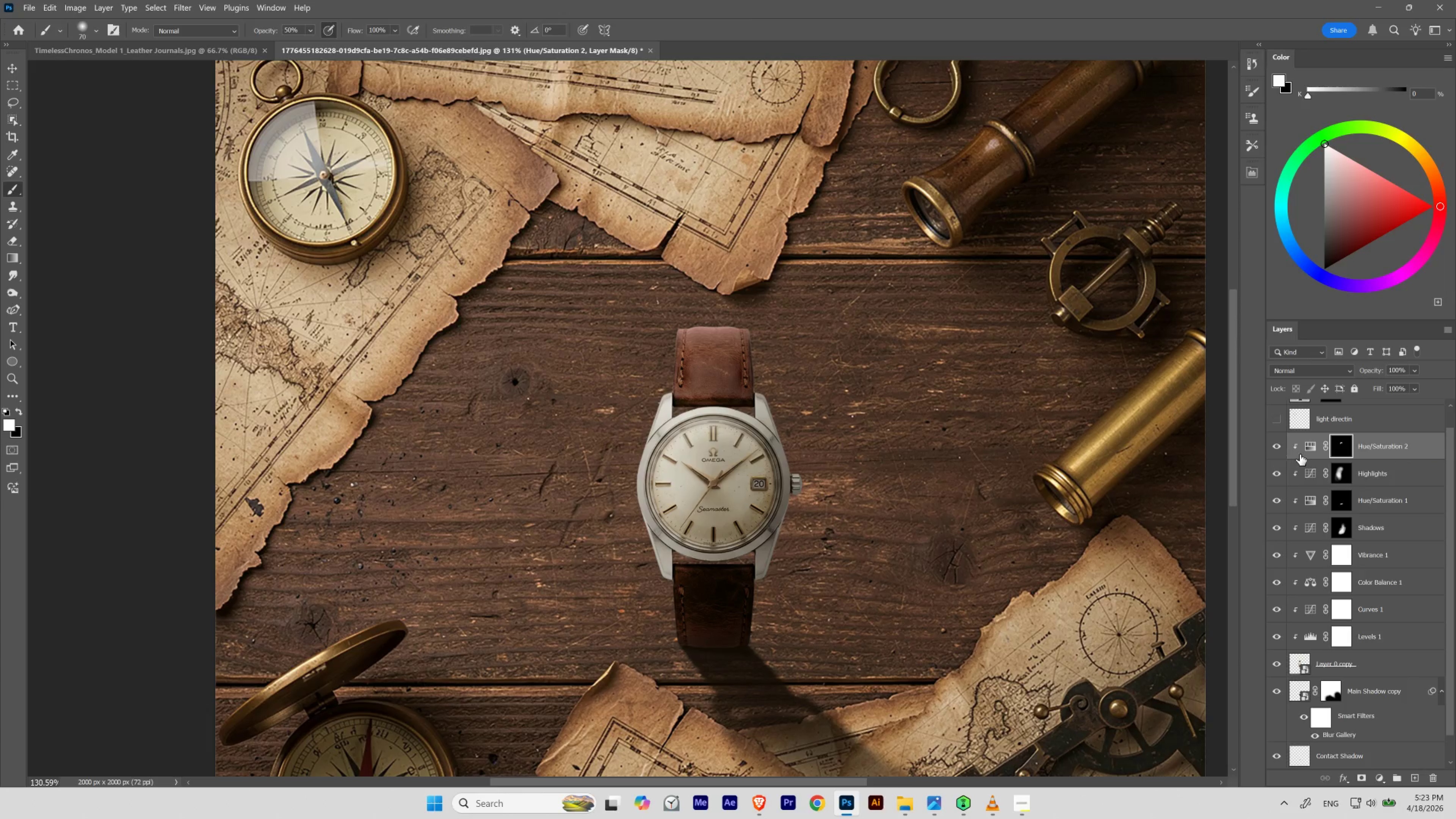 
left_click([1307, 446])
 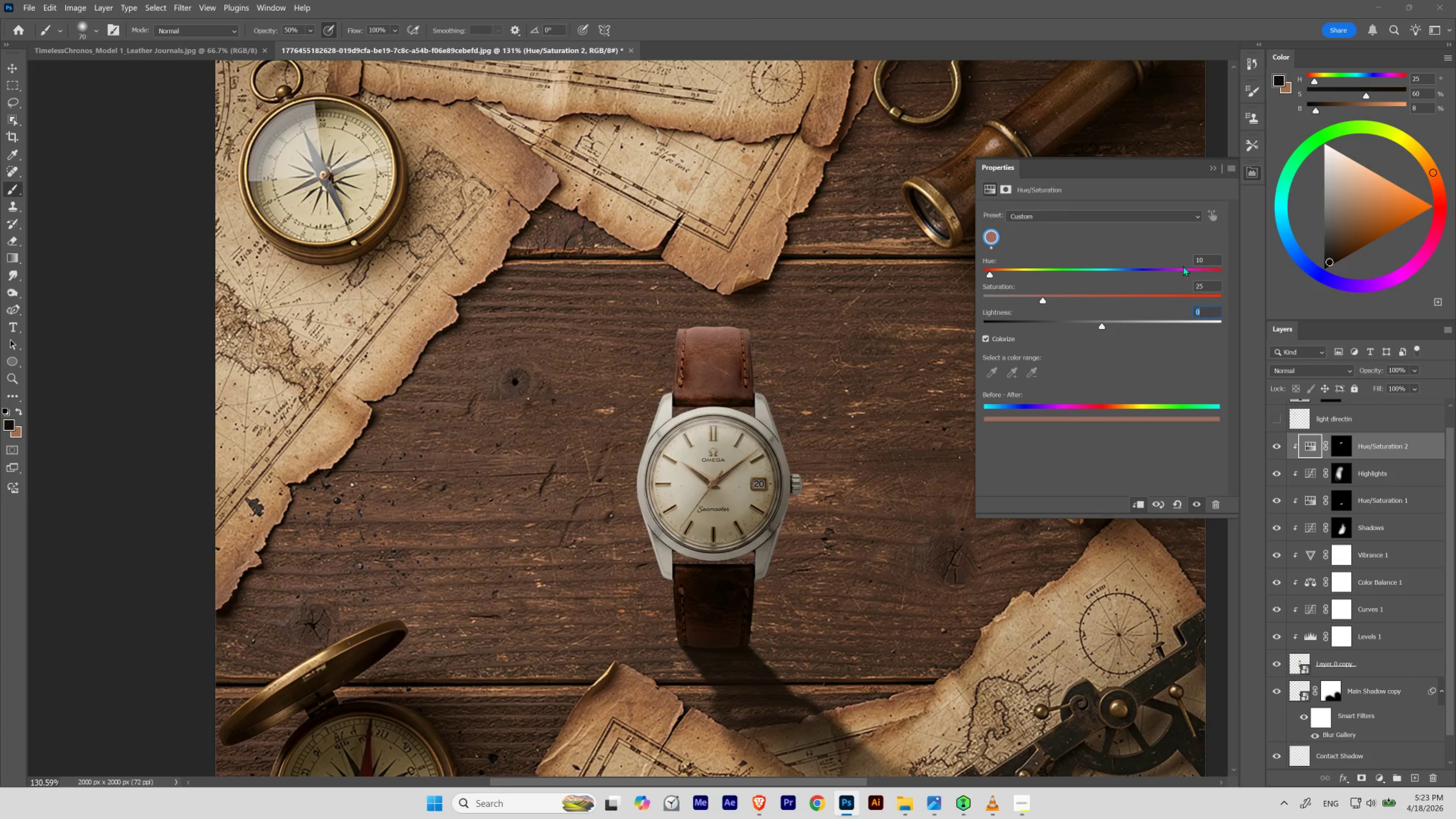 
left_click_drag(start_coordinate=[1205, 260], to_coordinate=[1164, 261])
 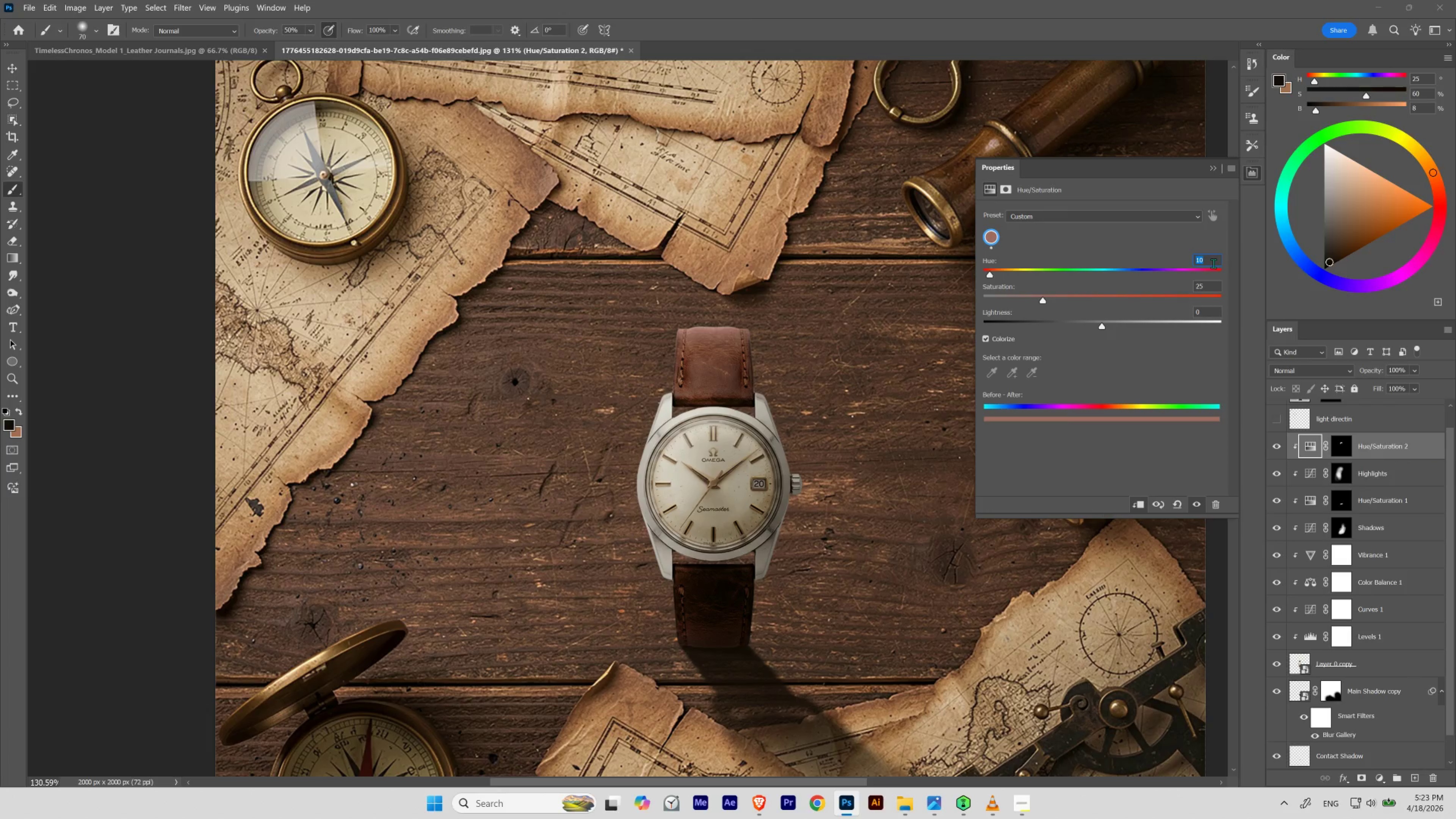 
hold_key(key=ShiftLeft, duration=3.9)
scroll: coordinate [1213, 263], scroll_direction: down, amount: 1.0
 